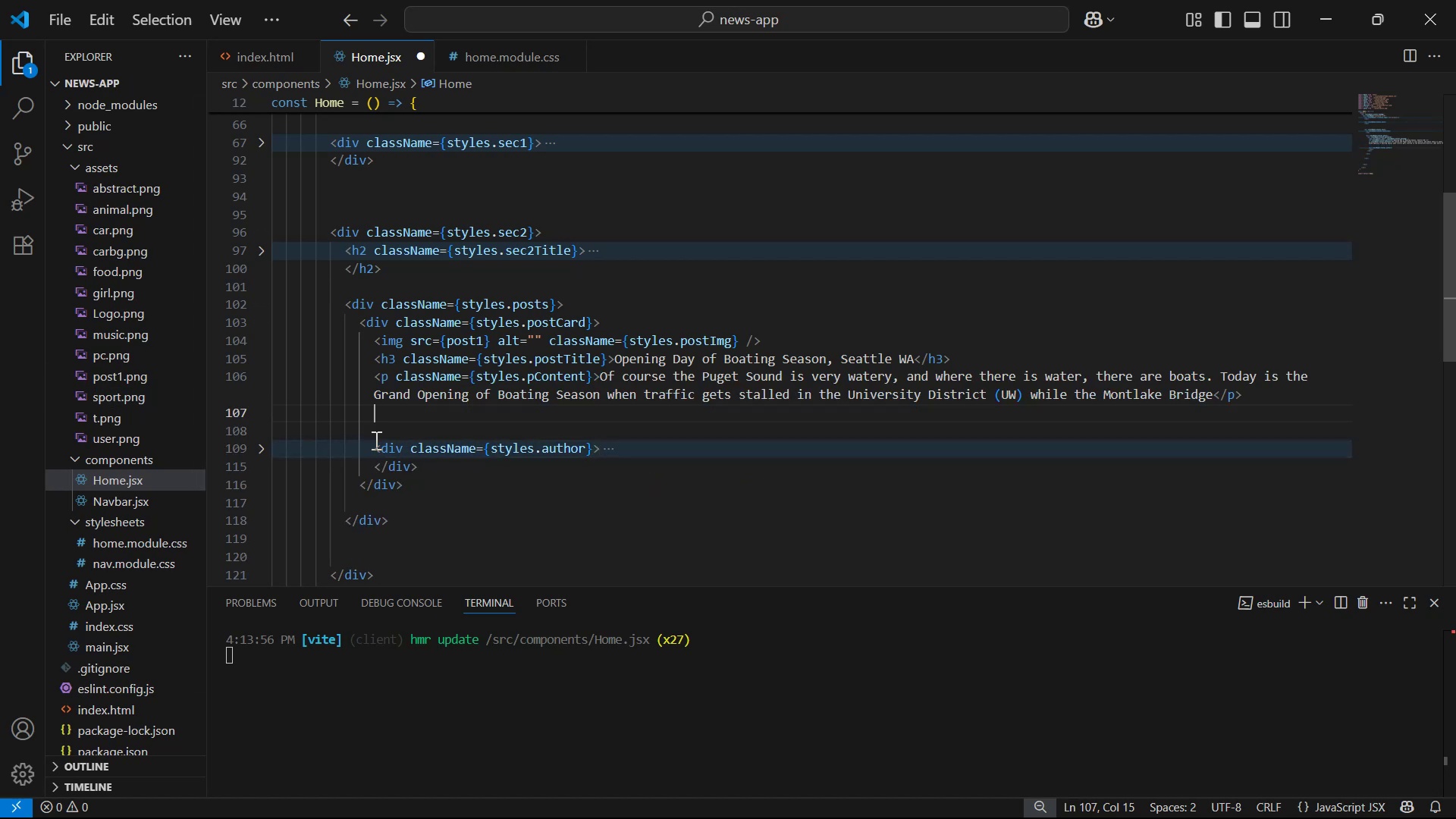 
key(Enter)
 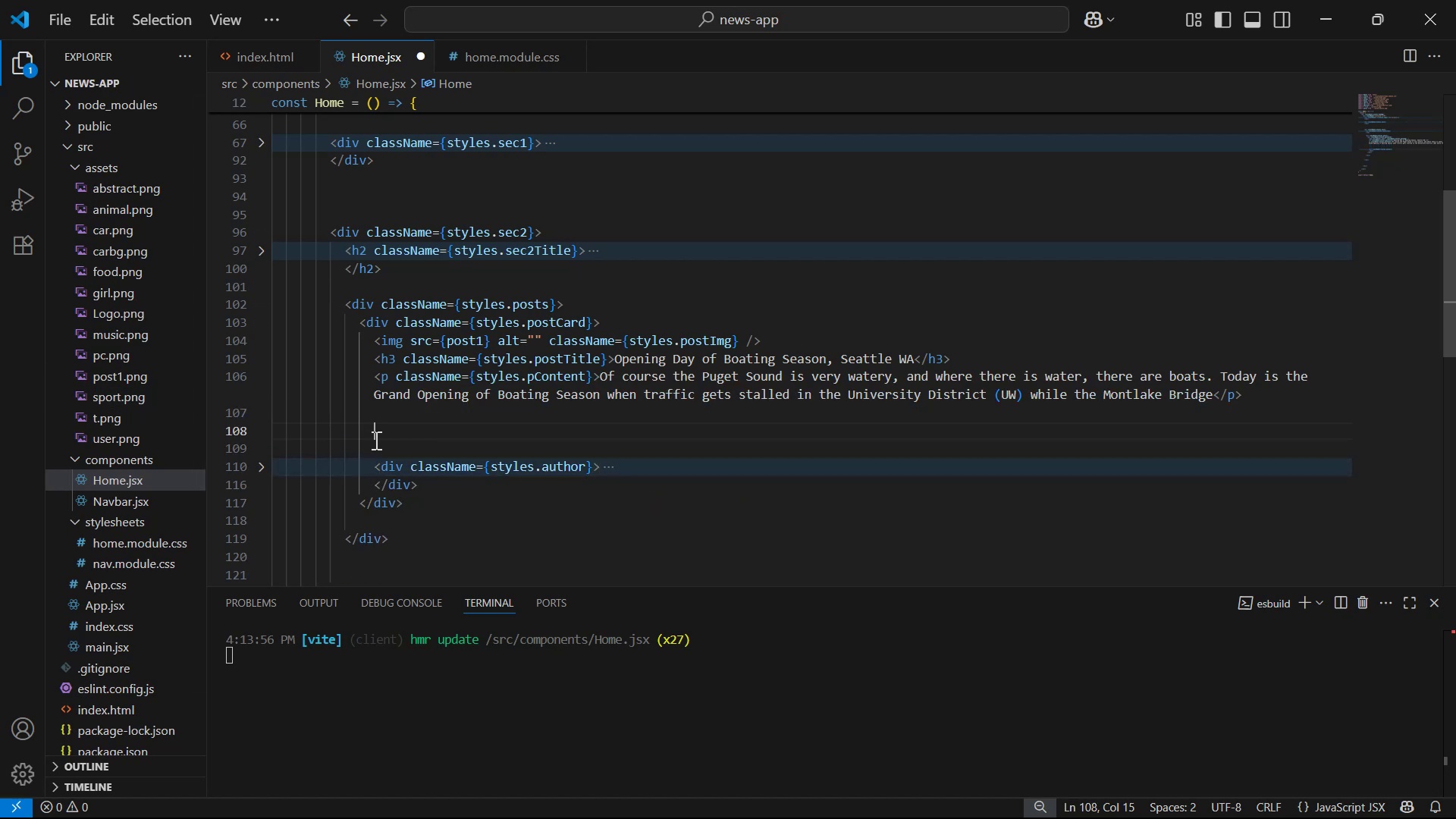 
key(Enter)
 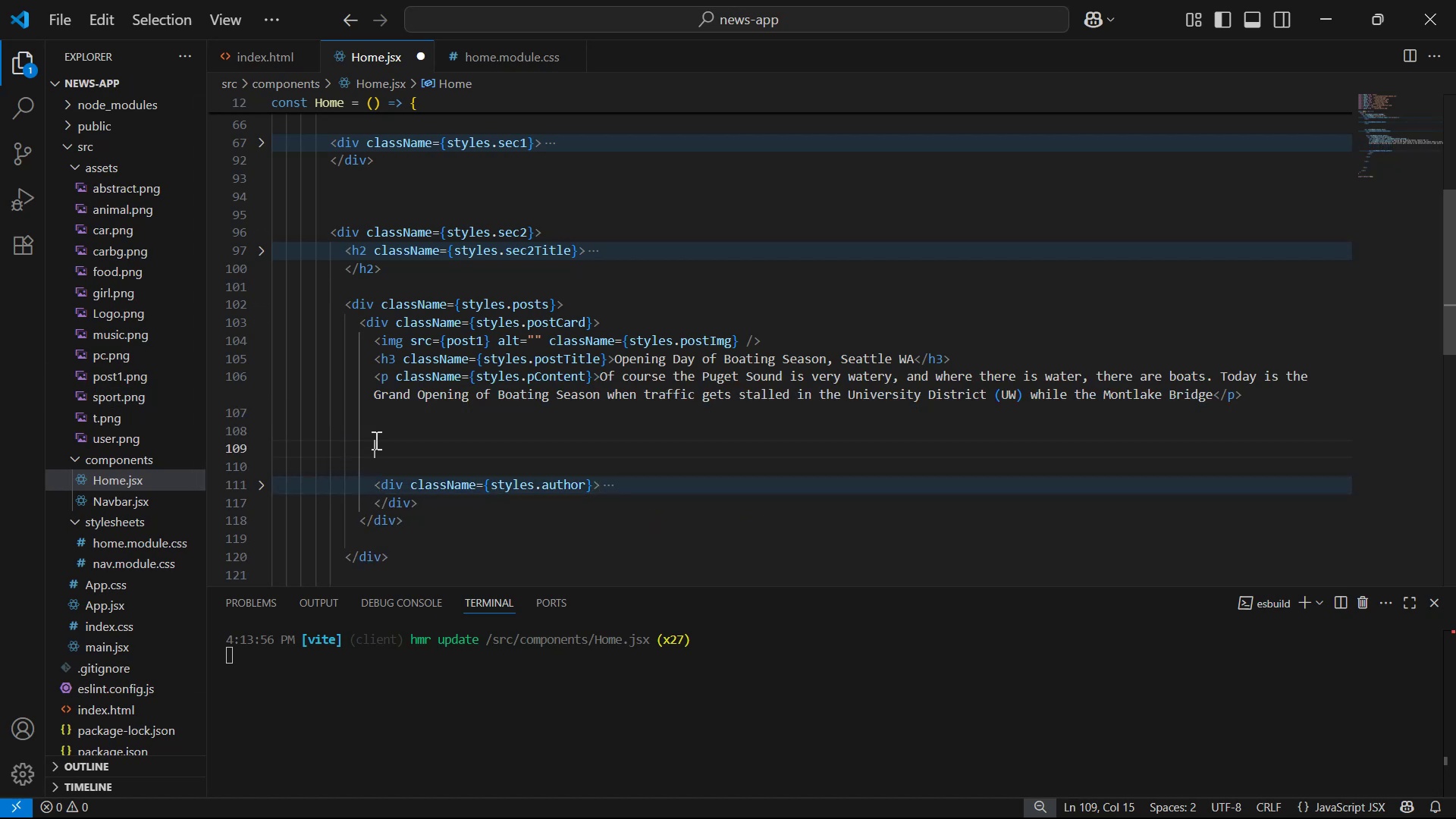 
type(div)
 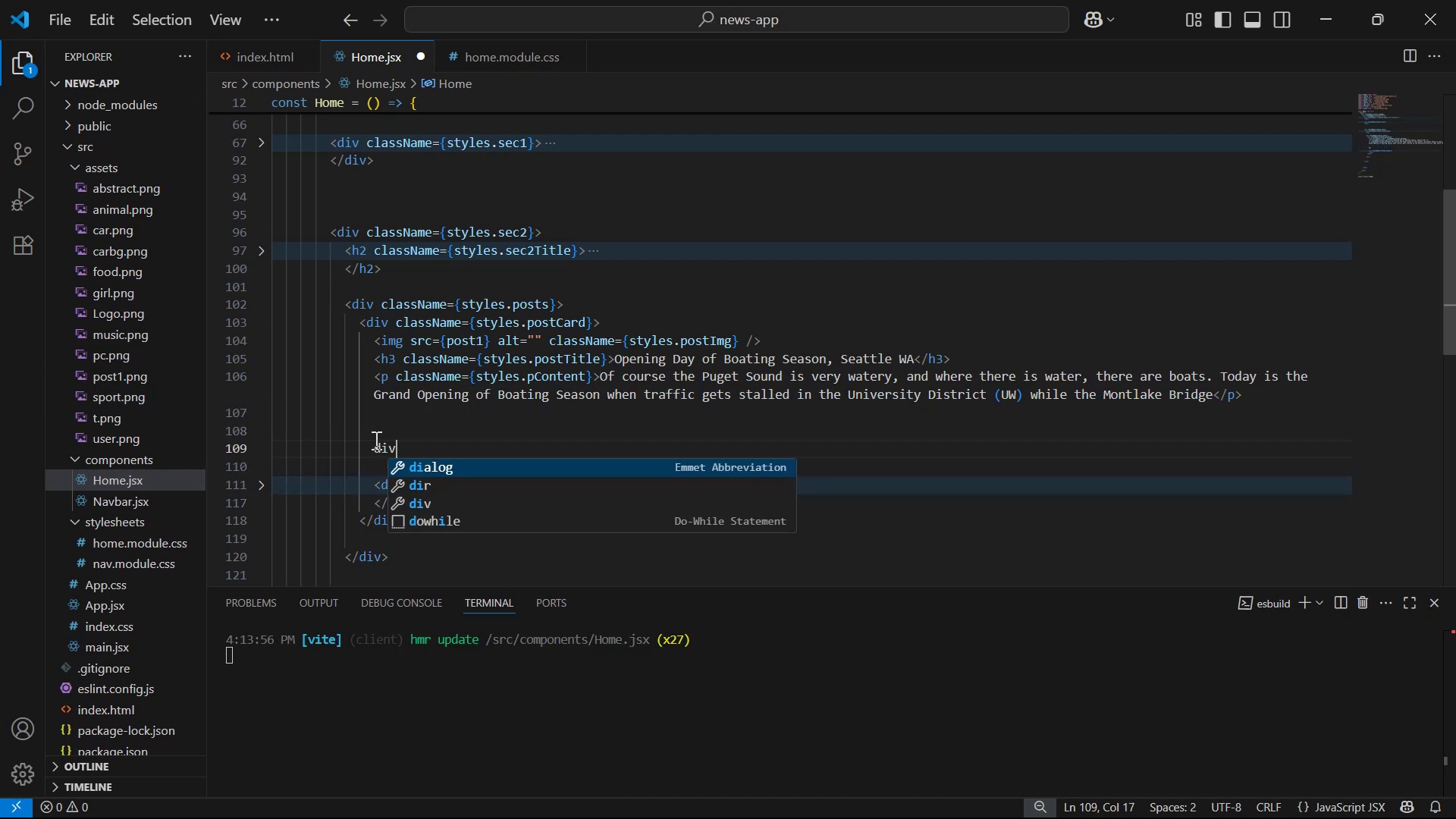 
key(Enter)
 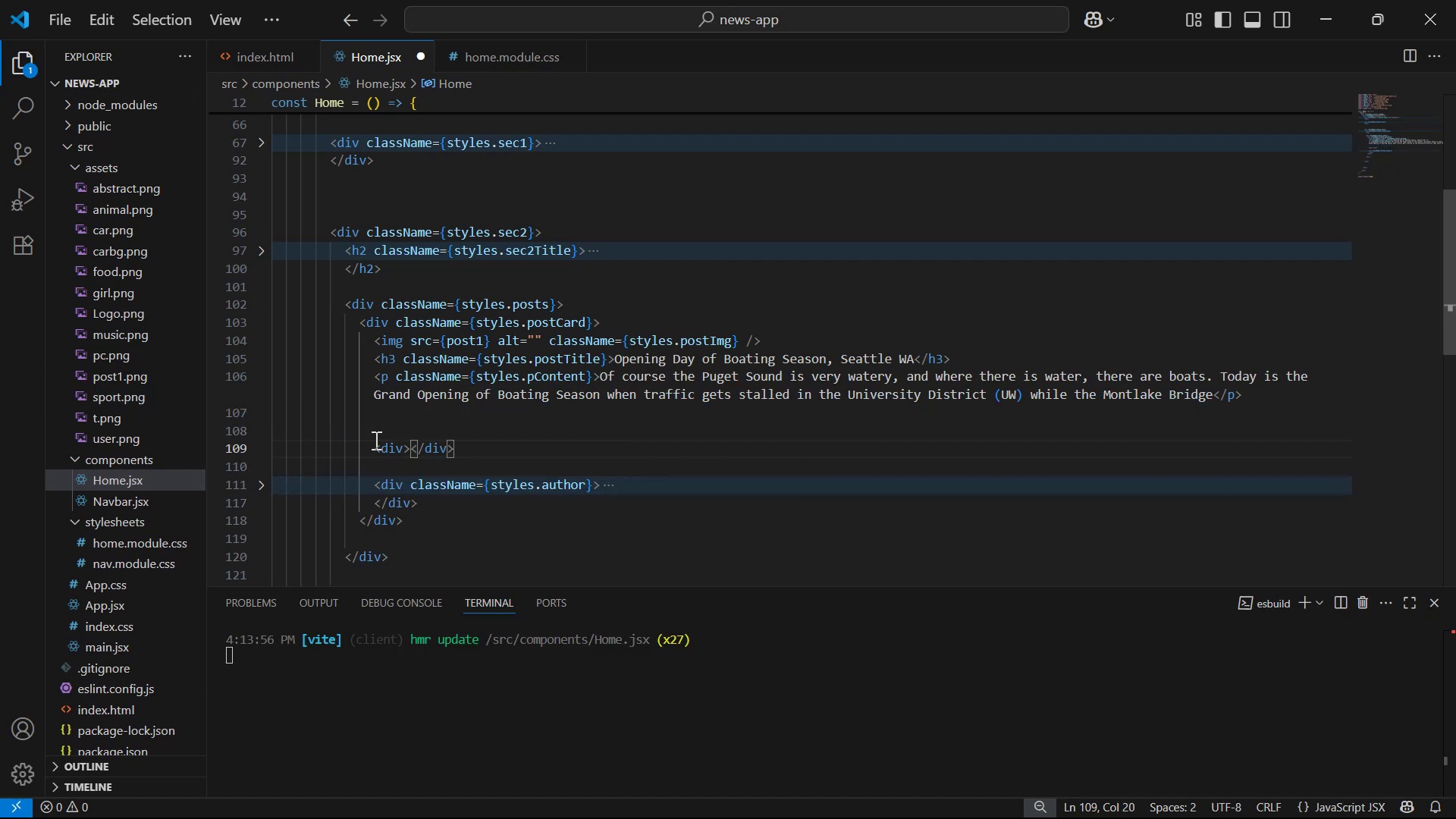 
key(Enter)
 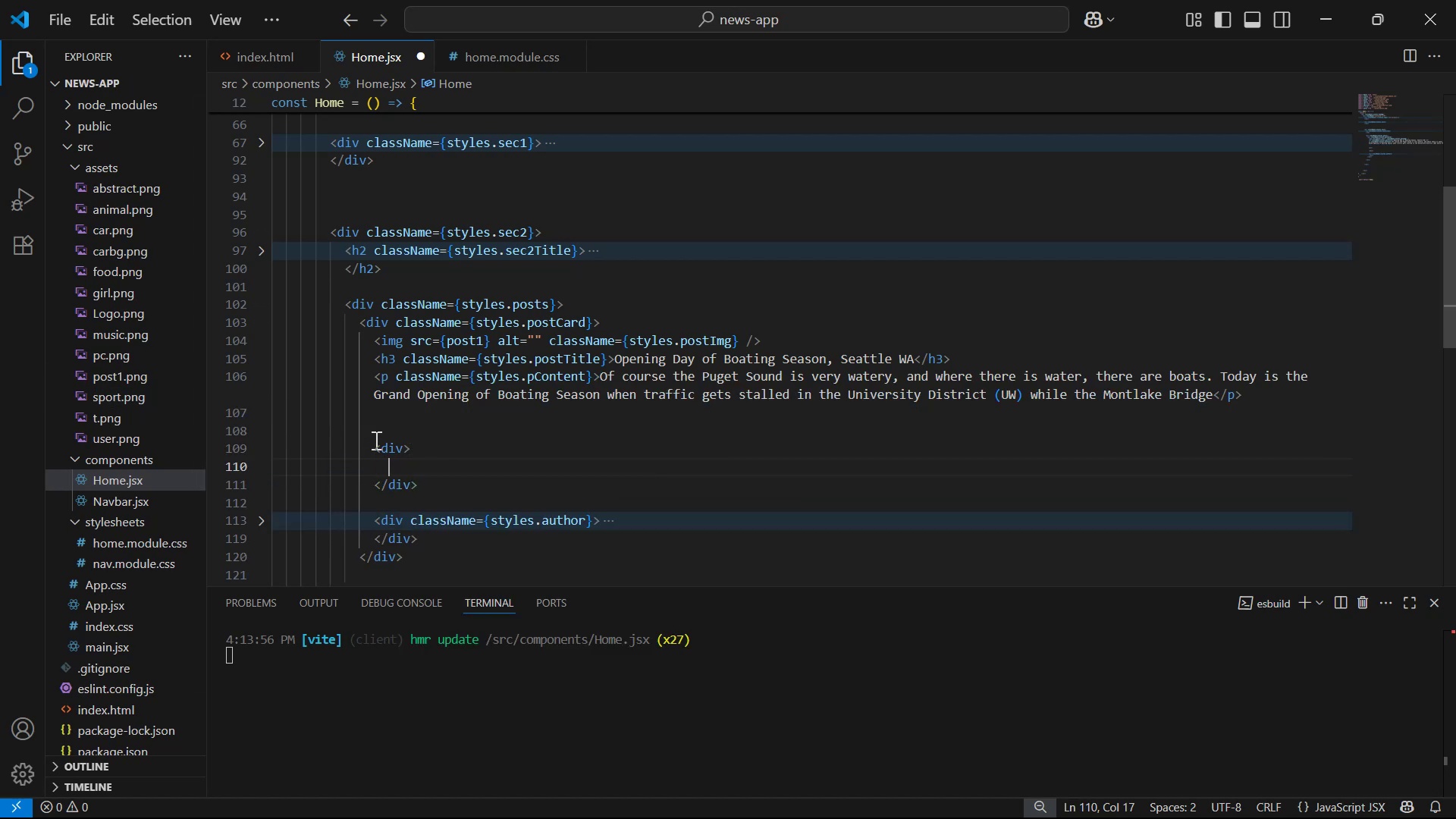 
key(ArrowUp)
 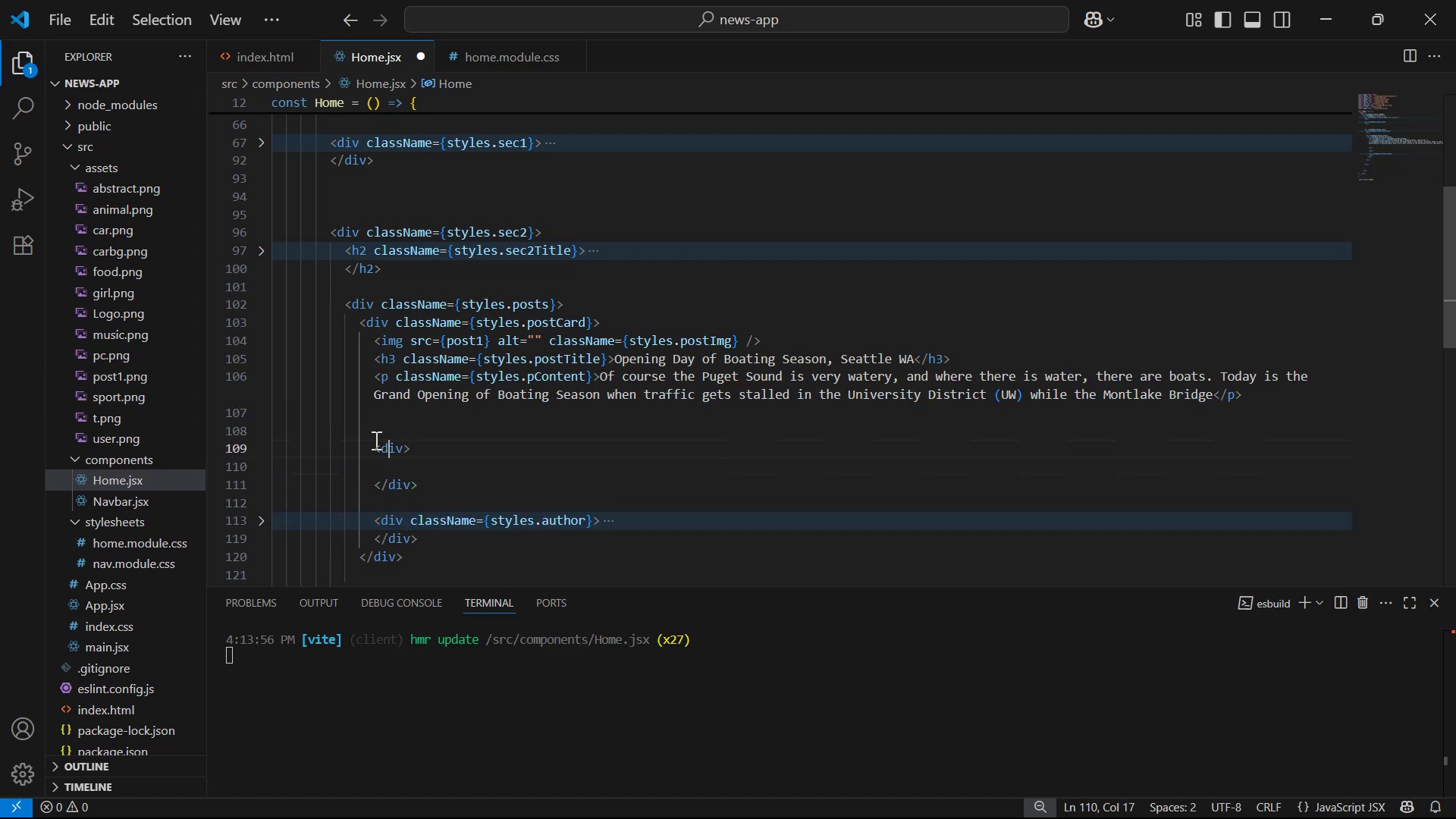 
key(ArrowRight)
 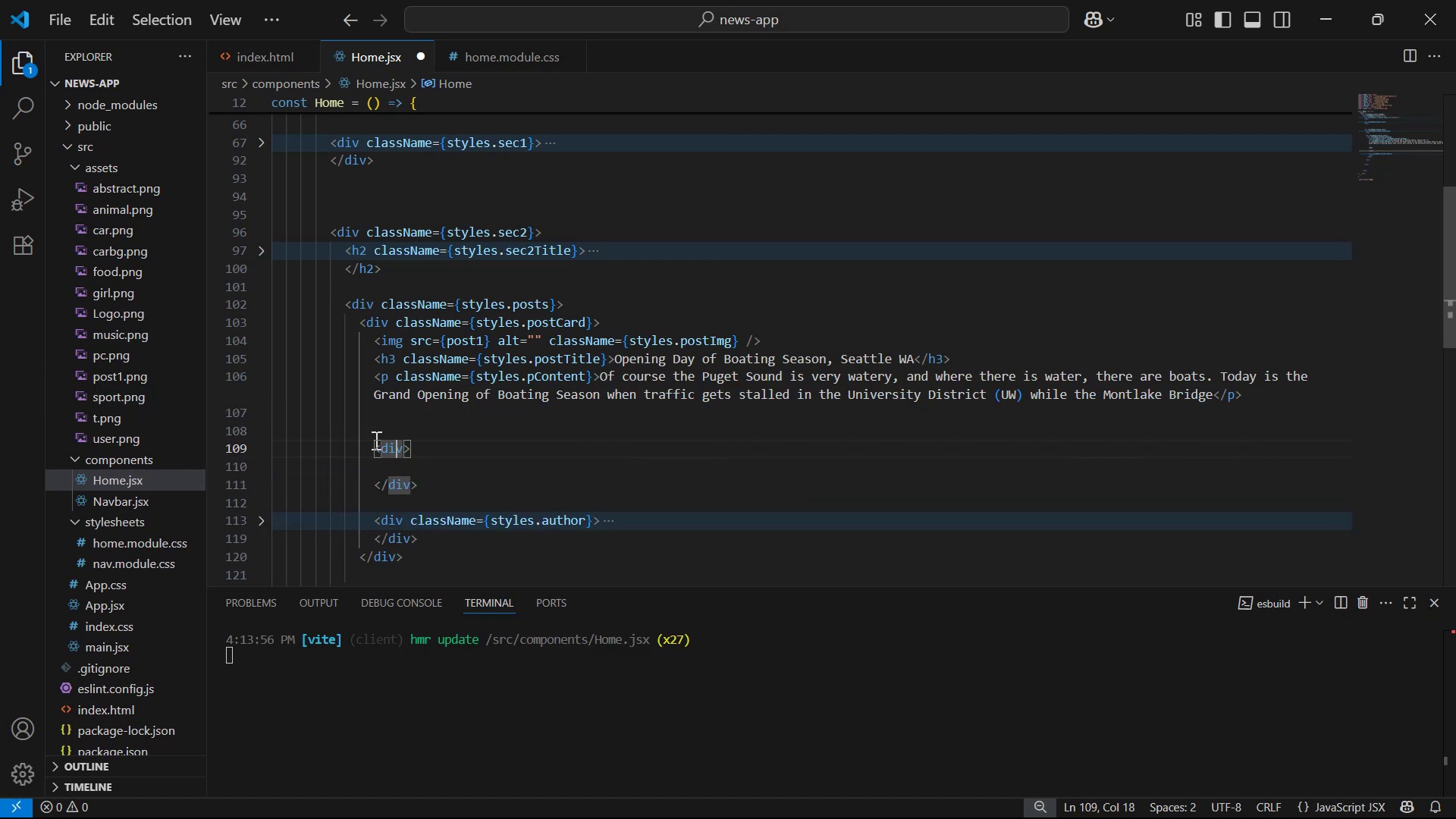 
key(ArrowRight)
 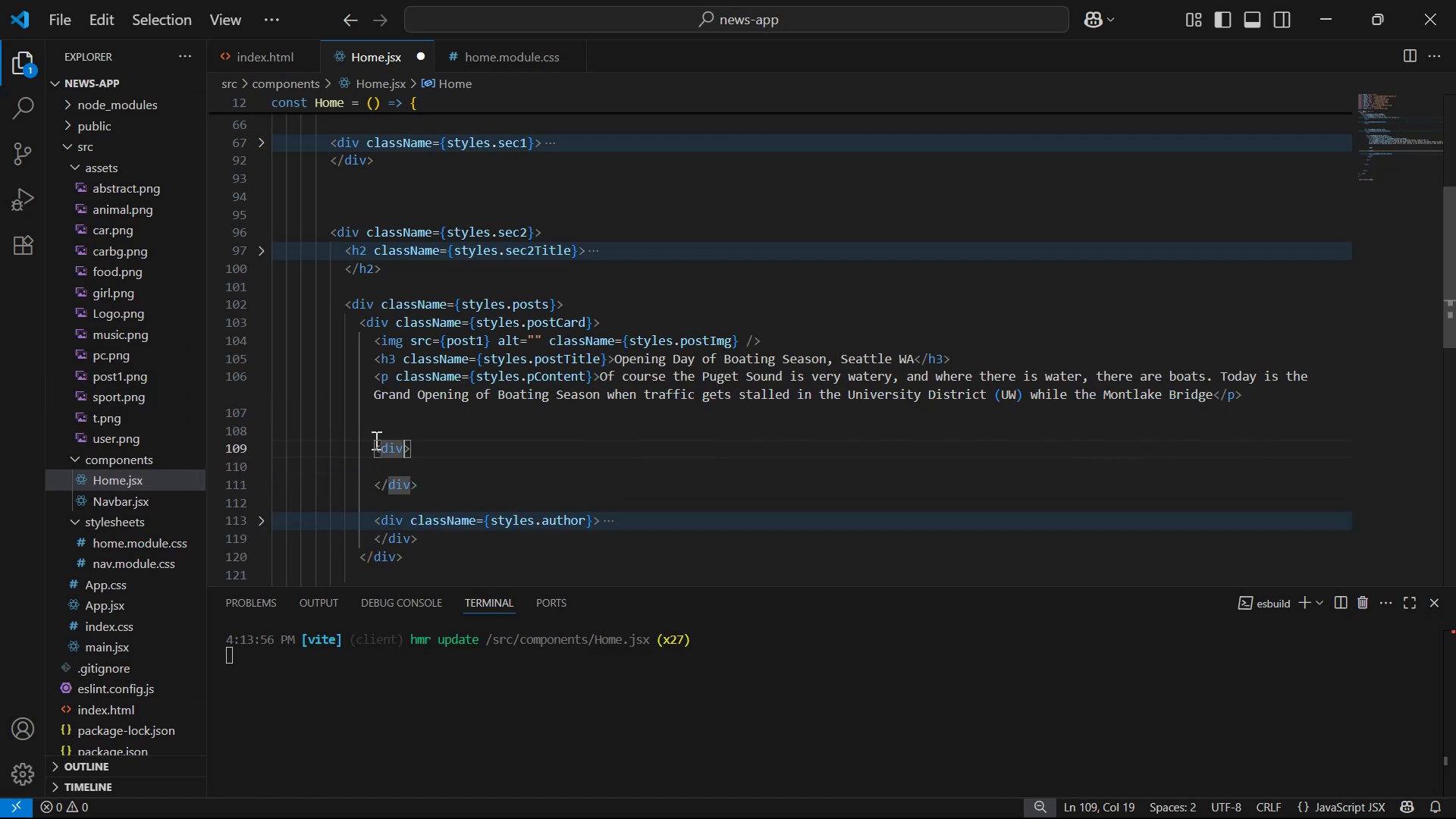 
type( cla)
 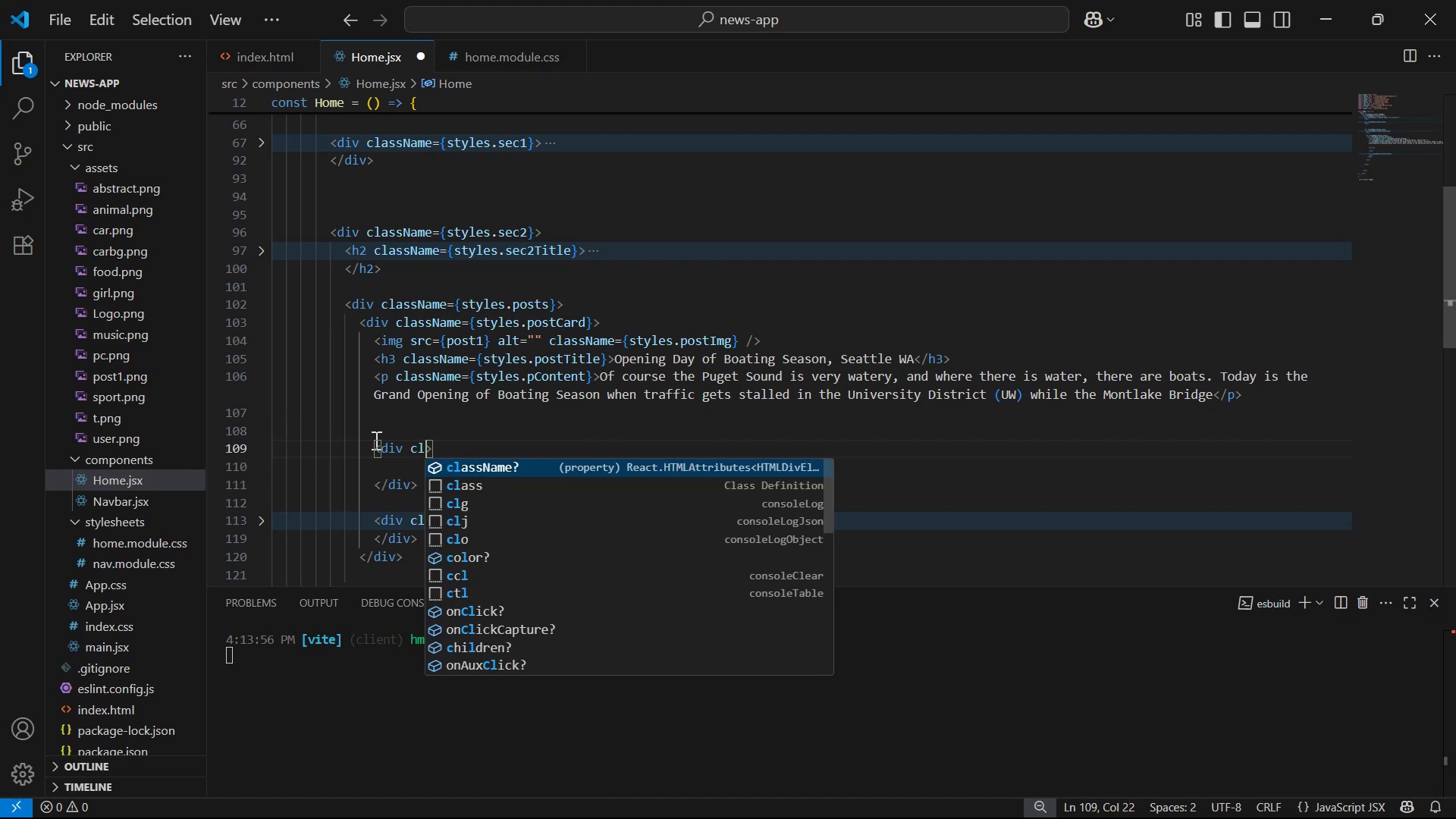 
key(Enter)
 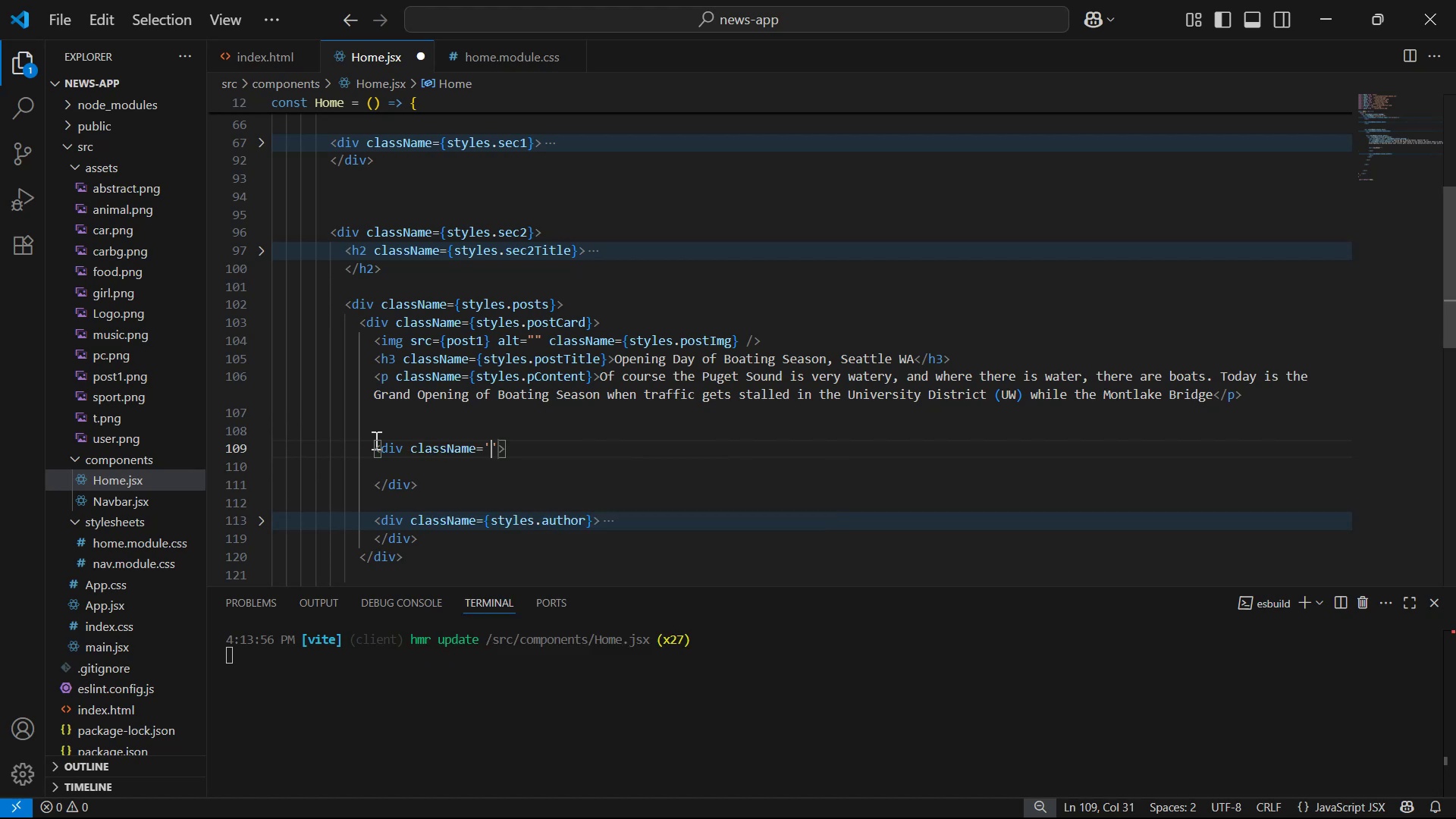 
key(ArrowRight)
 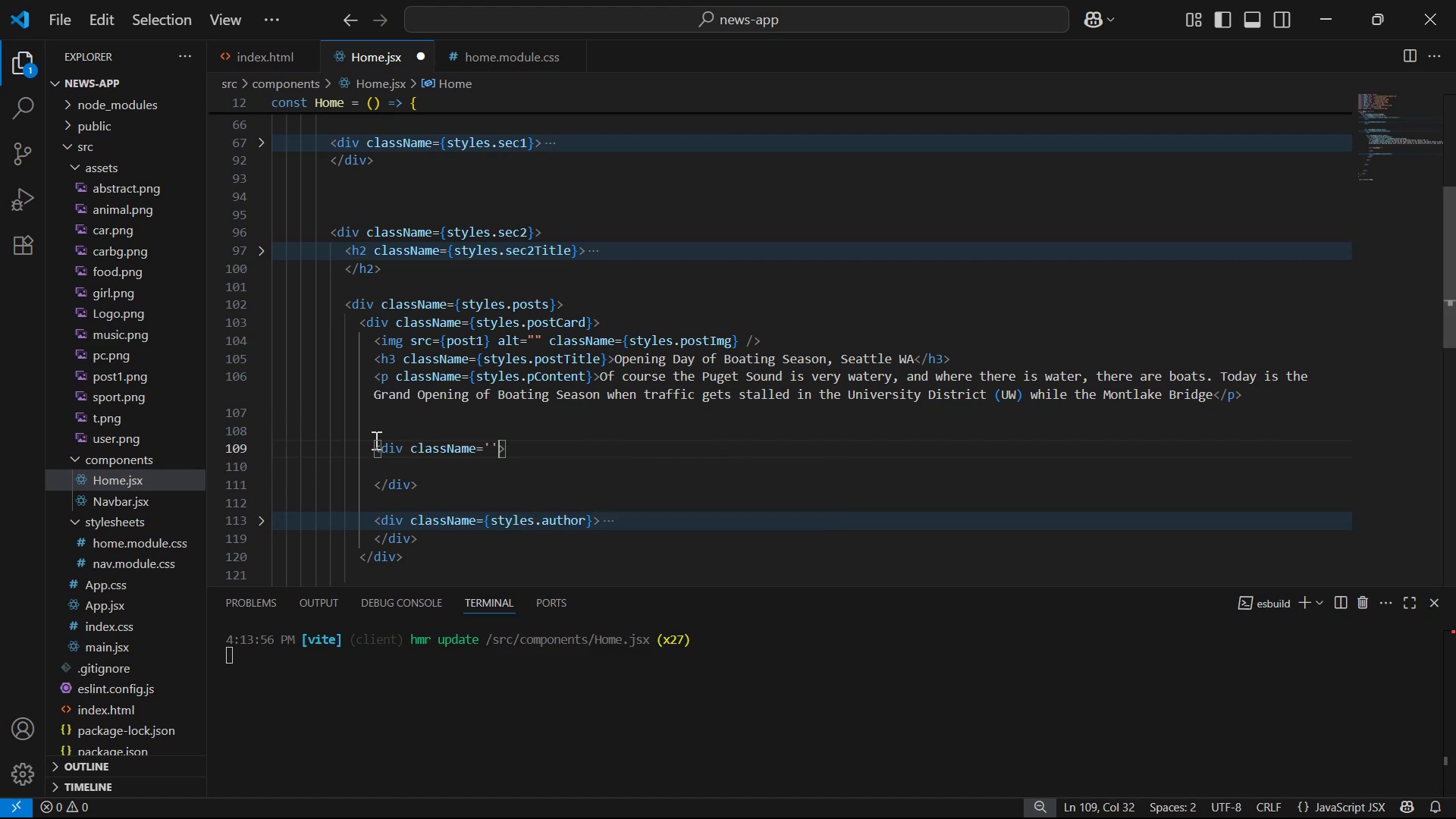 
key(Backspace)
key(Backspace)
type({au)
key(Backspace)
key(Backspace)
type(sty)
 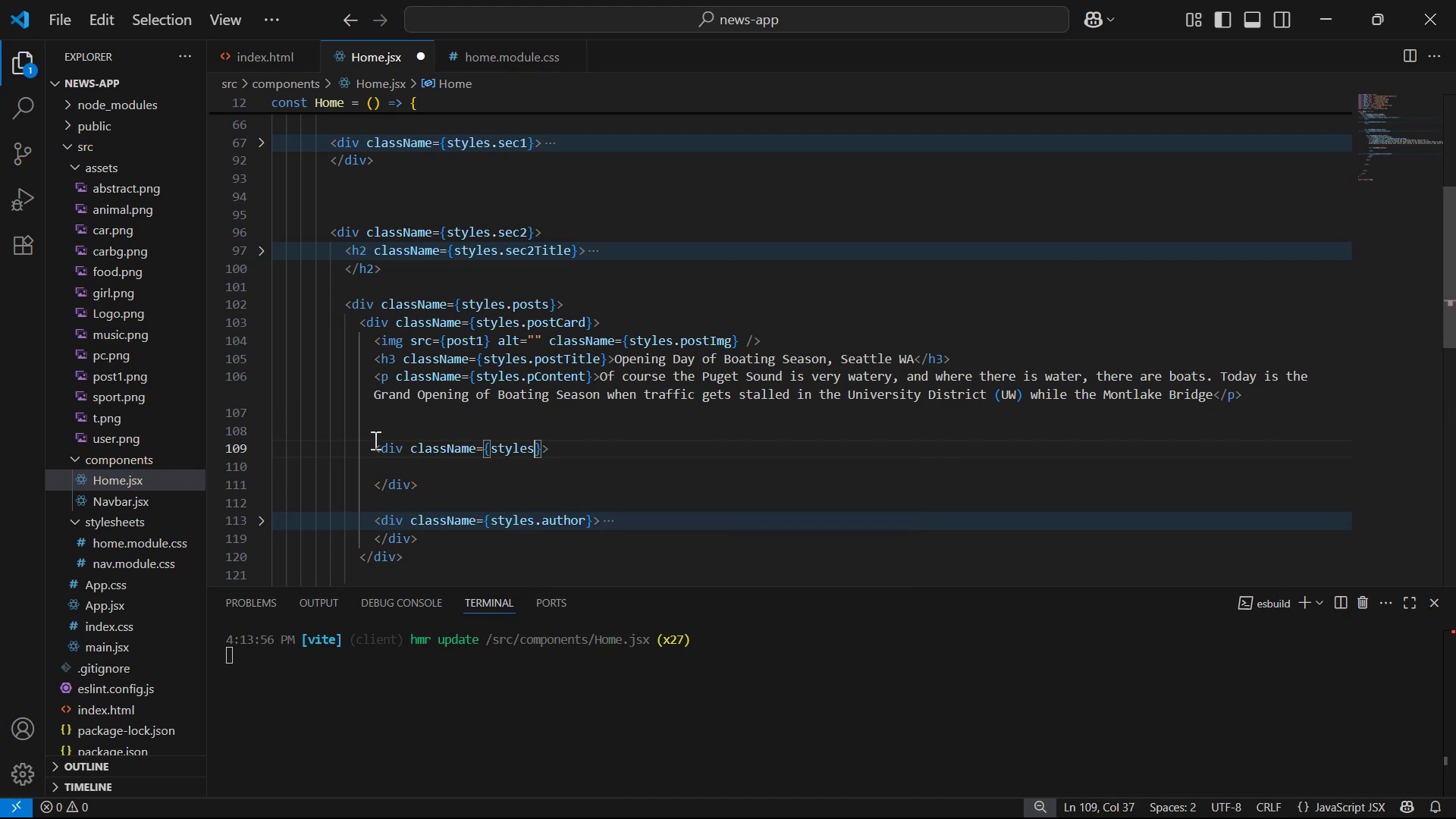 
 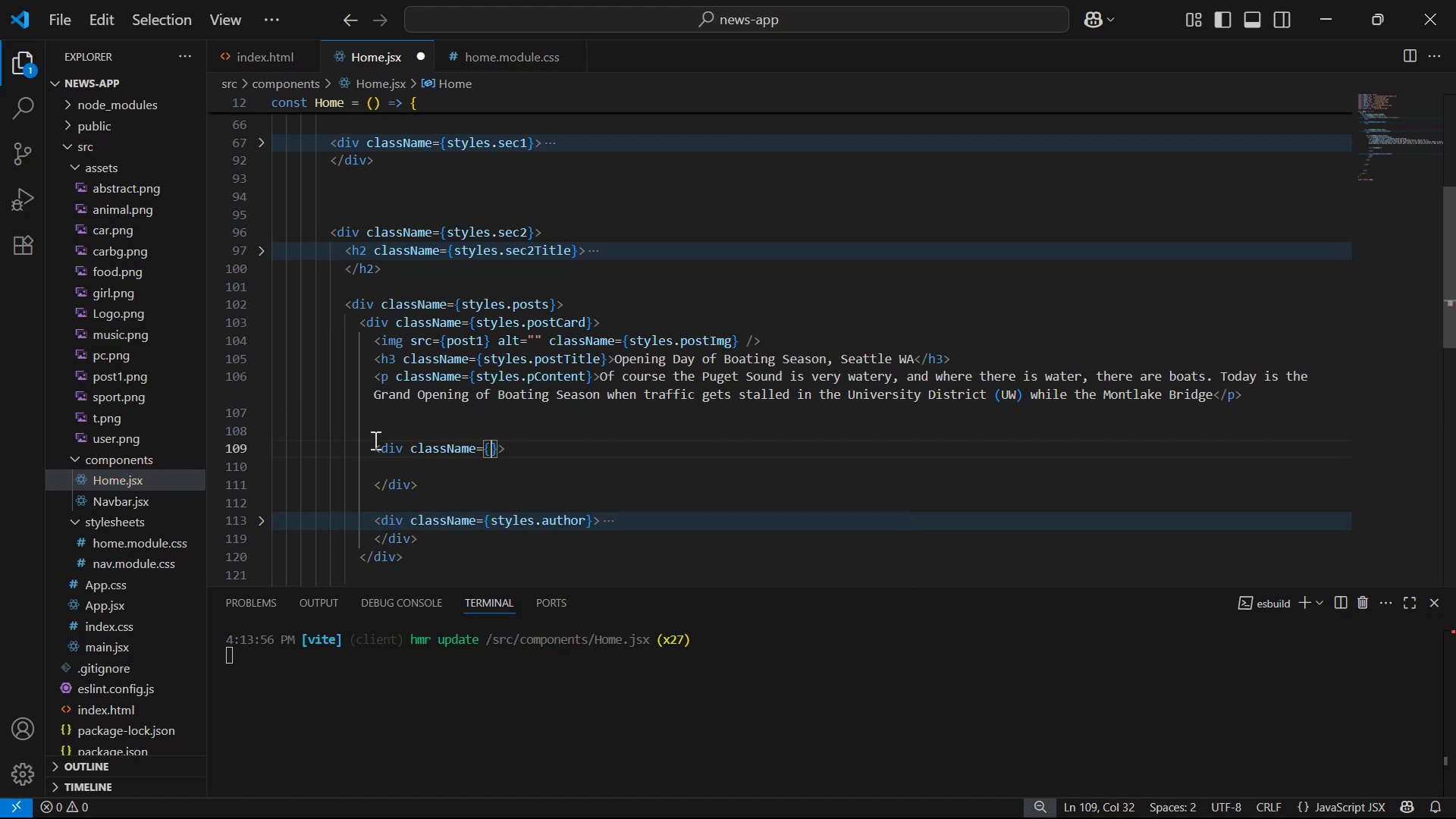 
key(Enter)
 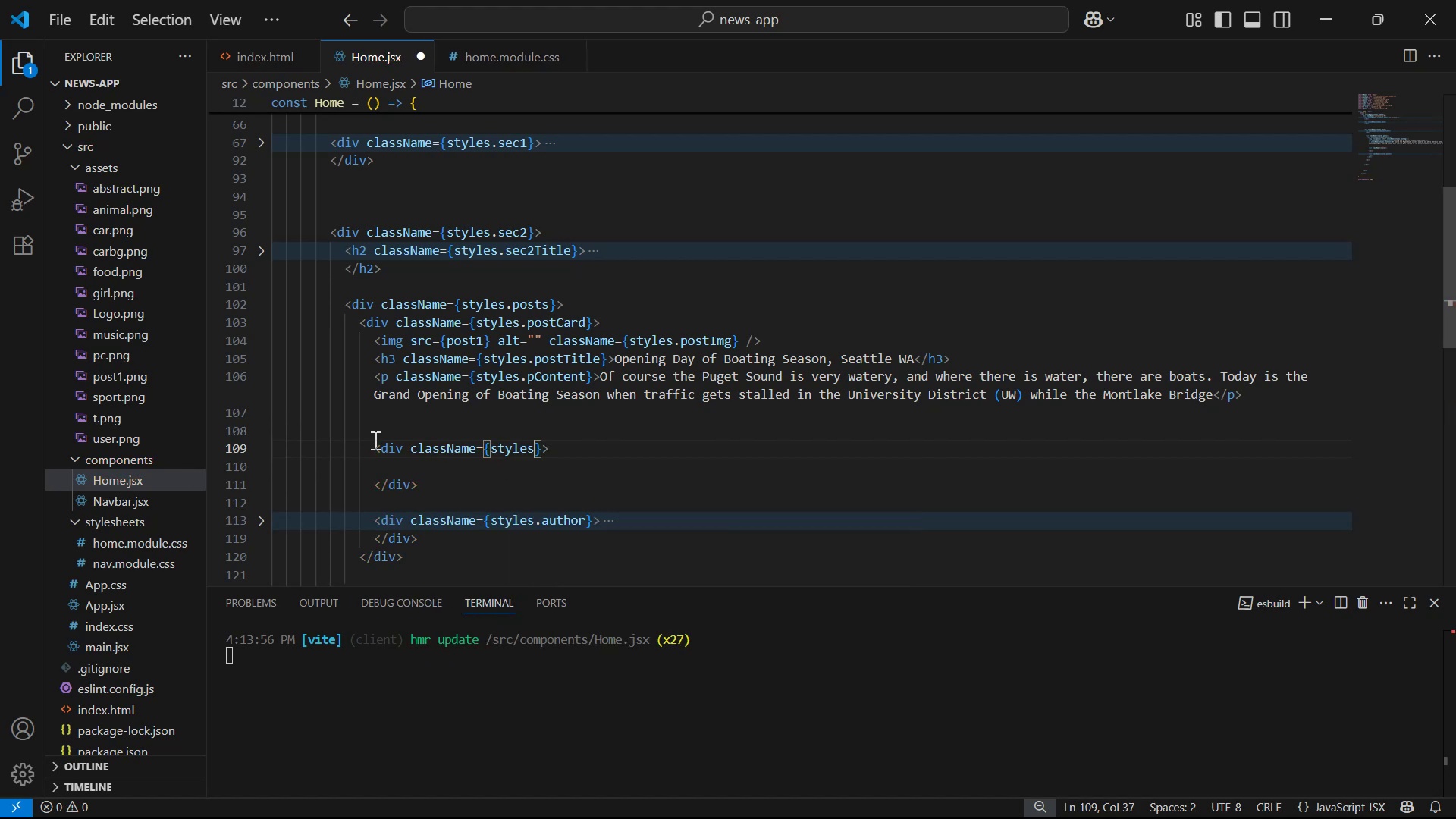 
type(.authorNg )
key(Backspace)
key(Backspace)
key(Backspace)
type(Bg)
 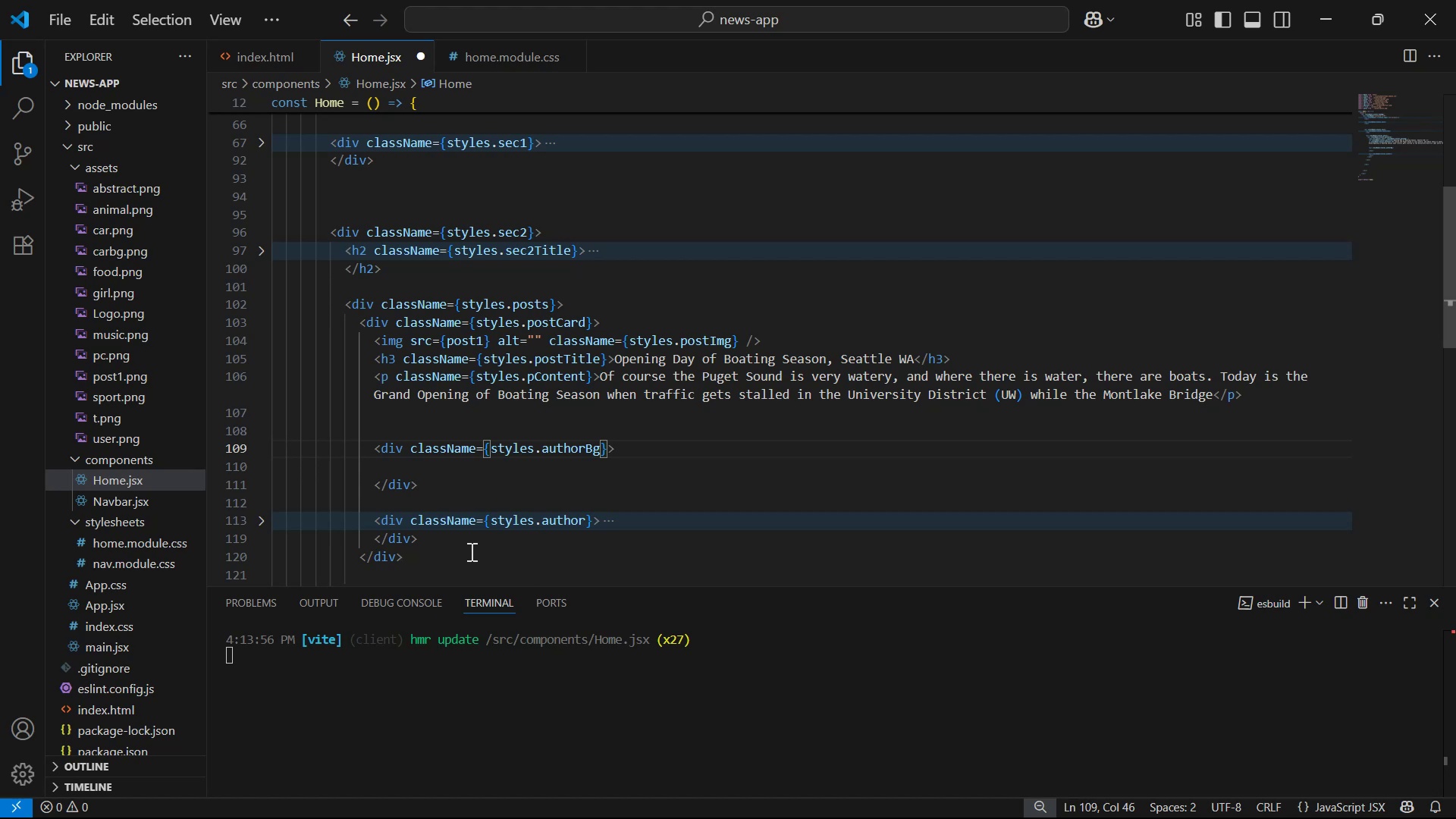 
left_click([479, 544])
 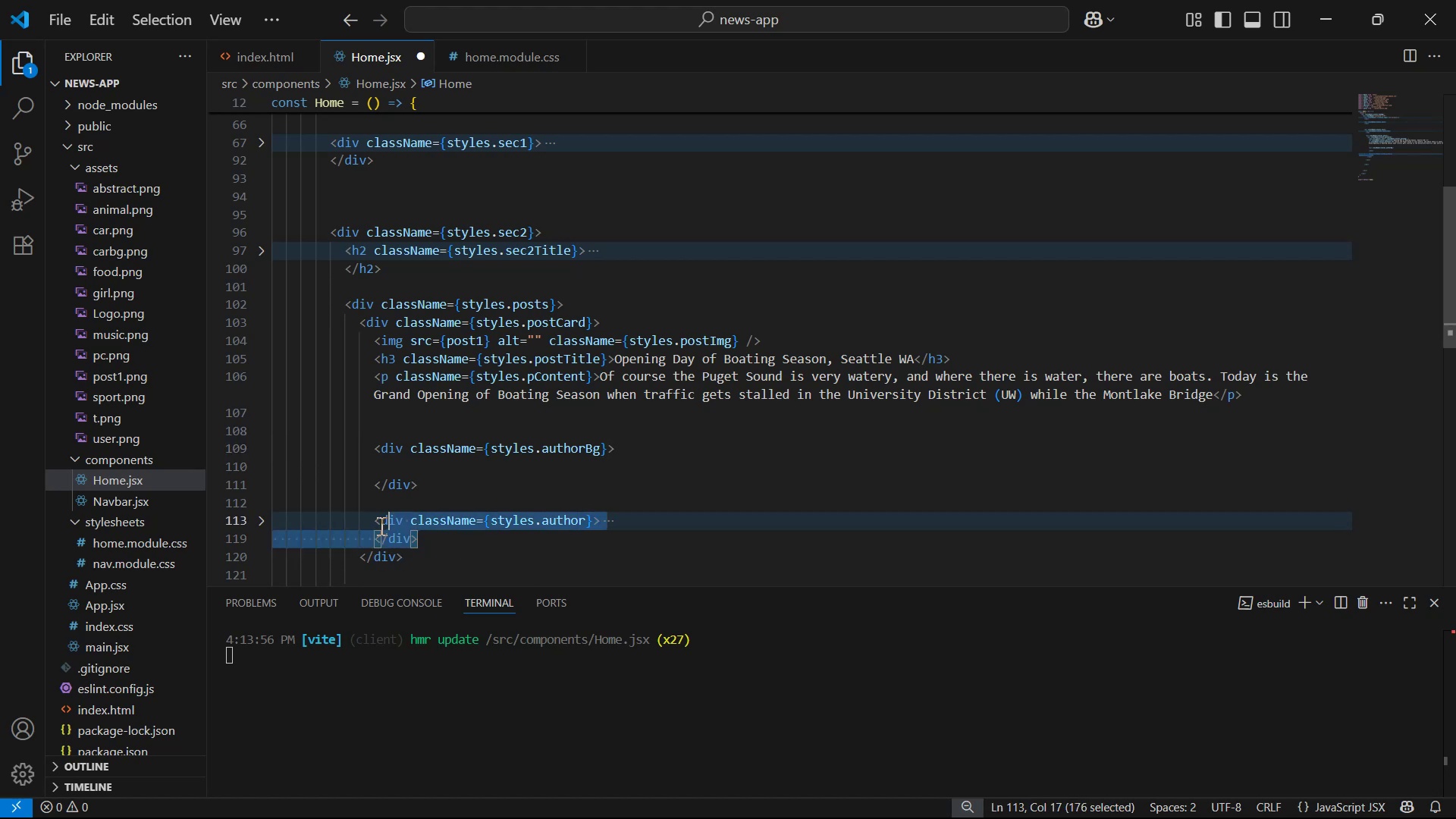 
key(Alt+ArrowUp)
 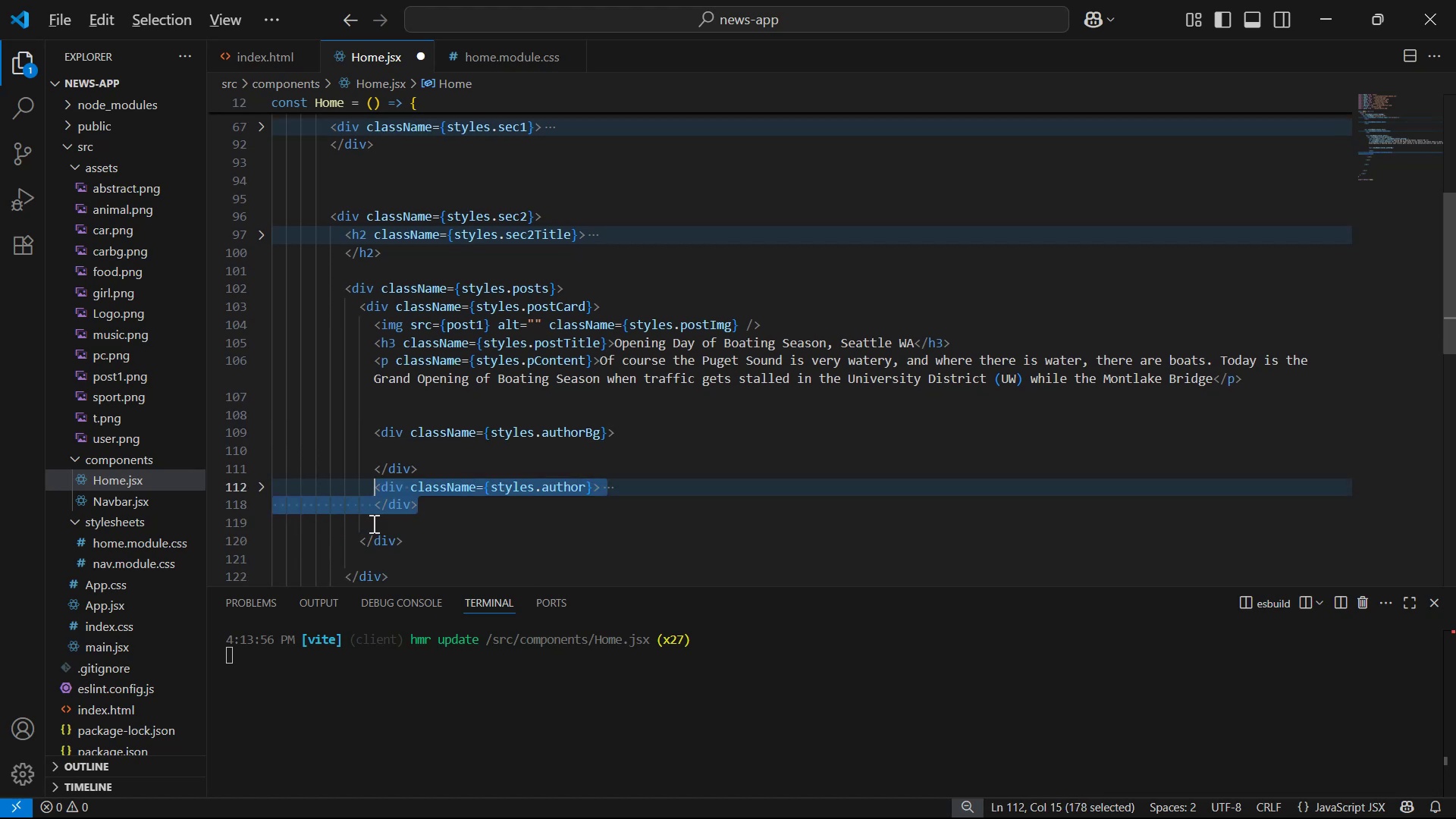 
key(Alt+ArrowUp)
 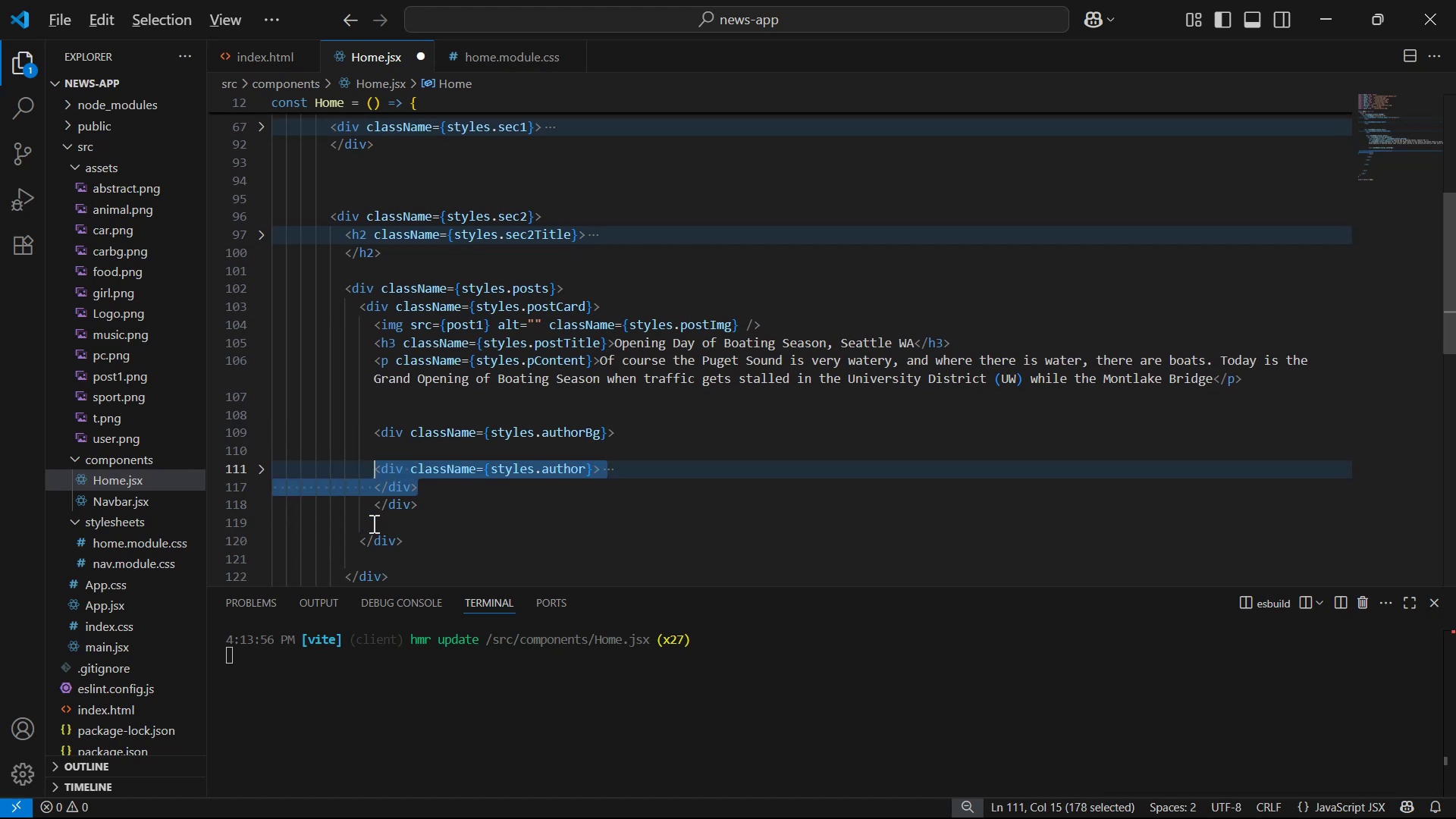 
key(Alt+ArrowUp)
 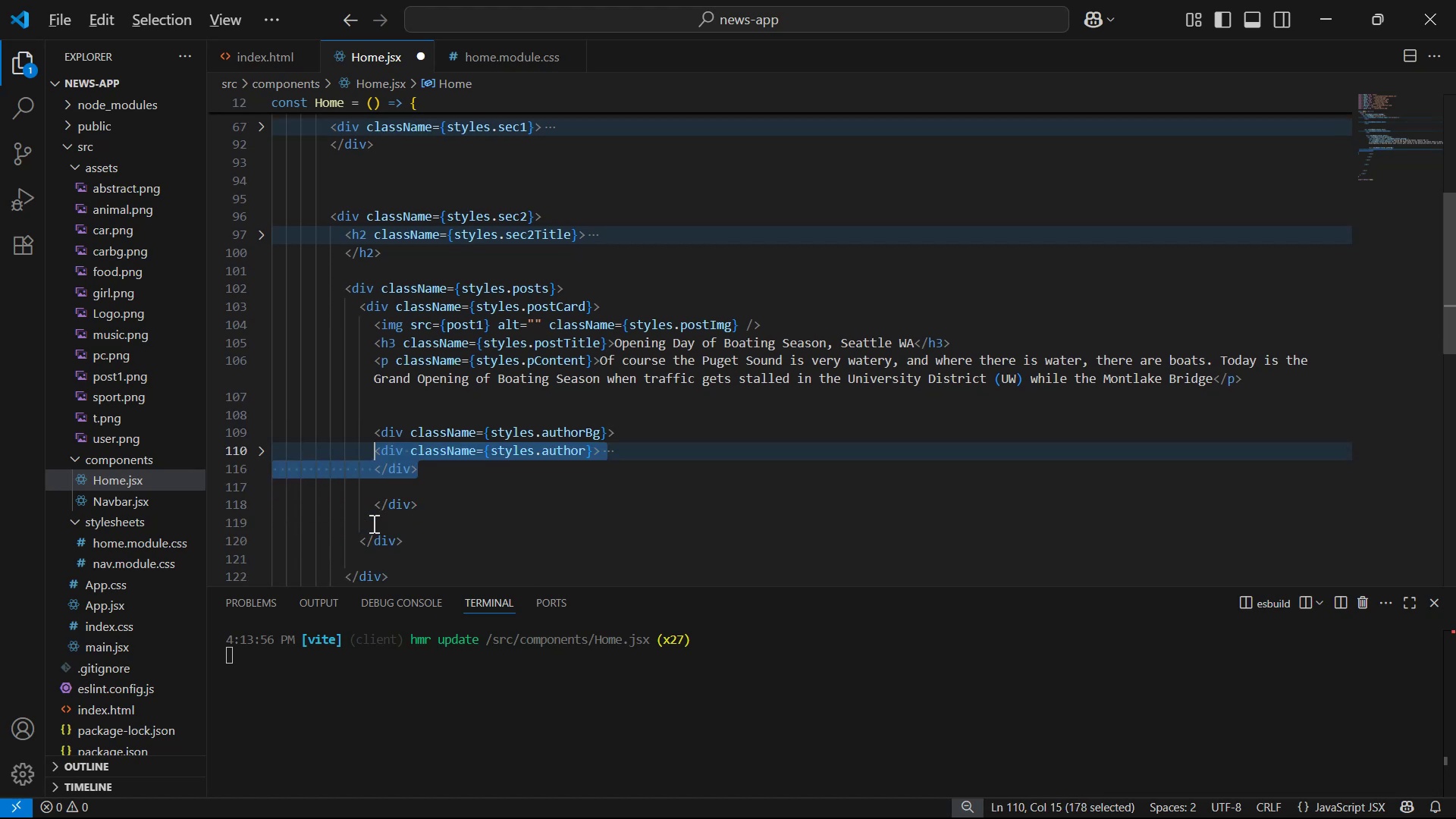 
key(Tab)
 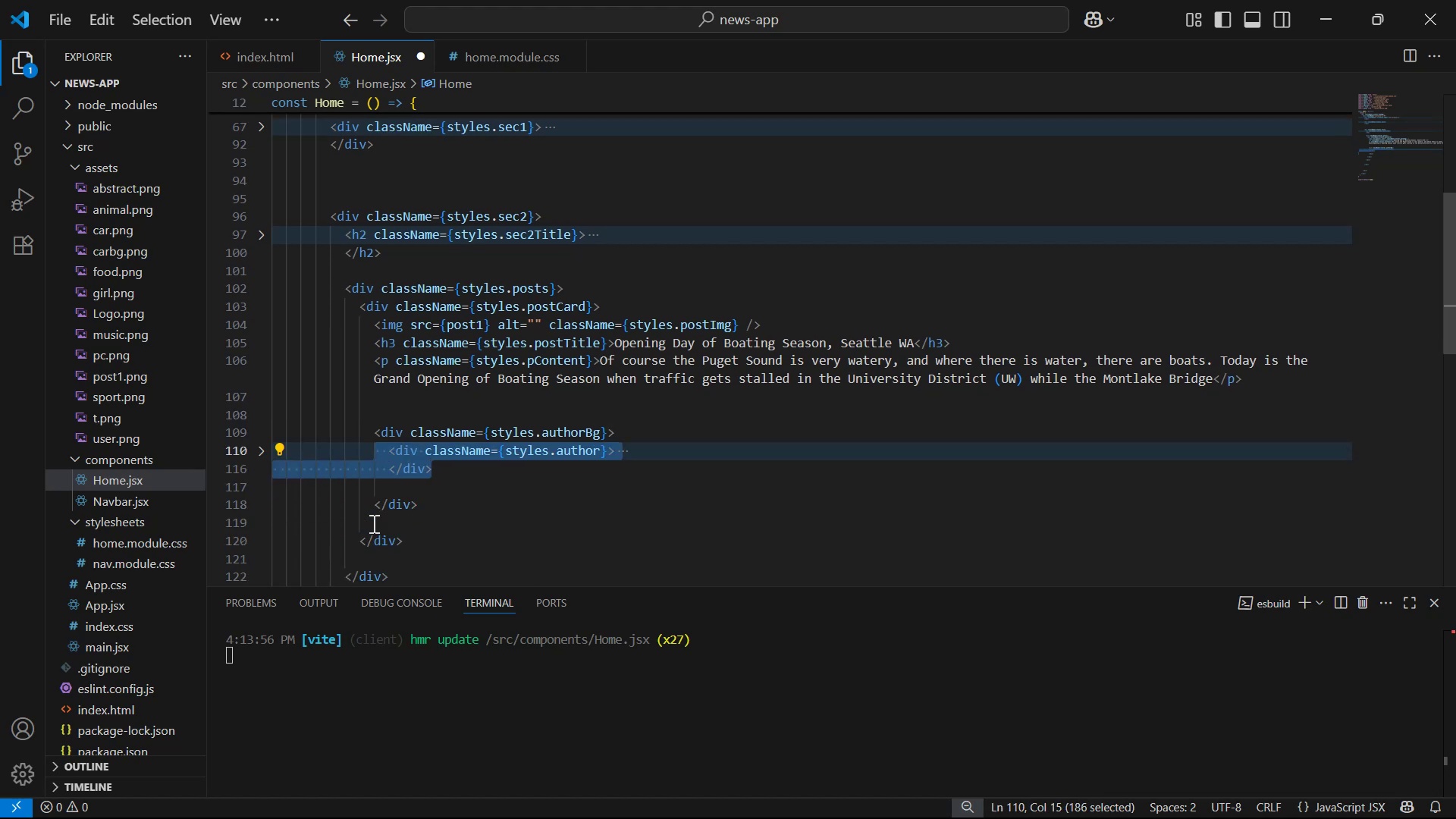 
left_click([570, 486])
 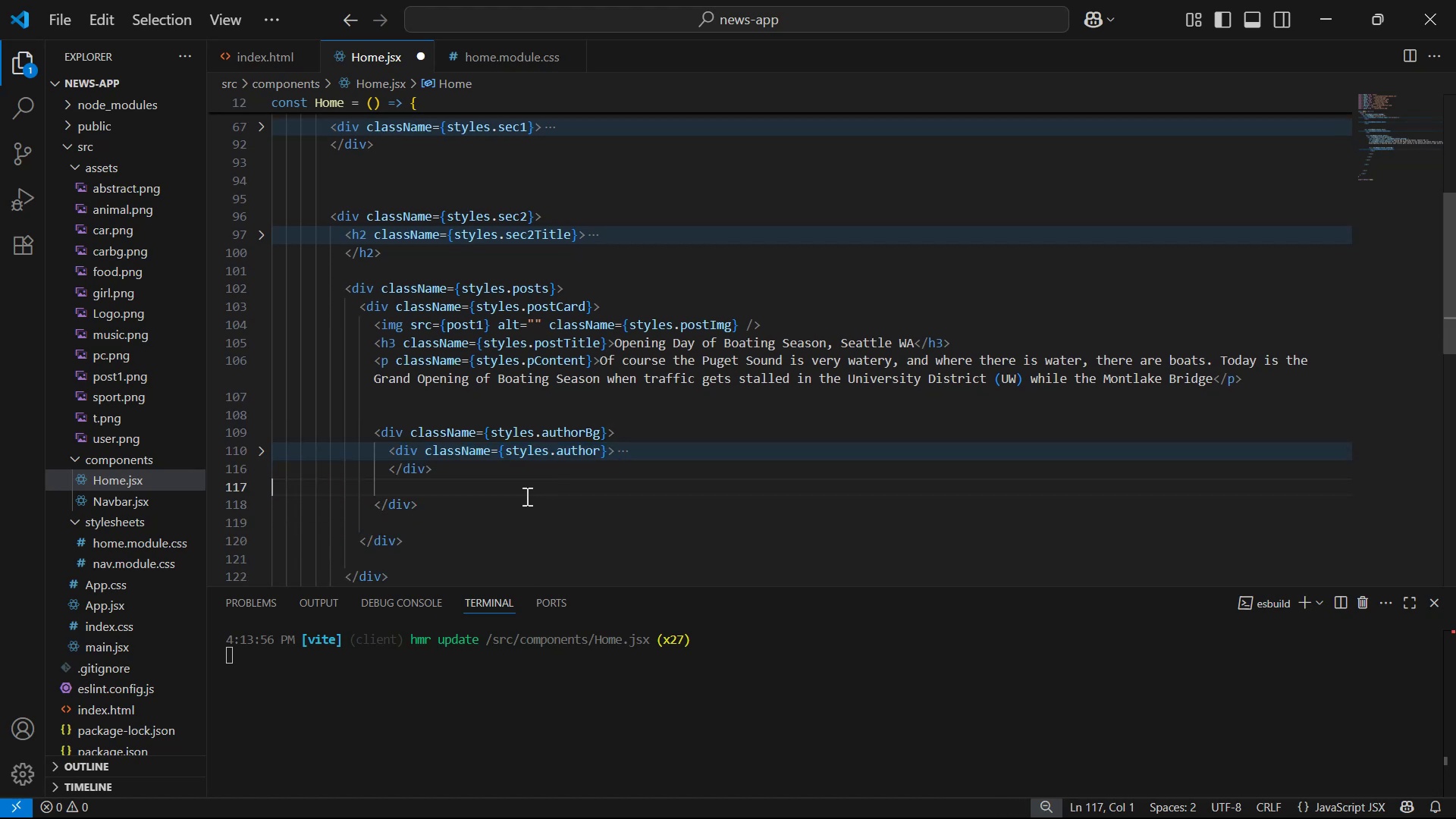 
key(Backspace)
 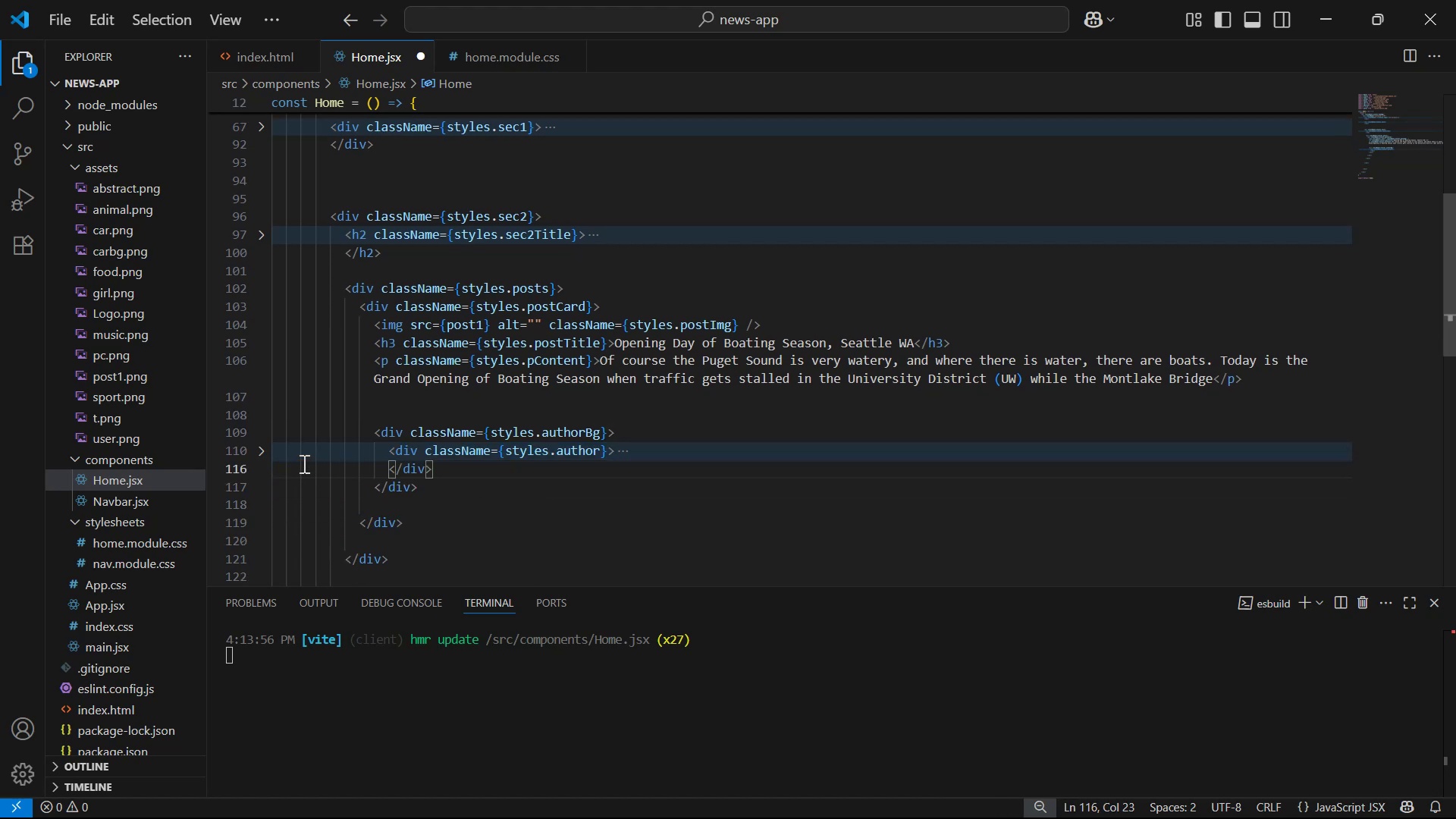 
left_click([260, 448])
 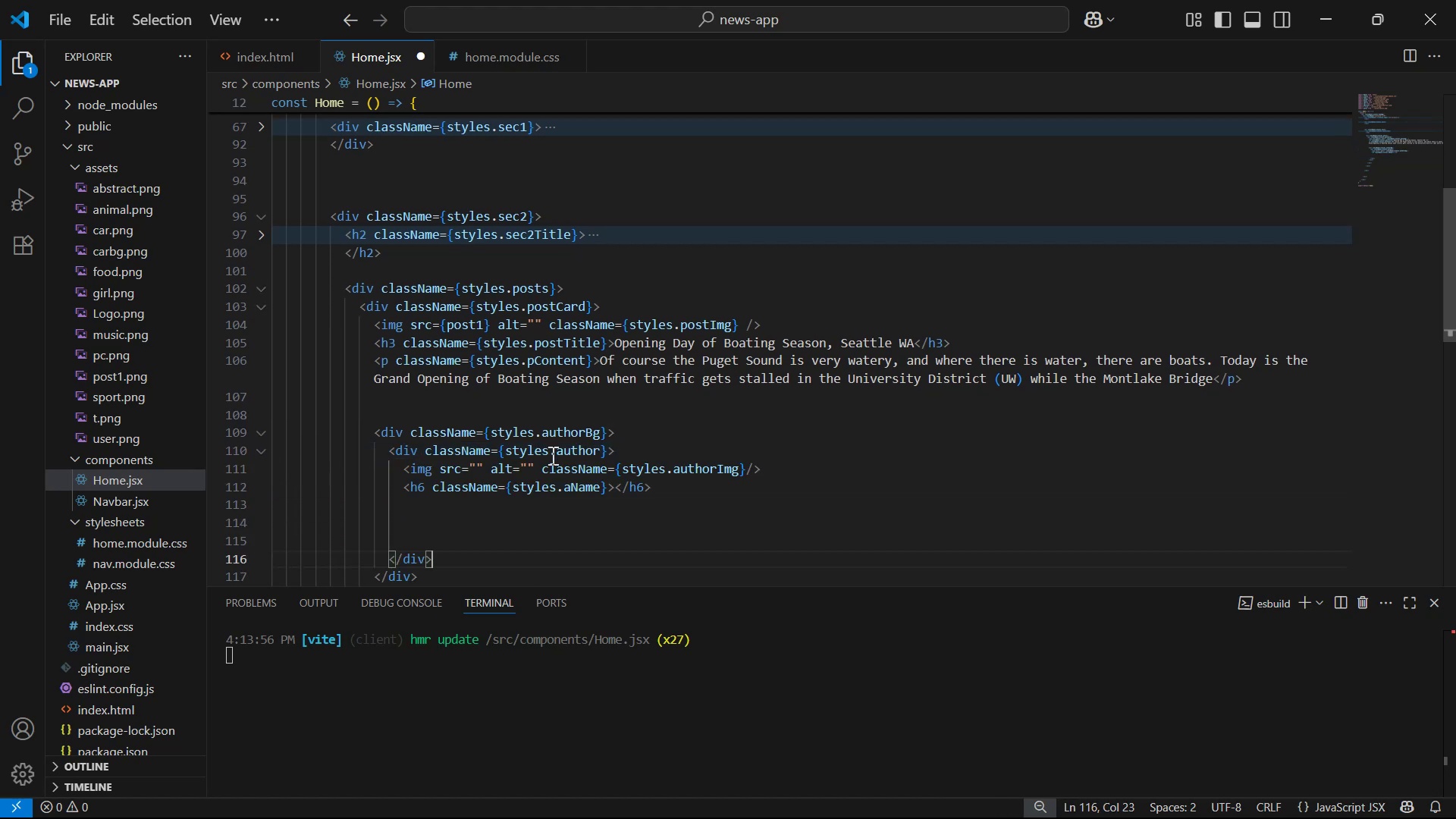 
key(Control+S)
 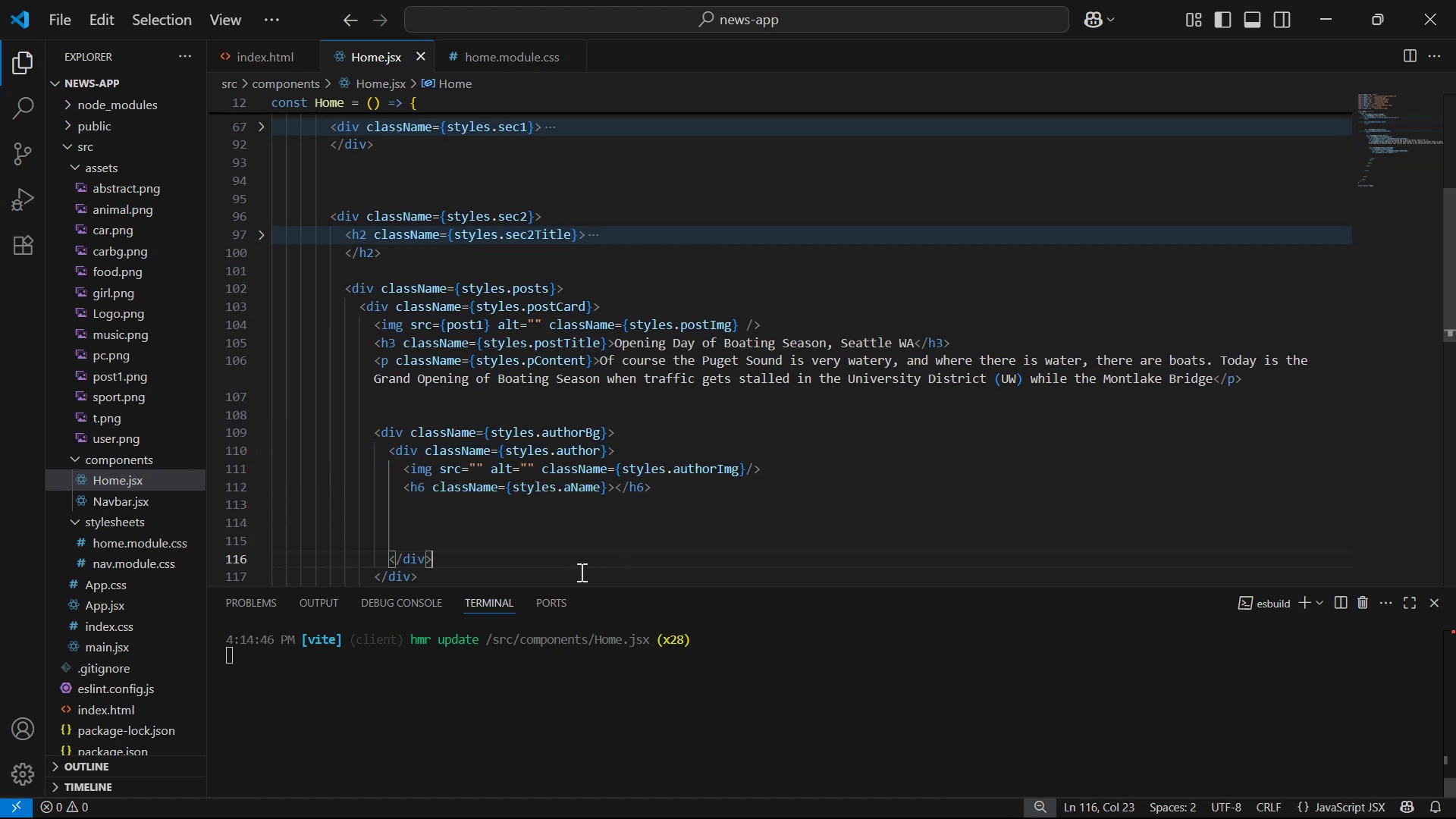 
scroll: coordinate [625, 459], scroll_direction: down, amount: 2.0
 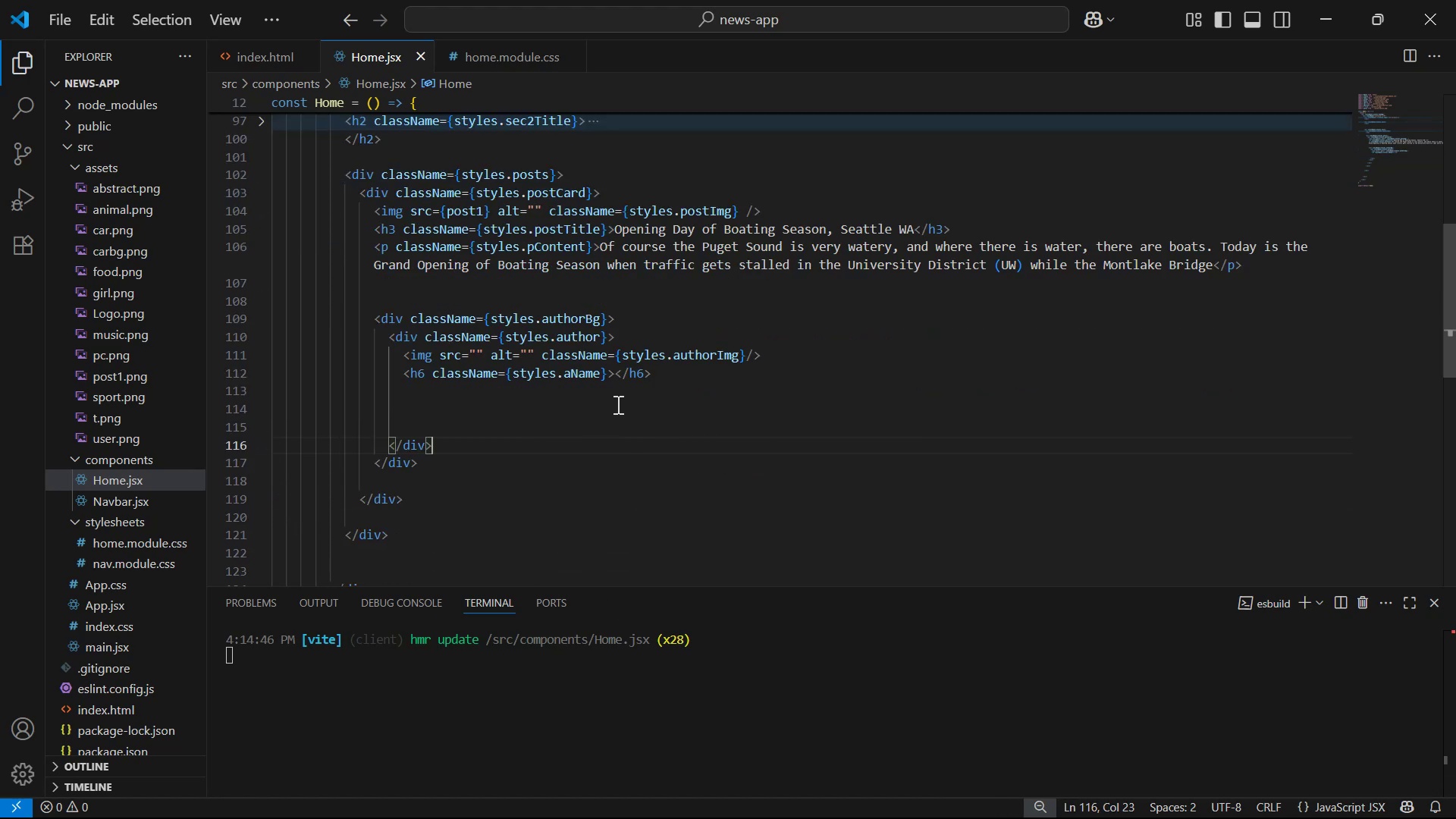 
key(Alt+Tab)
 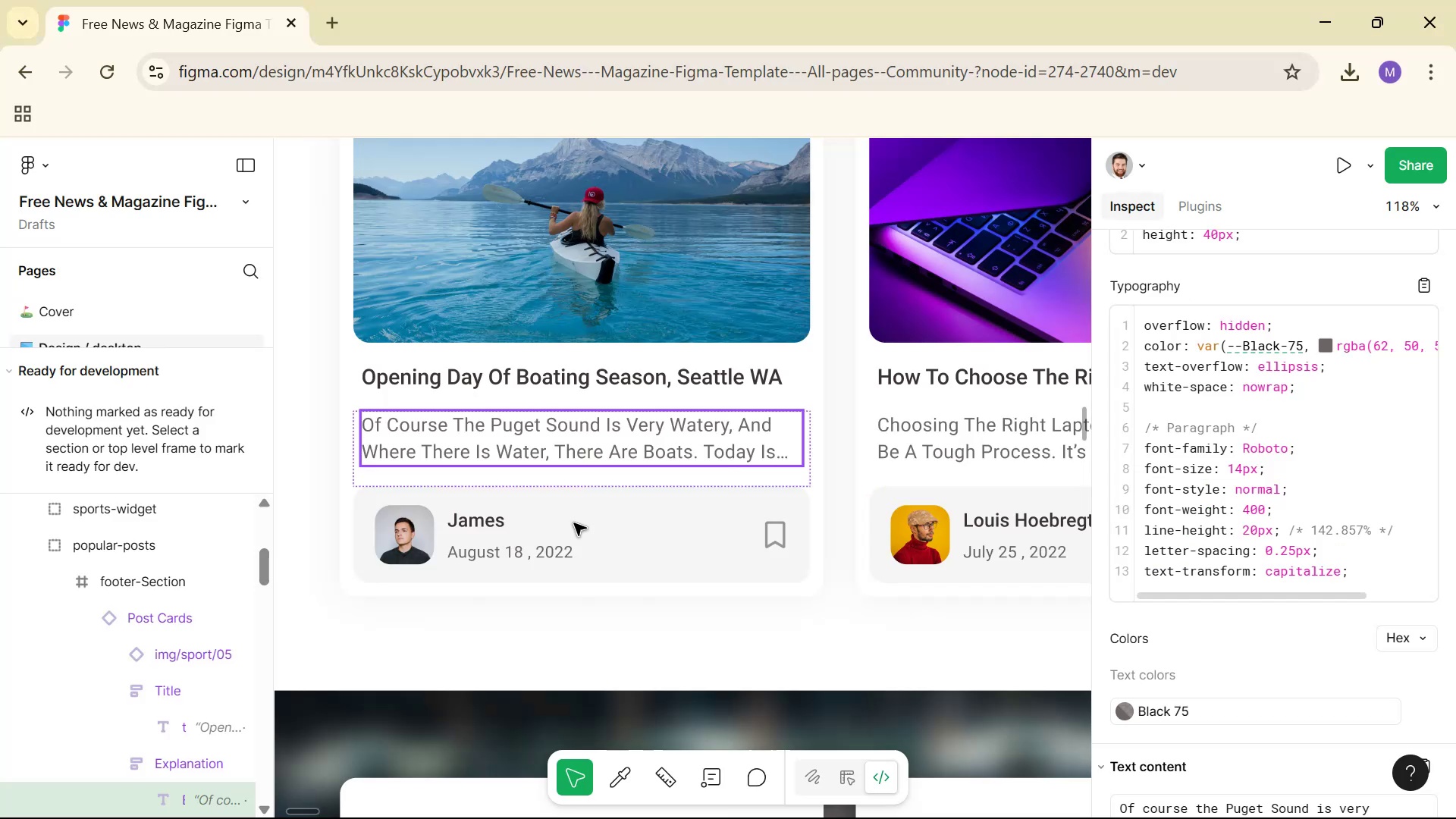 
left_click([474, 522])
 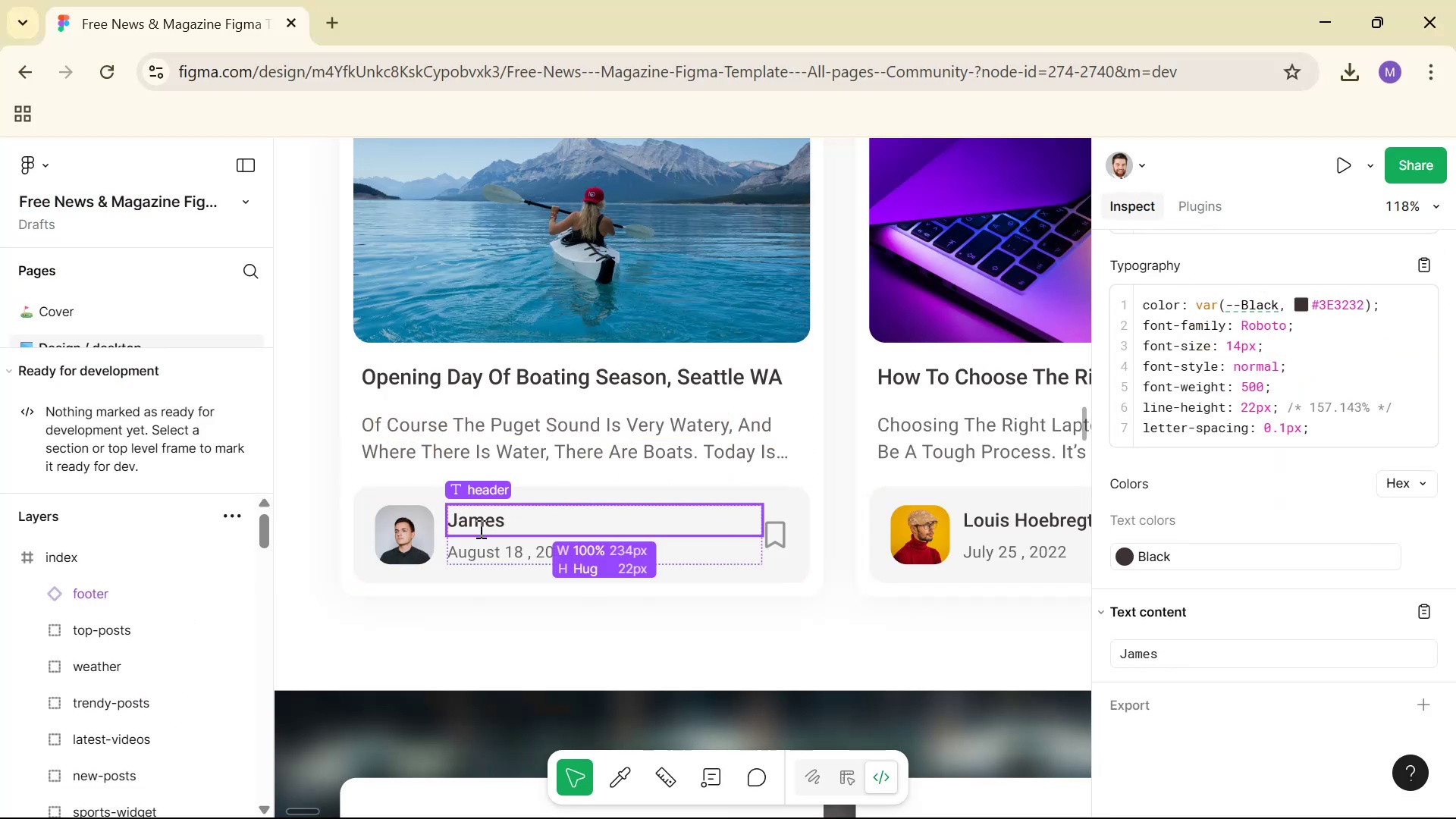 
key(Control+C)
 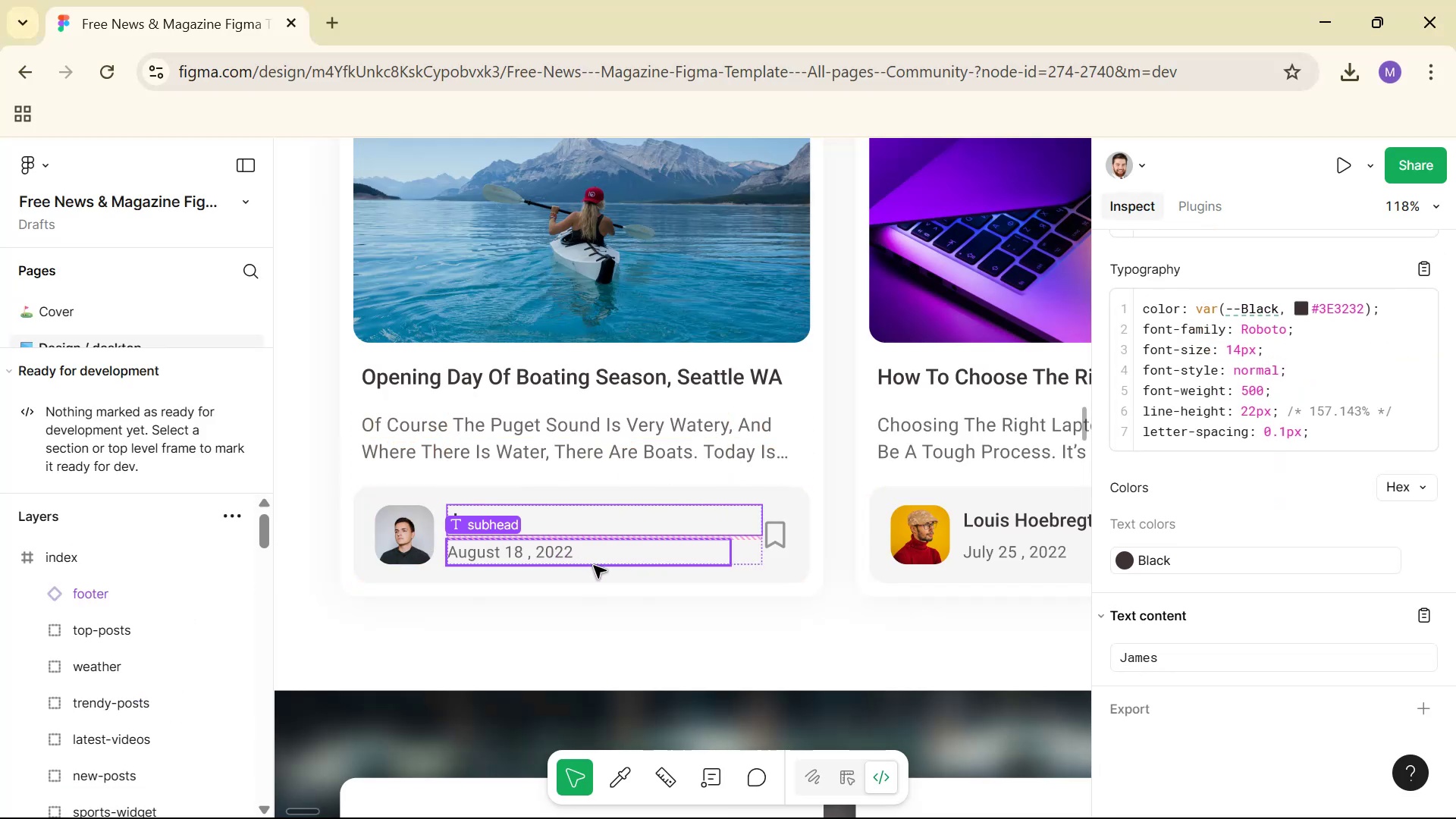 
key(Alt+AltLeft)
 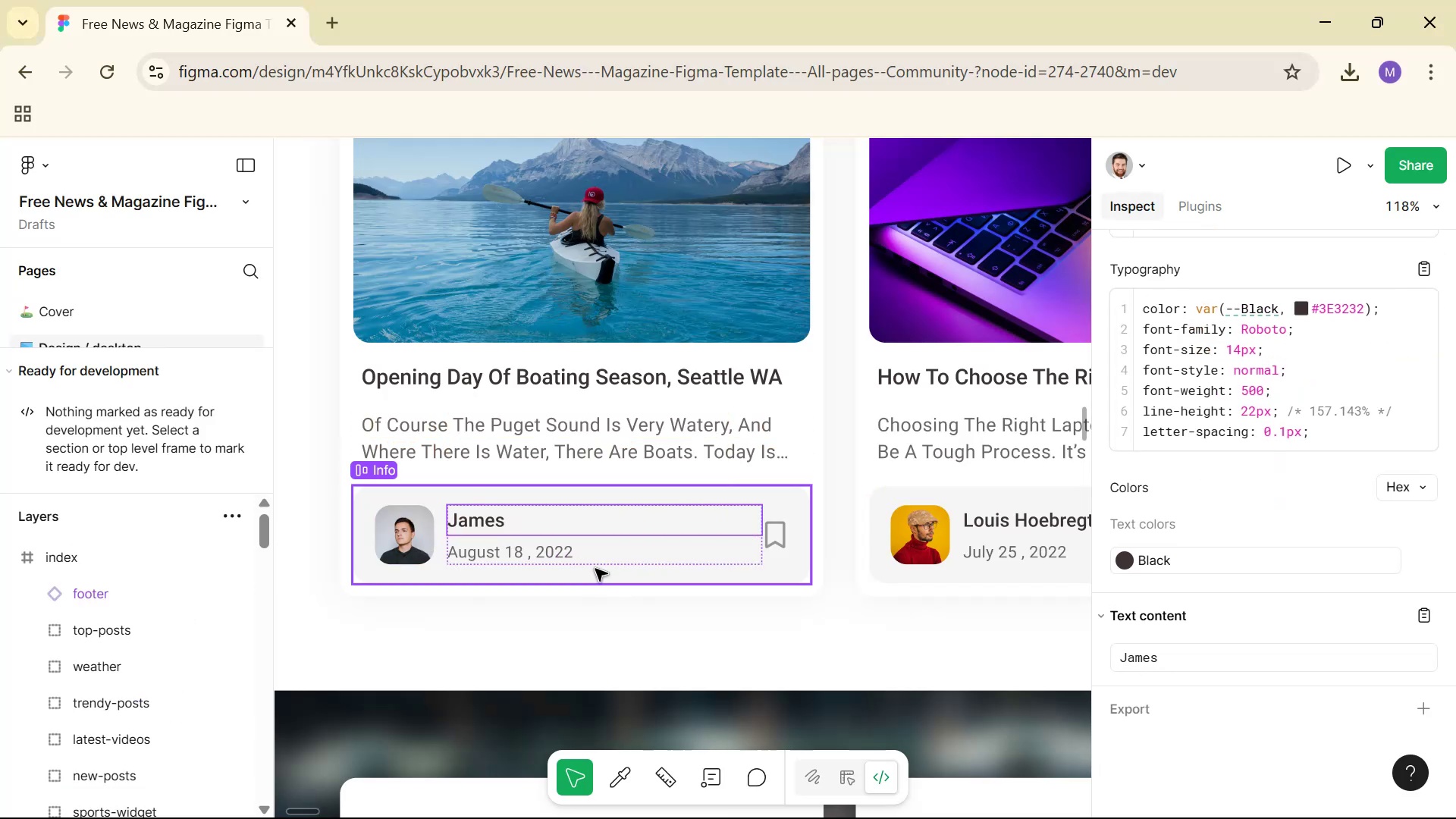 
key(Alt+Tab)
 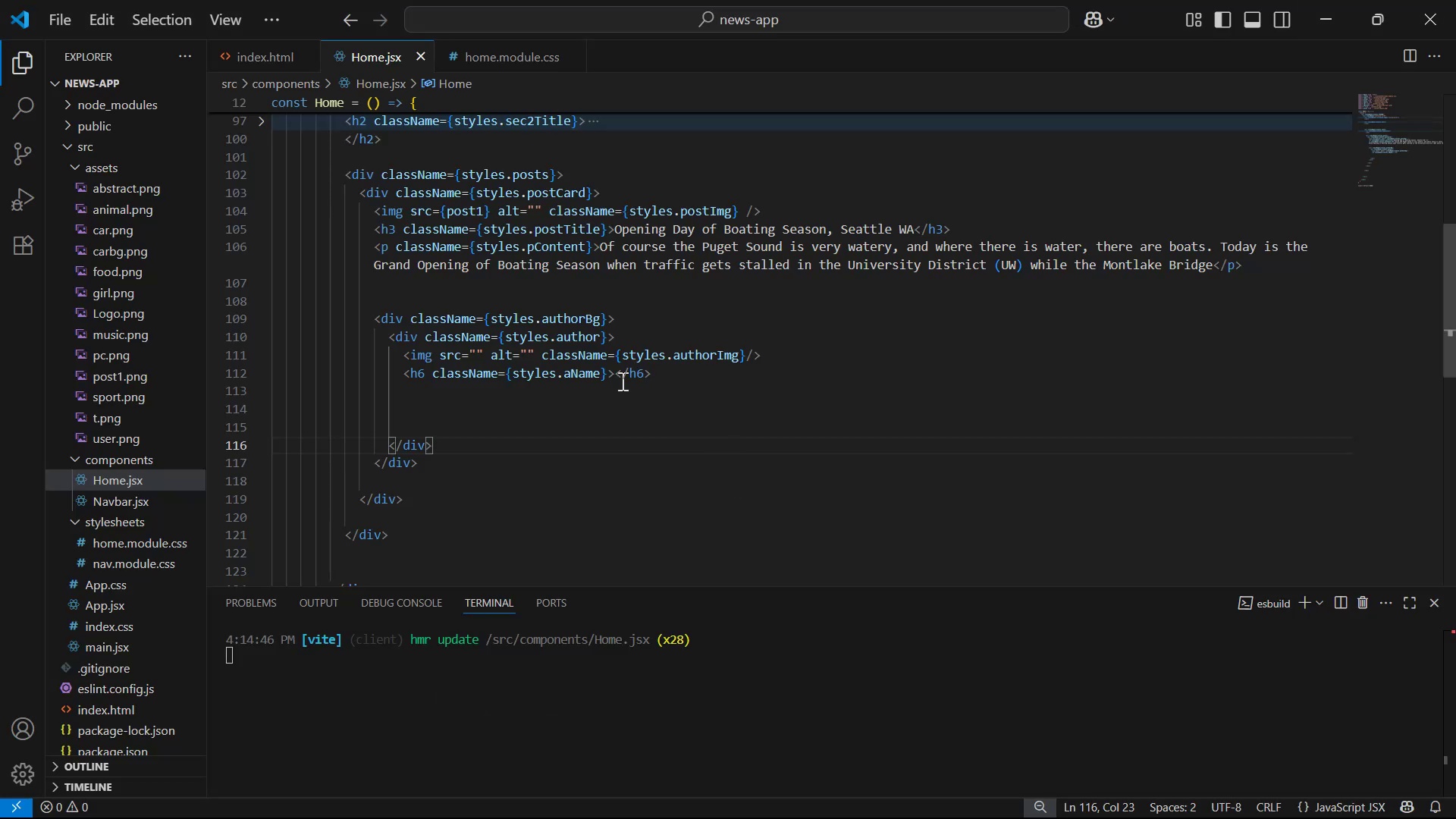 
left_click([616, 375])
 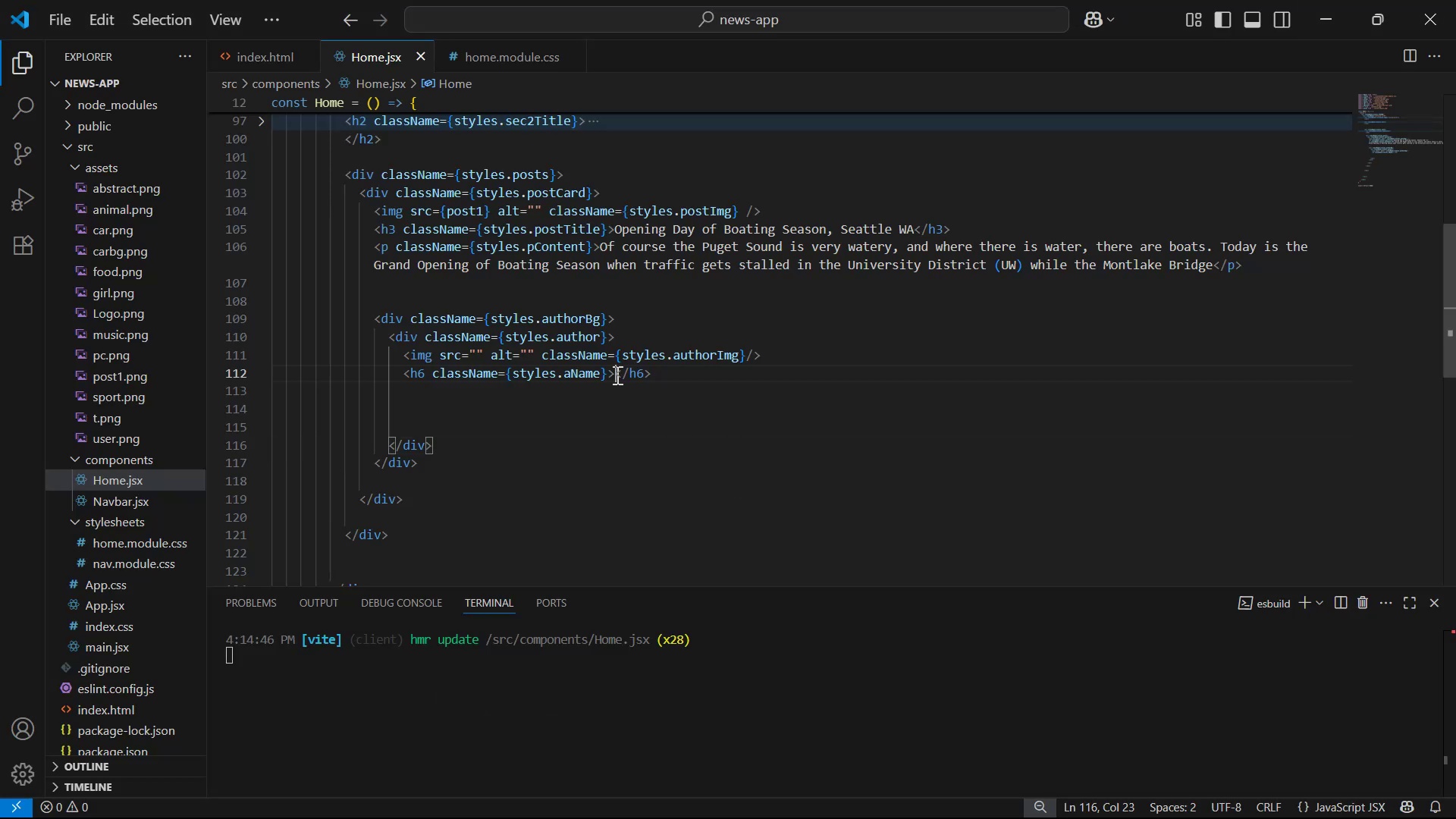 
key(Control+ControlLeft)
 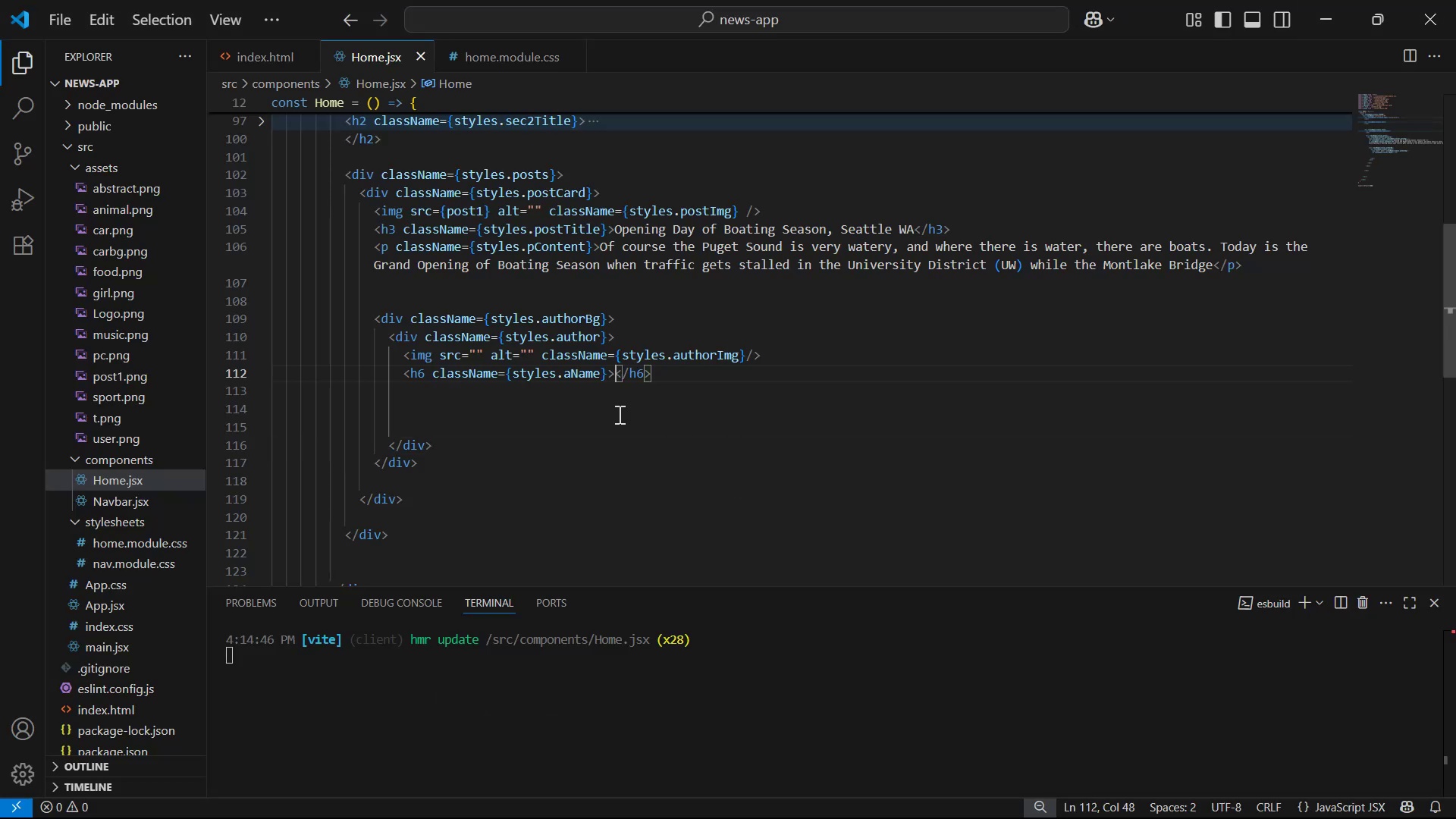 
key(Control+V)
 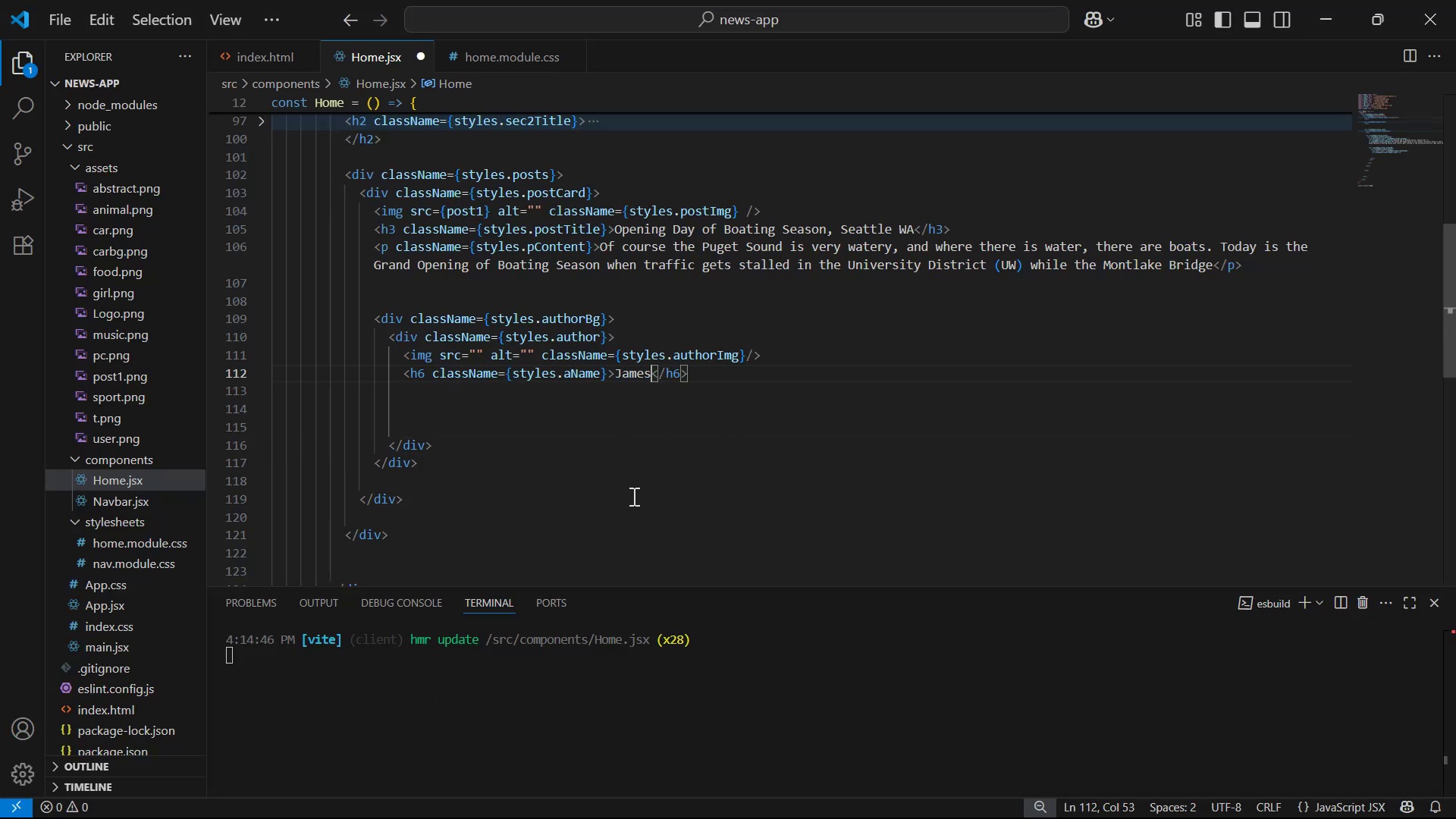 
key(Control+S)
 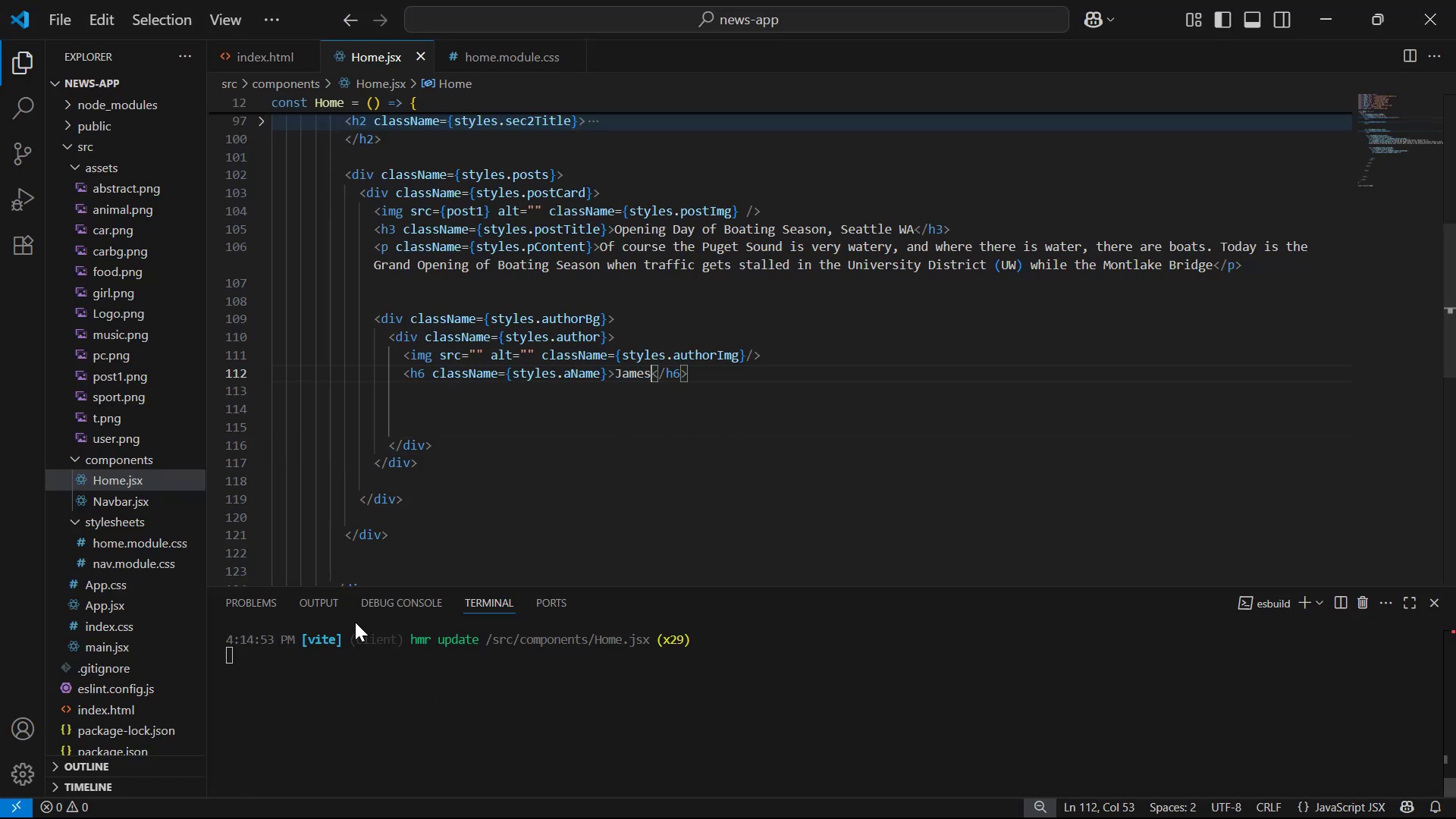 
scroll: coordinate [437, 497], scroll_direction: up, amount: 2.0
 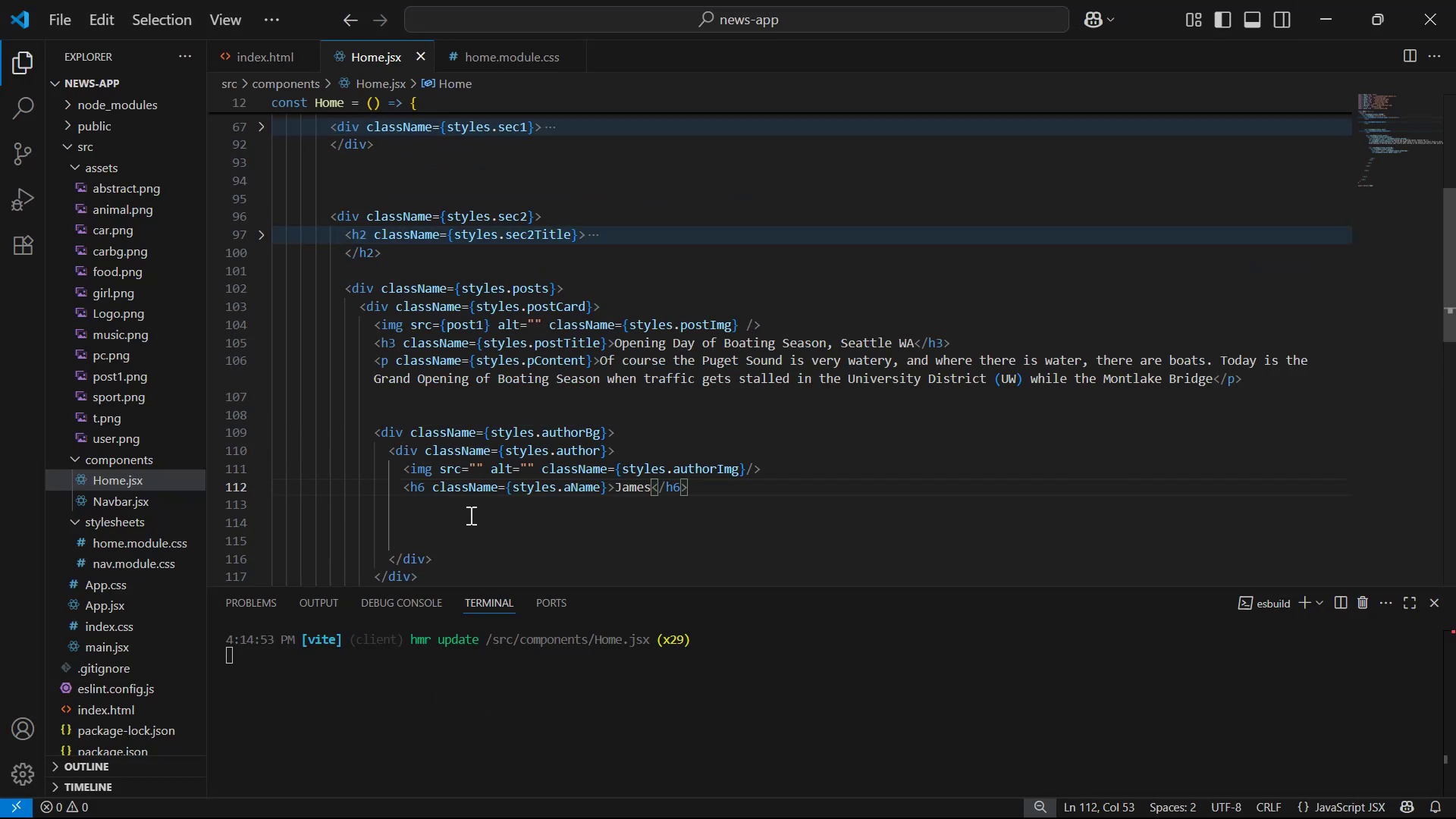 
left_click([469, 528])
 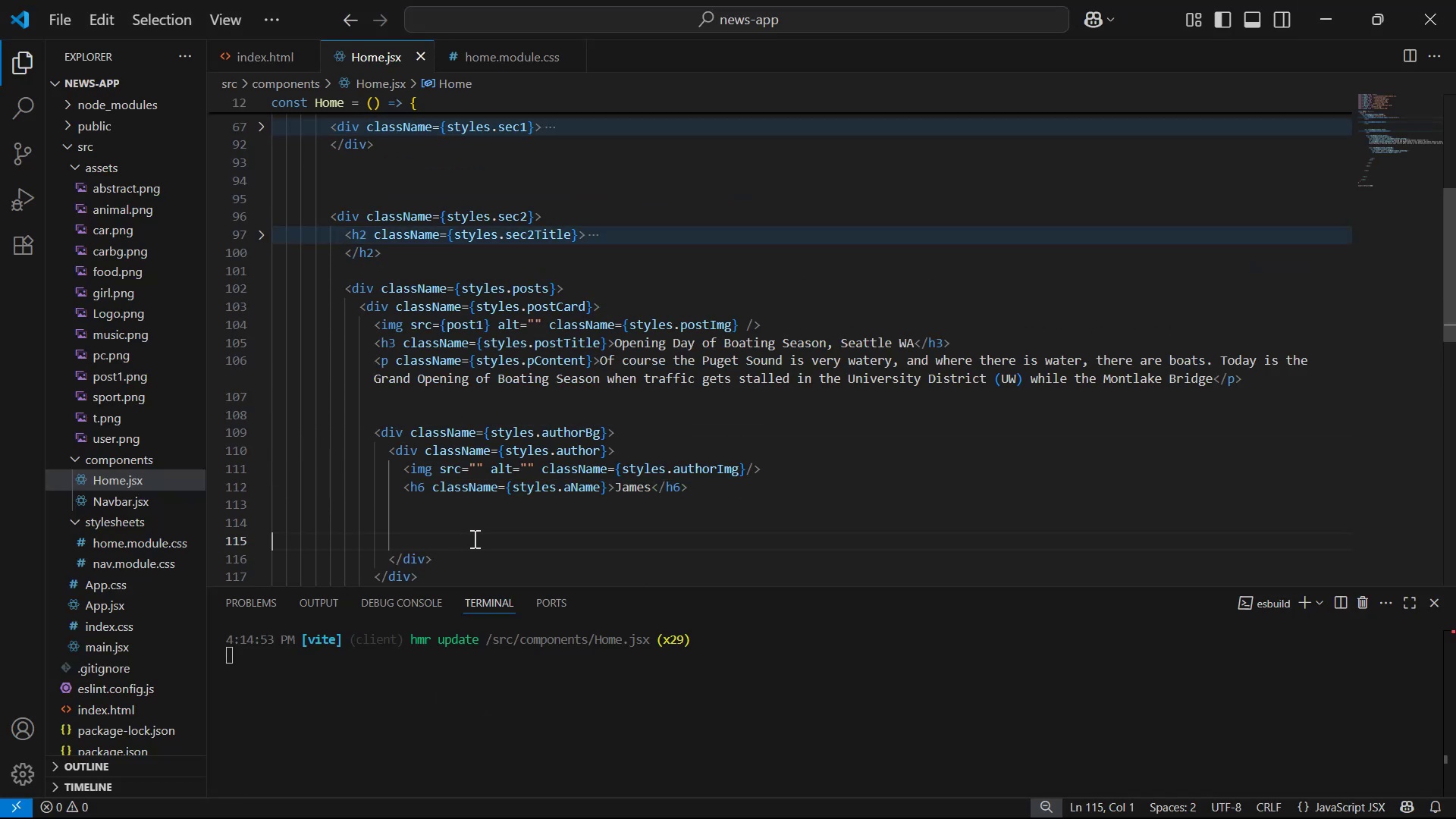 
key(Backspace)
 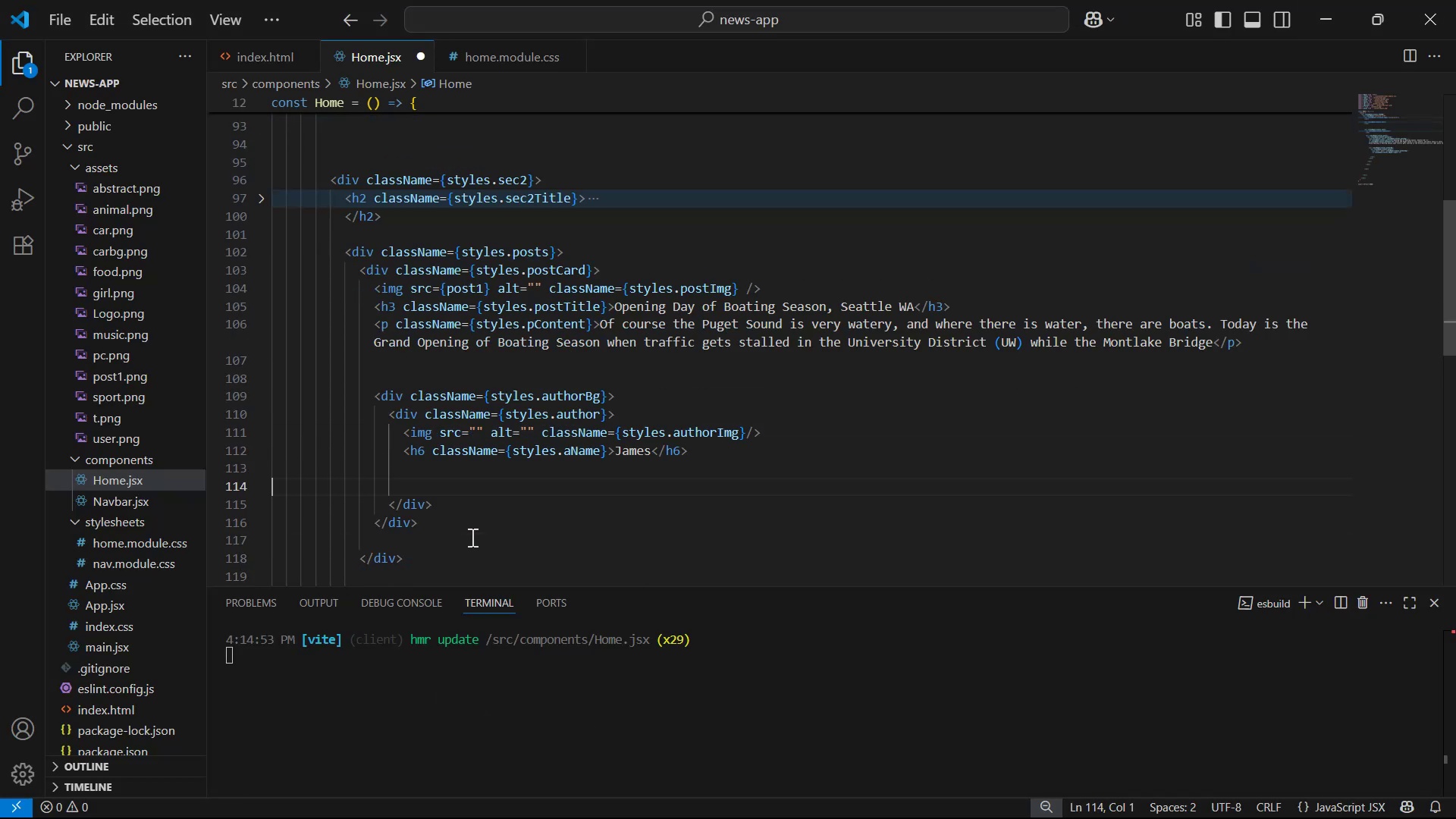 
key(Backspace)
 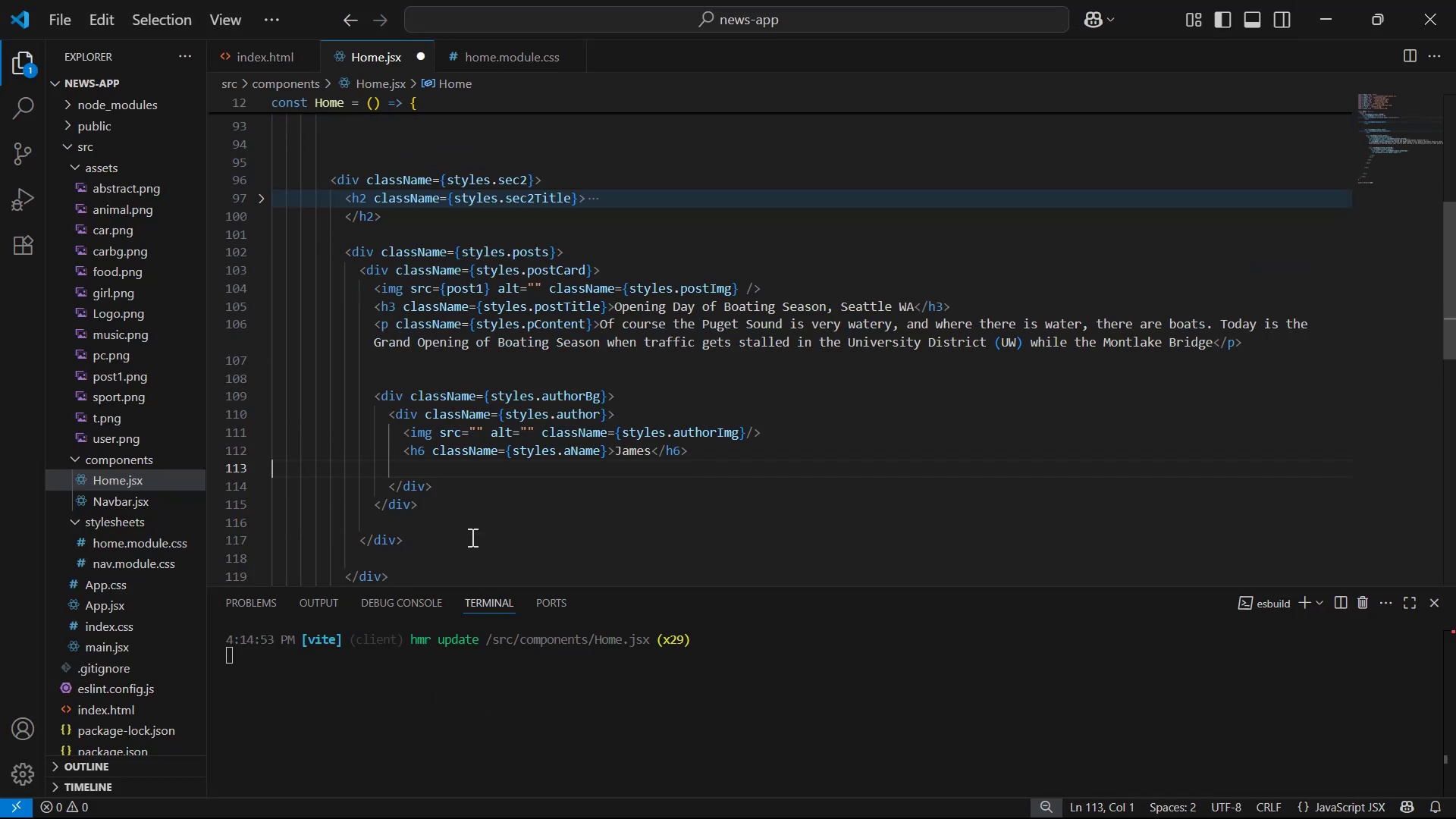 
key(Backspace)
 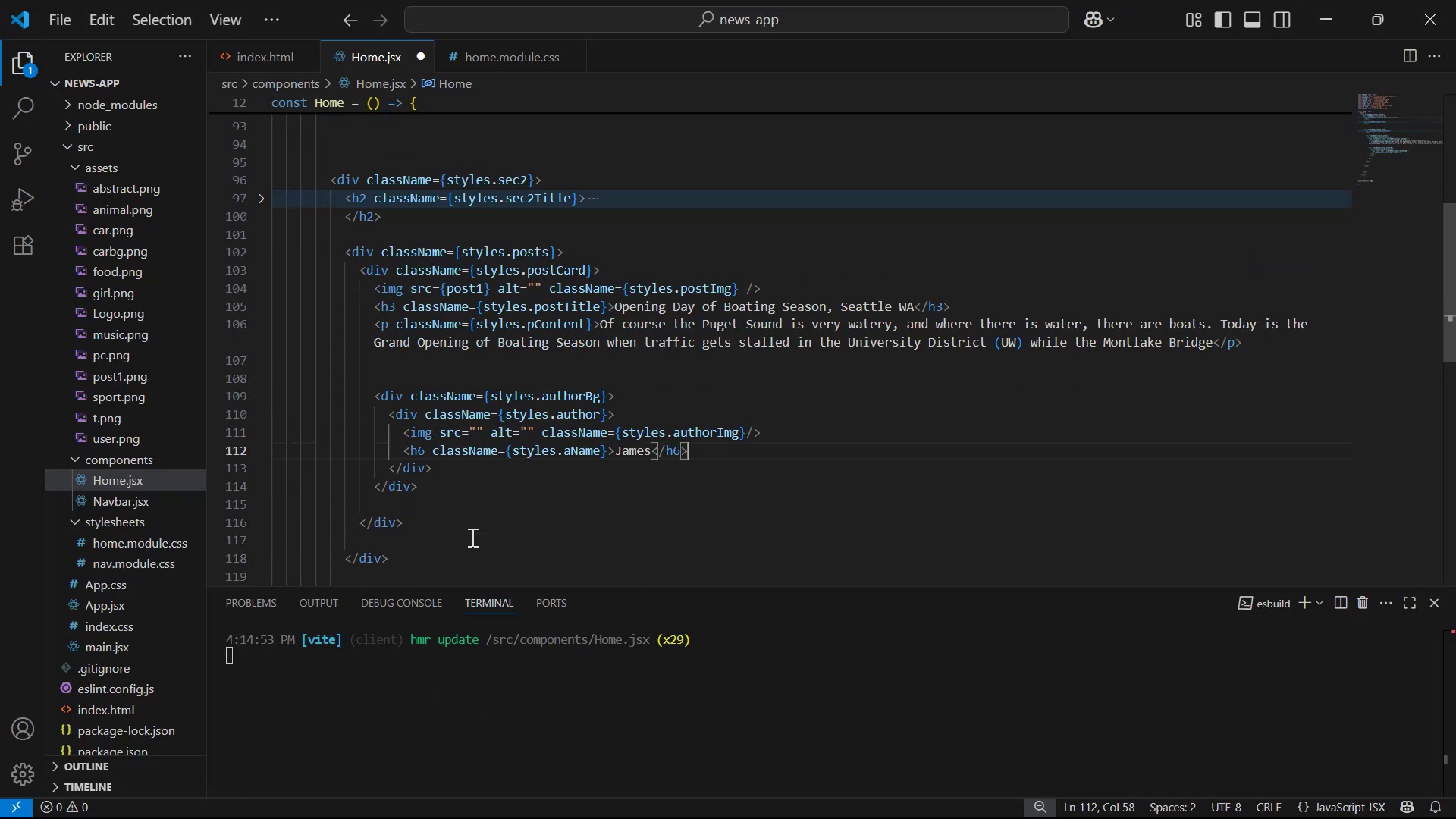 
key(Enter)
 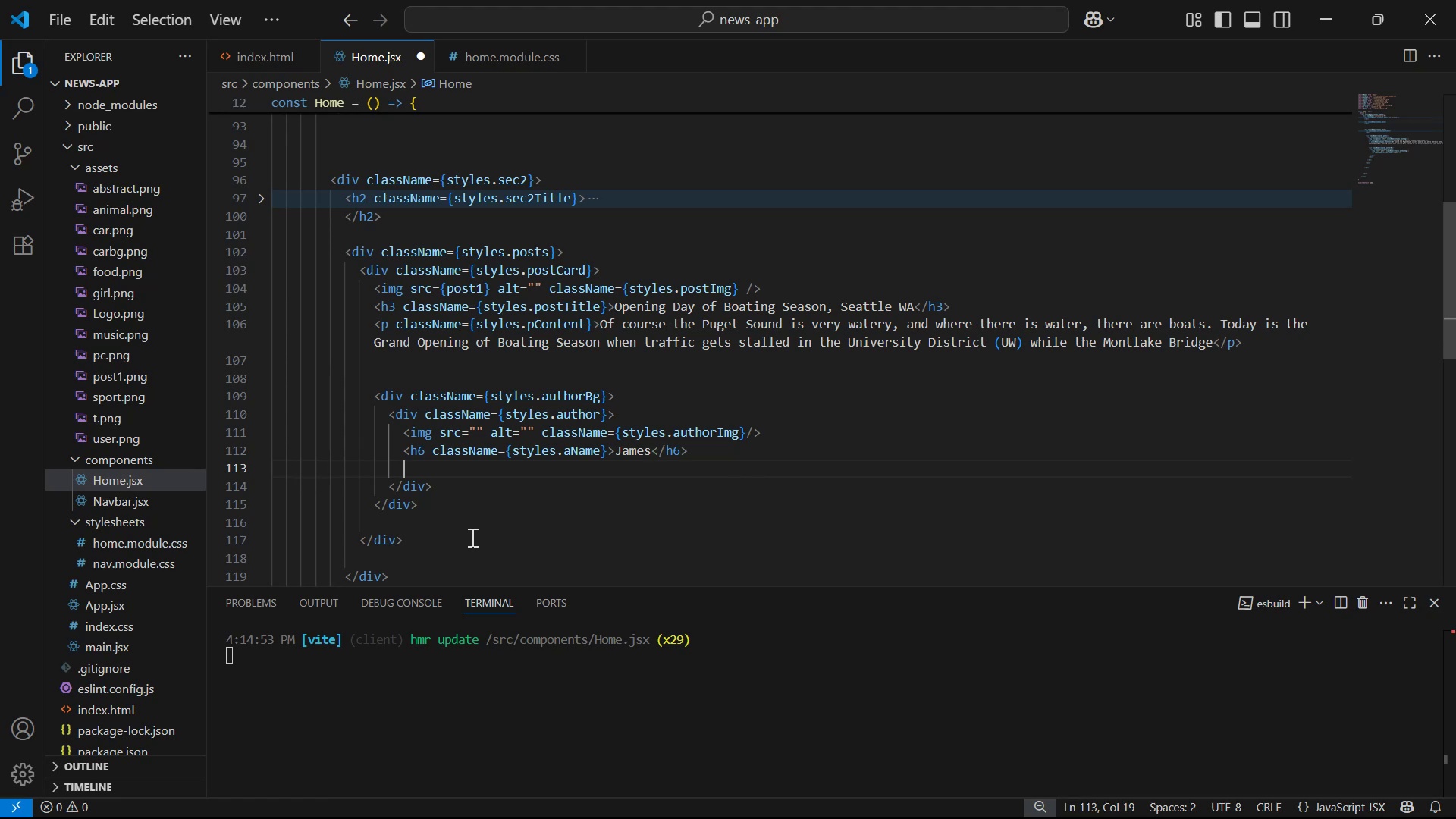 
wait(7.34)
 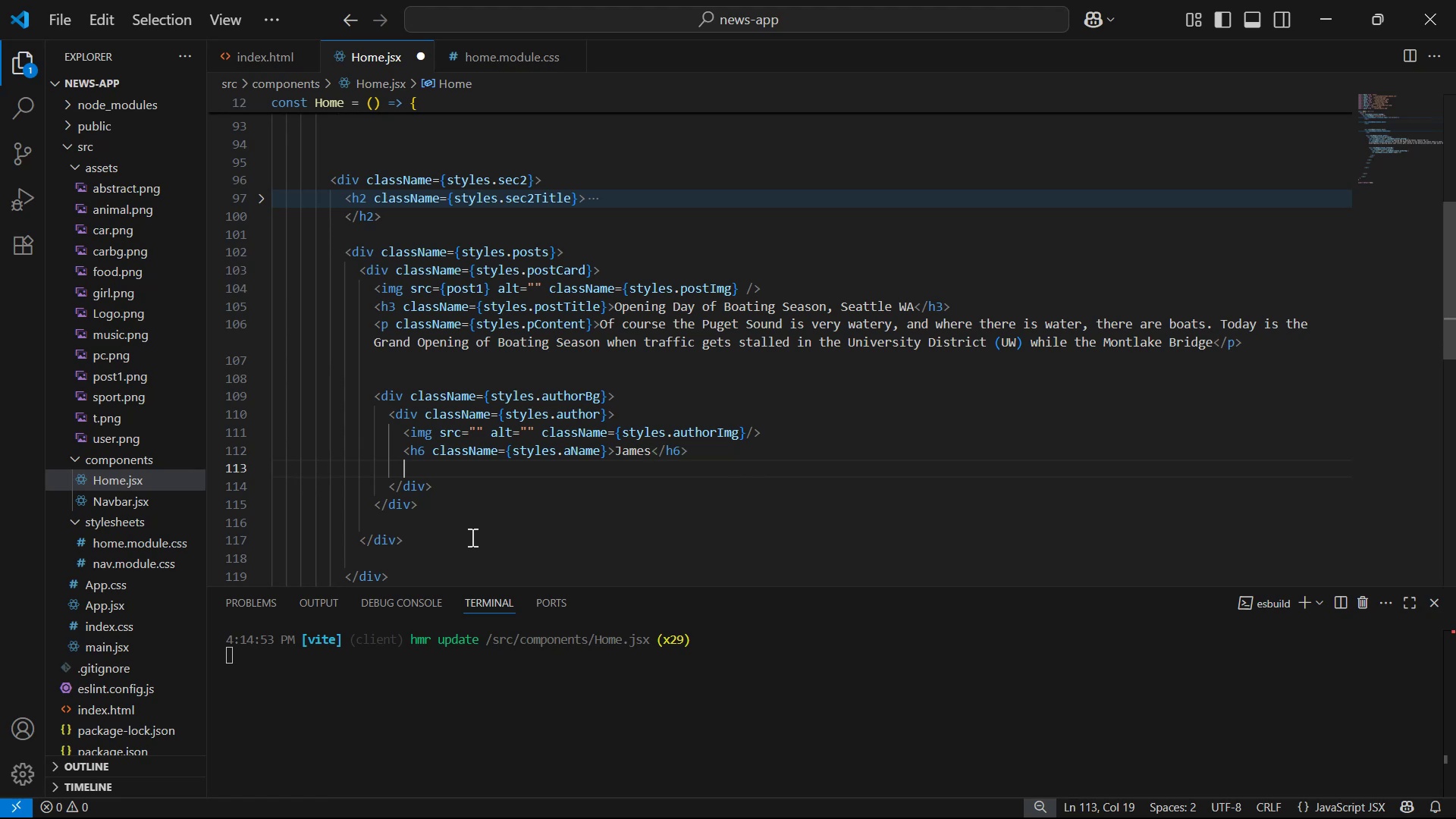 
key(P)
 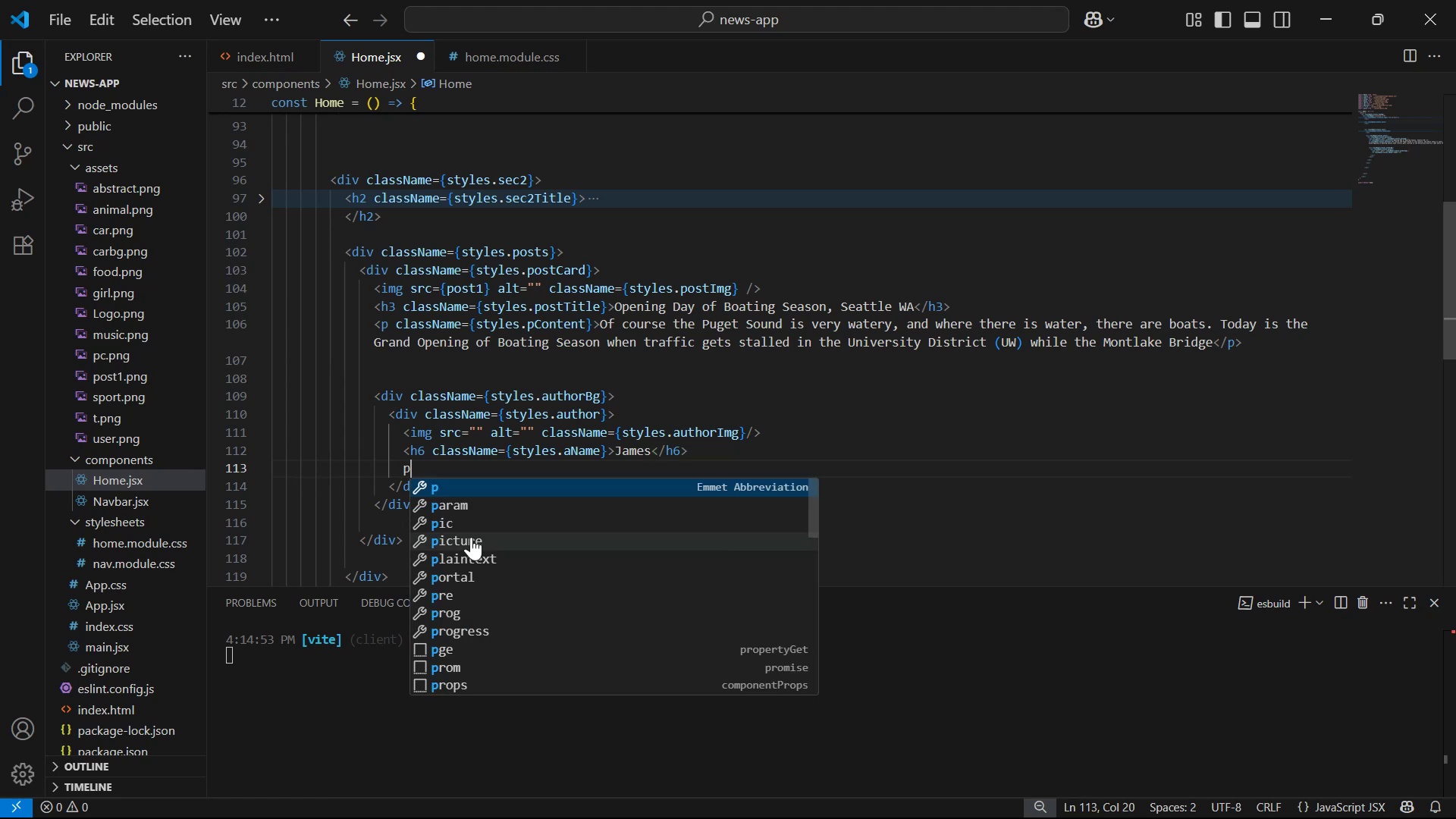 
key(Enter)
 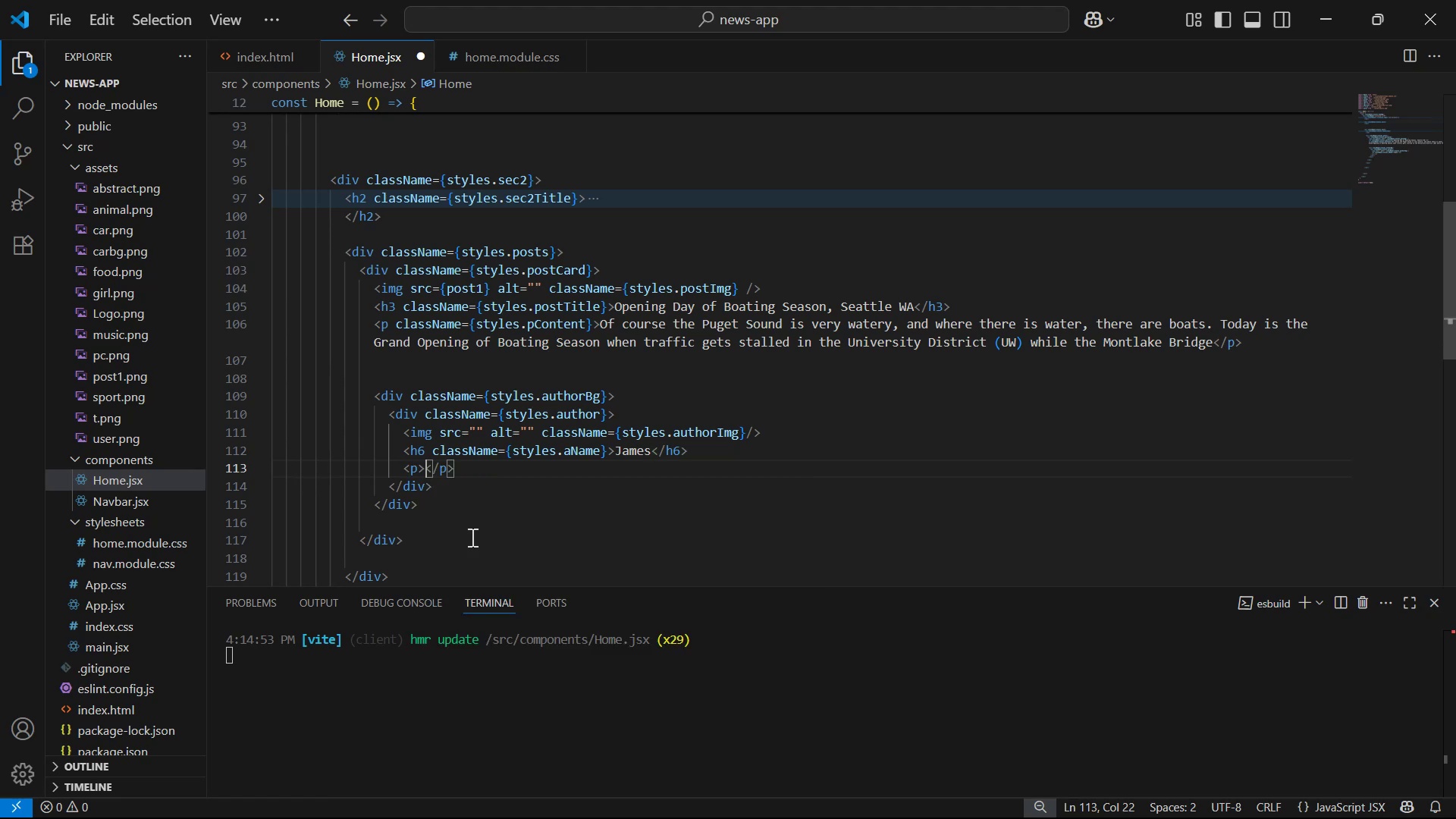 
key(ArrowLeft)
 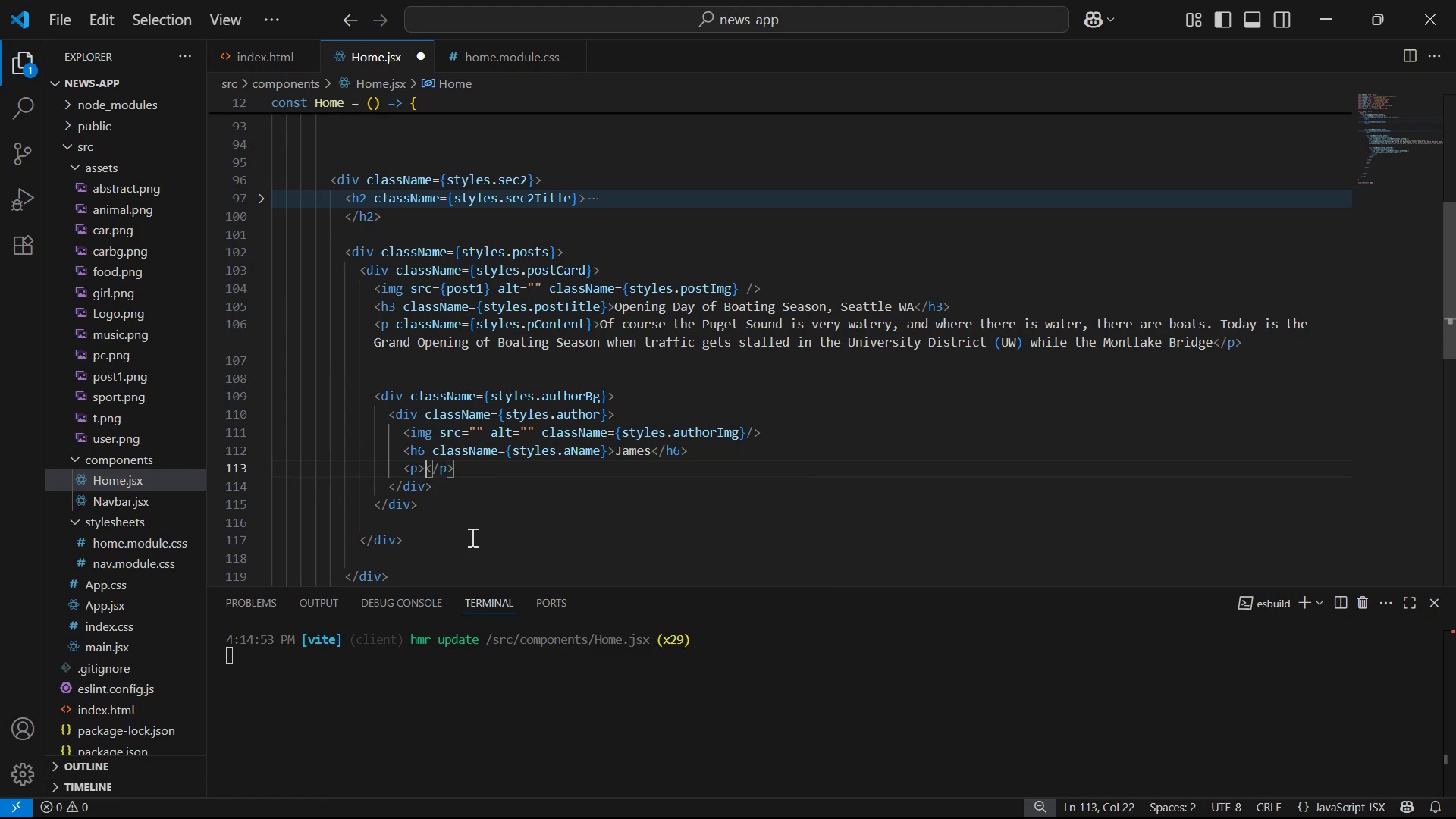 
key(ArrowLeft)
 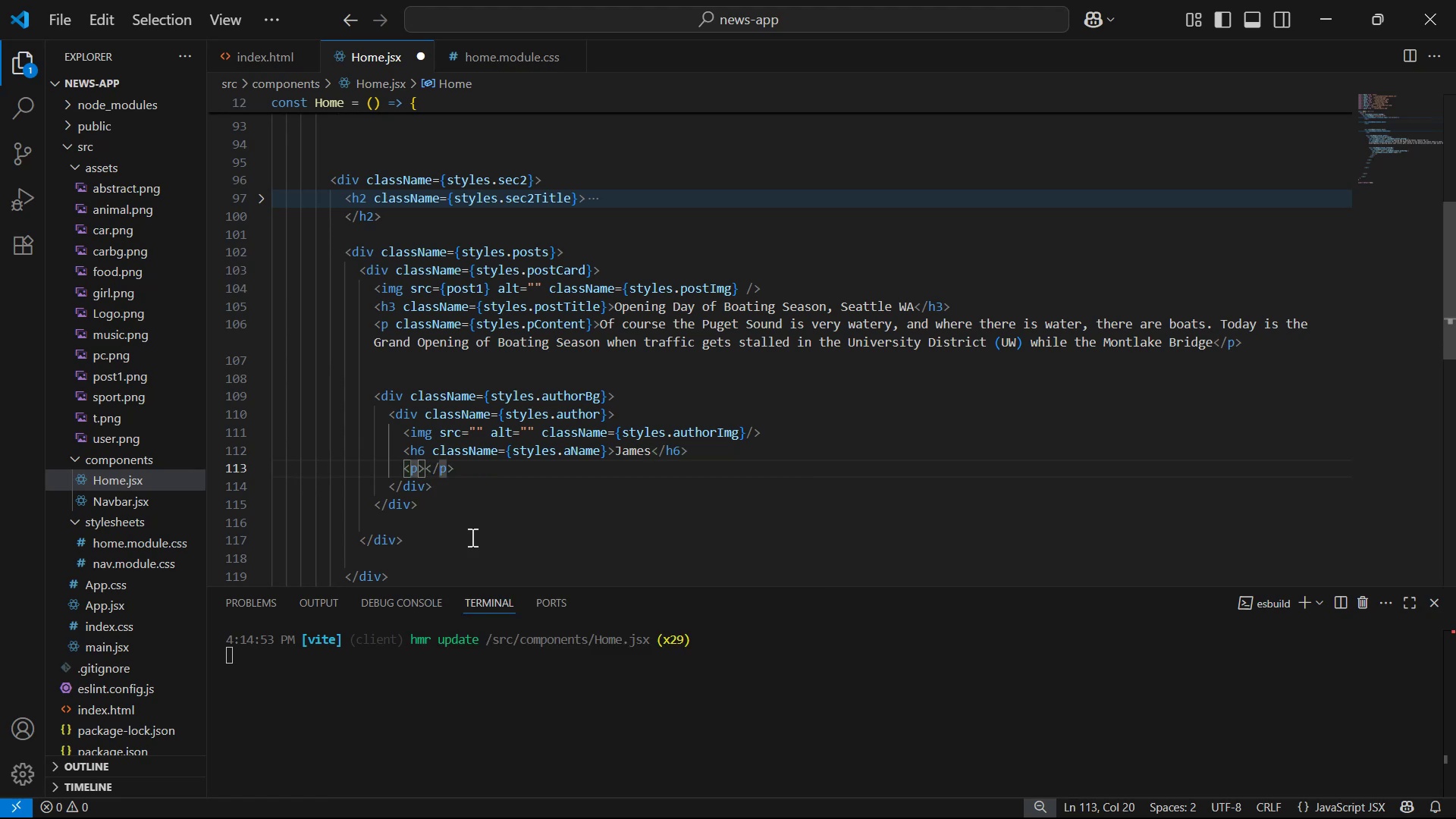 
key(ArrowRight)
 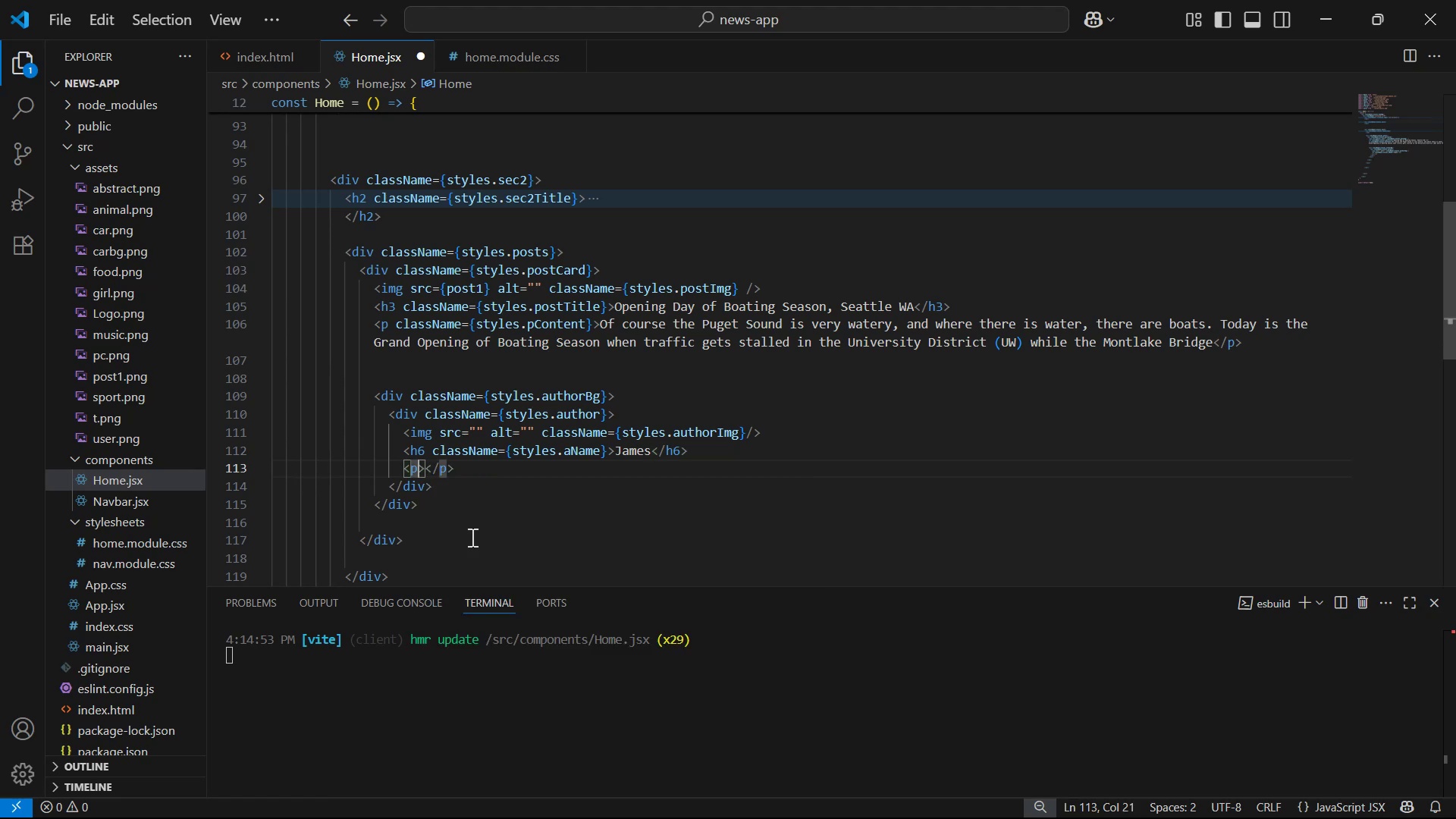 
type( cla)
 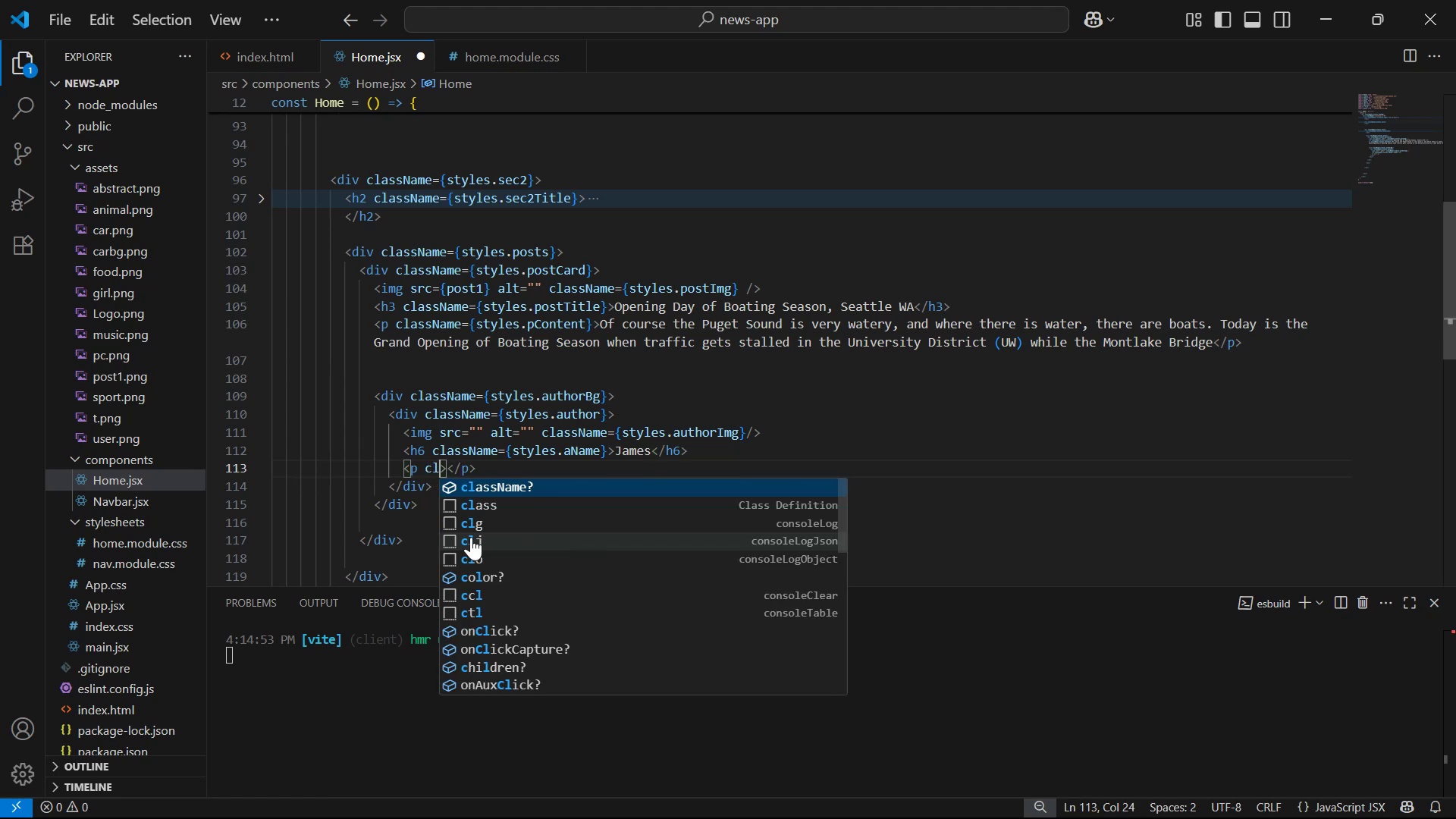 
key(Enter)
 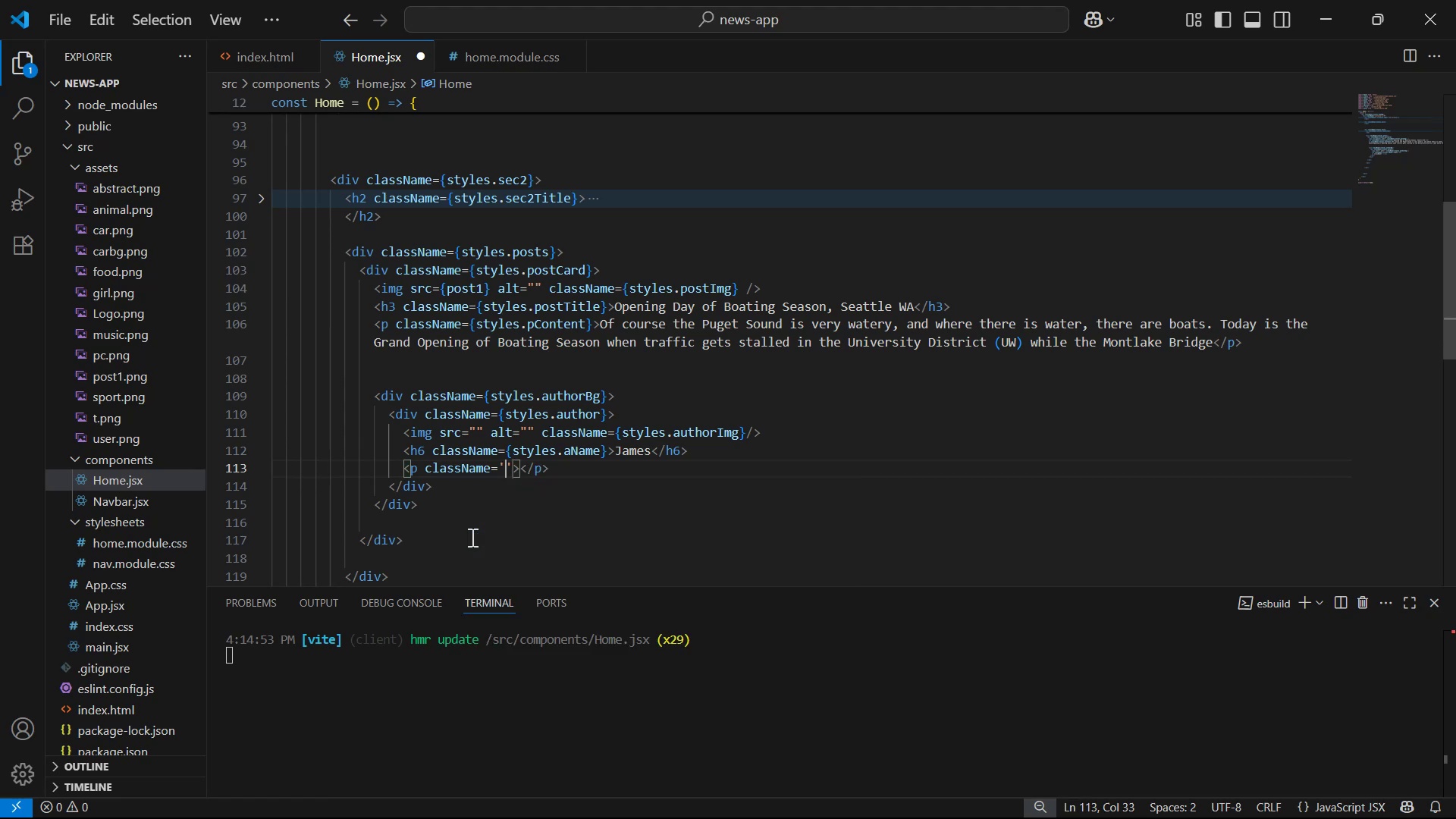 
key(ArrowRight)
 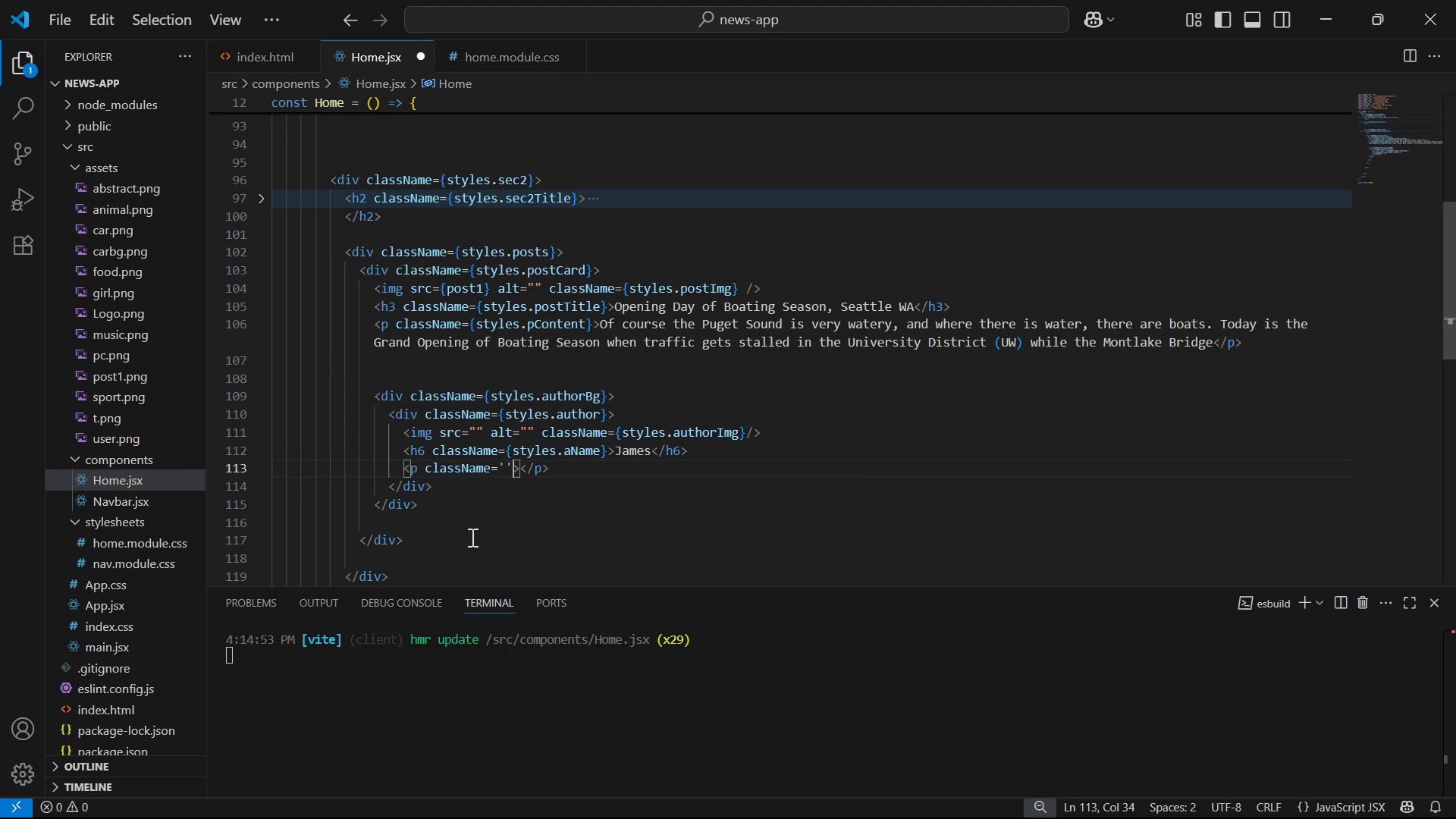 
key(Backspace)
key(Backspace)
type({sty)
 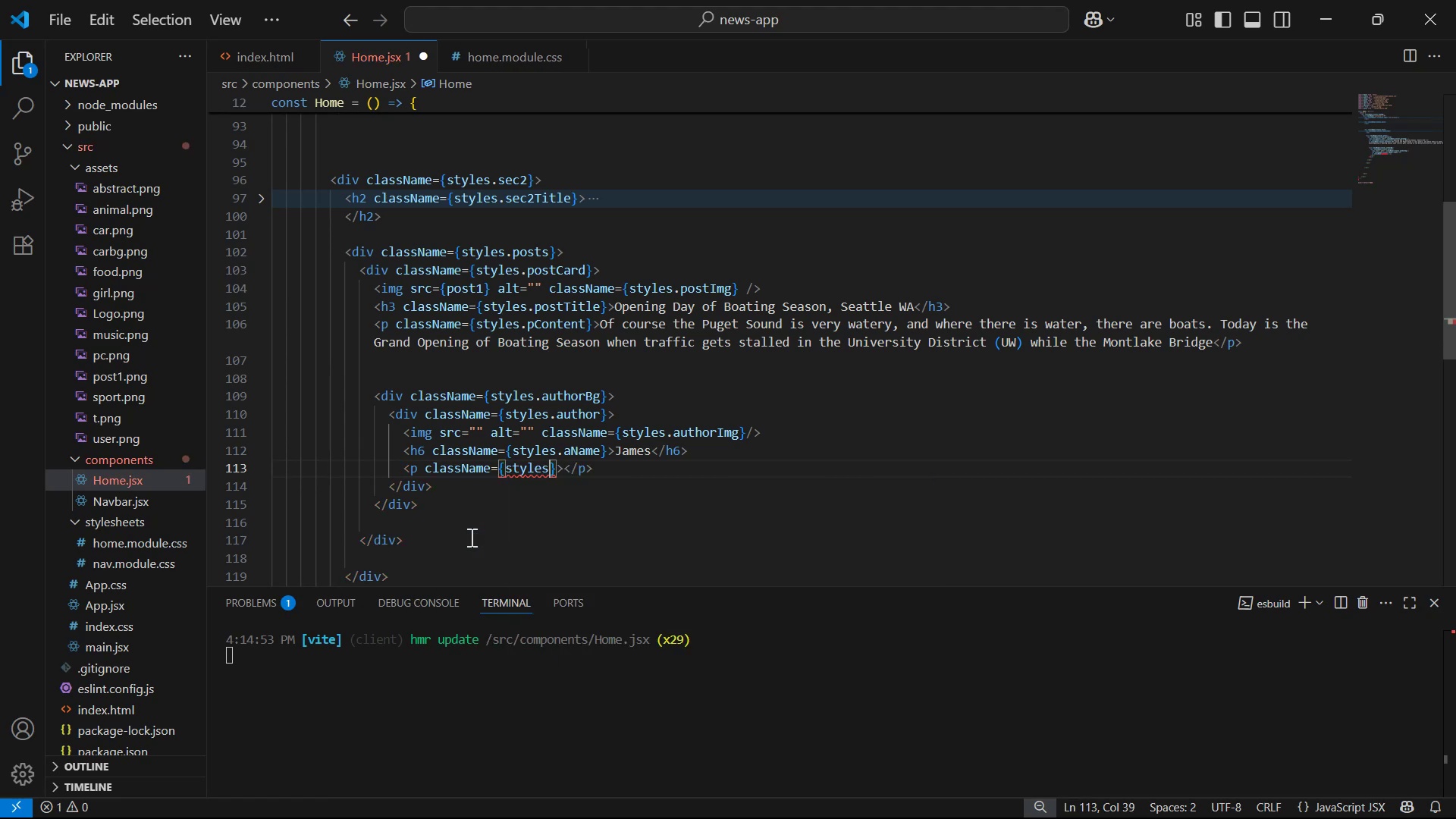 
 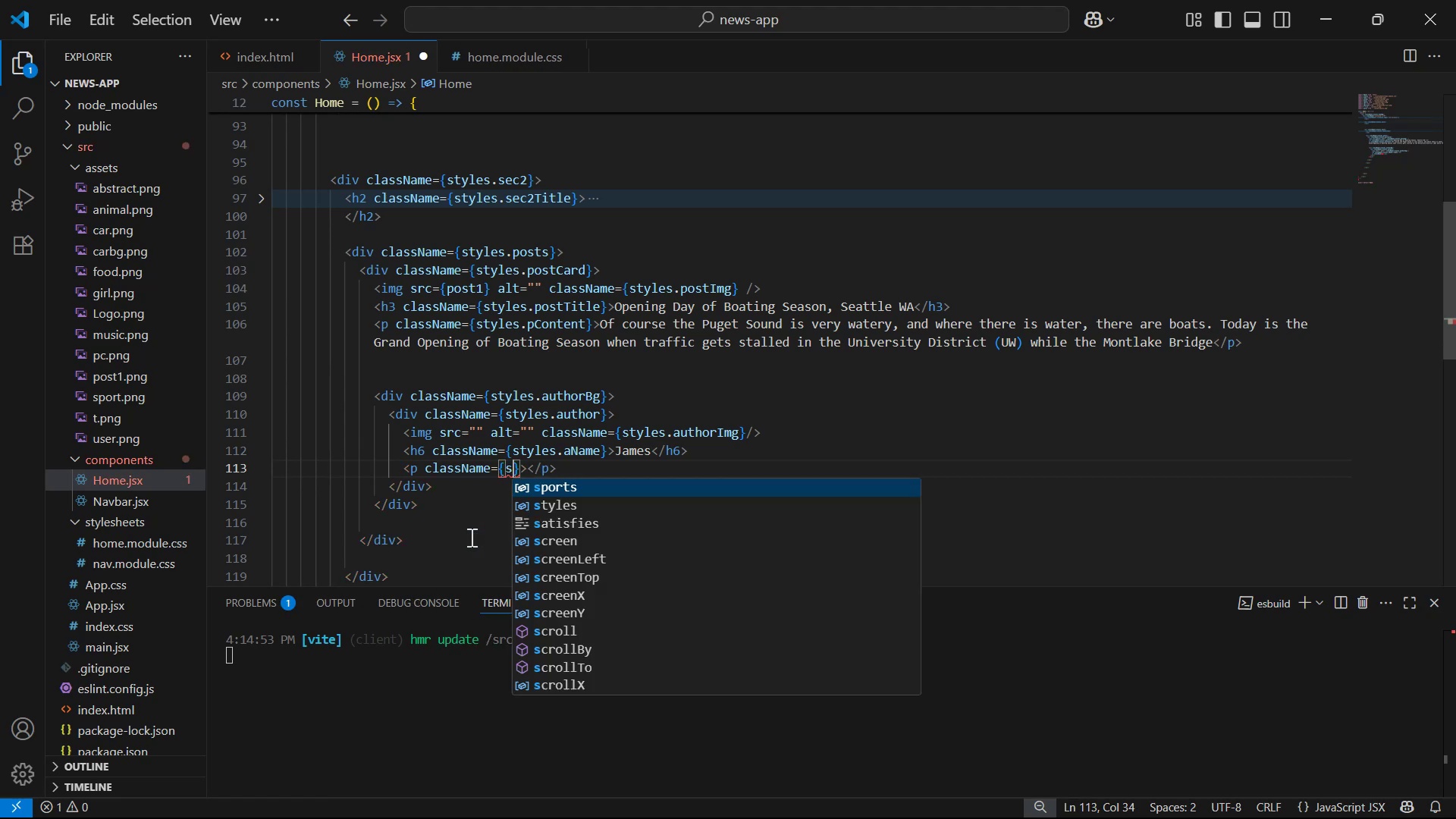 
key(Enter)
 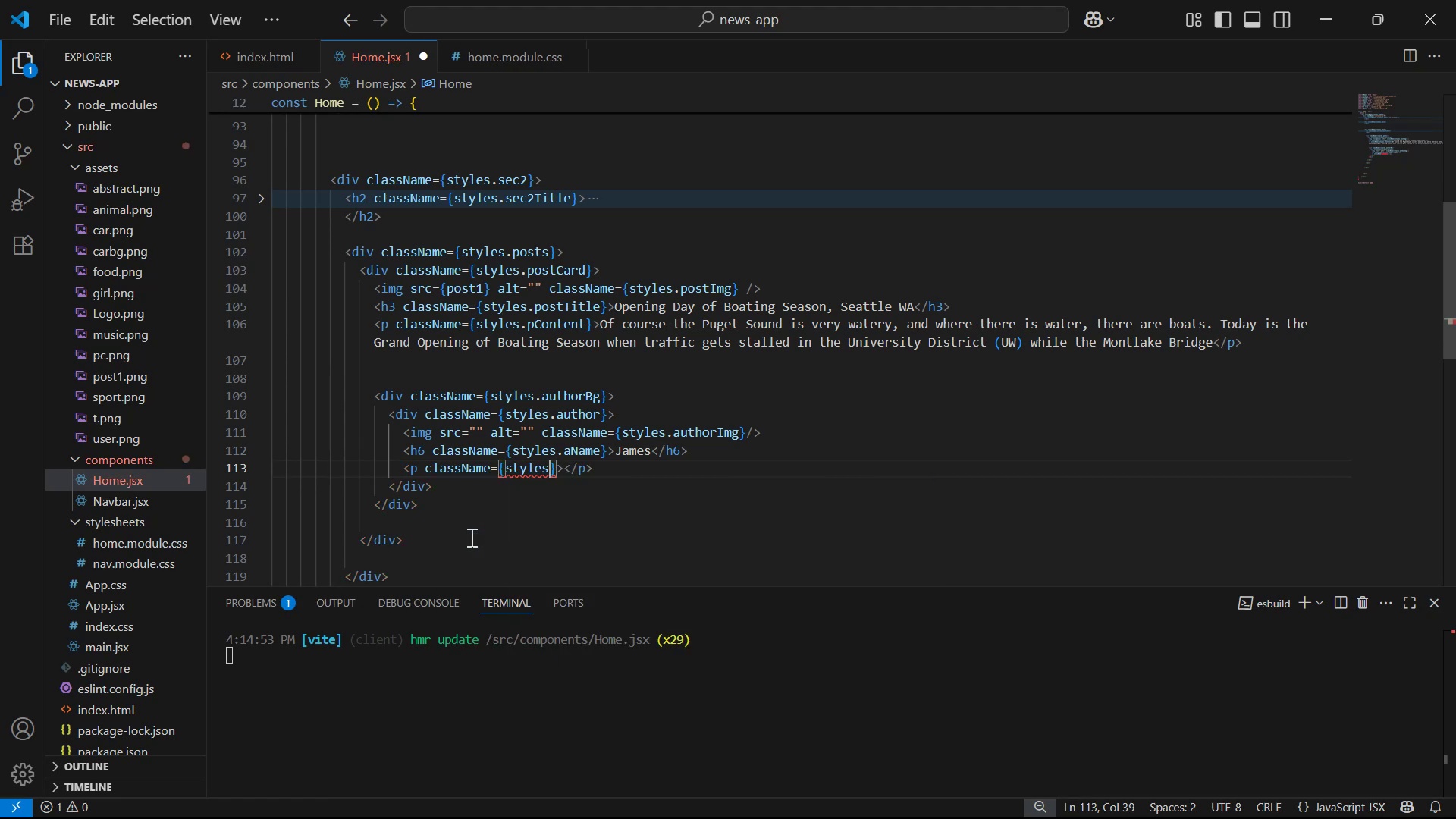 
type(.pDate )
key(Backspace)
 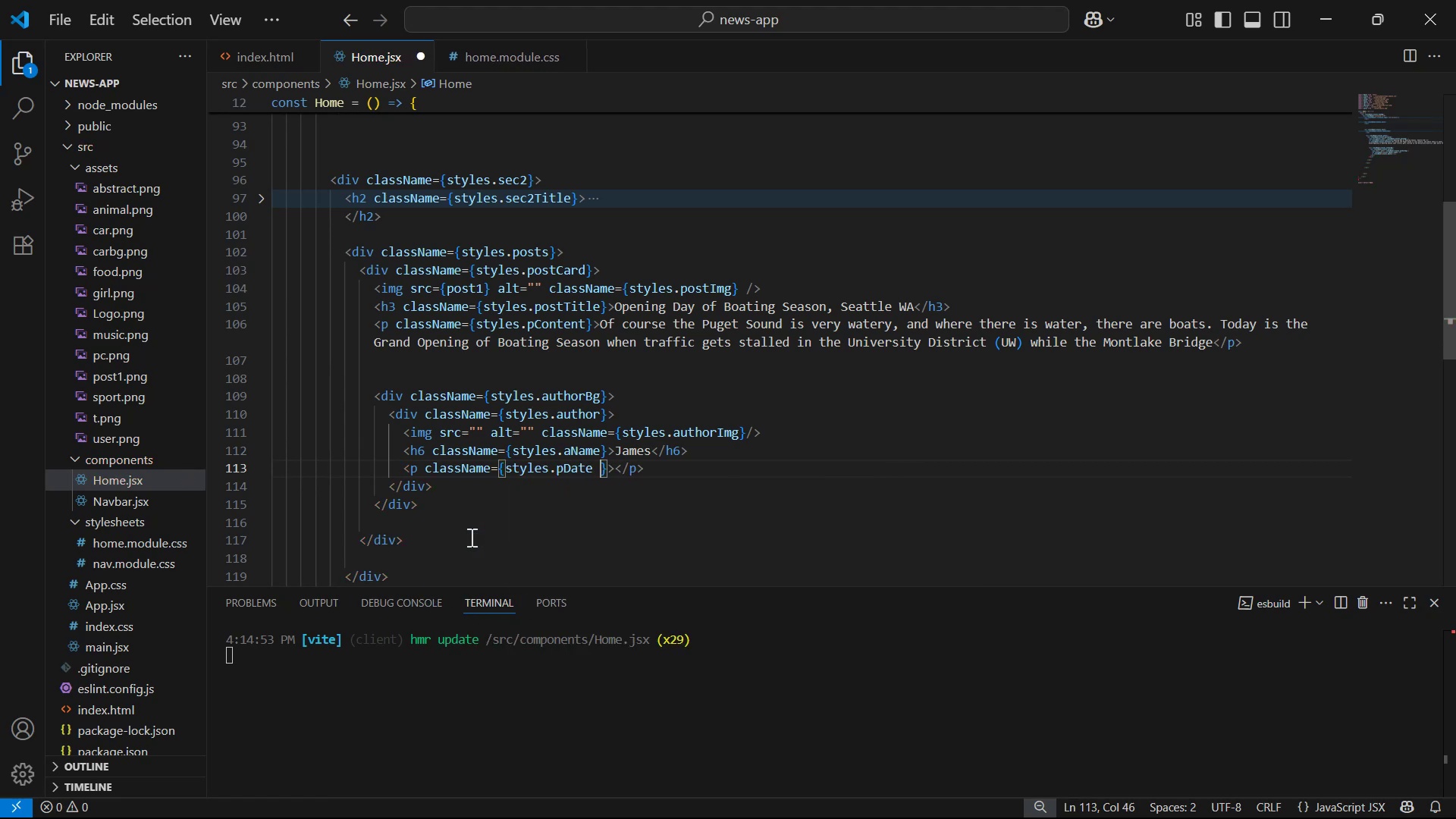 
key(Control+S)
 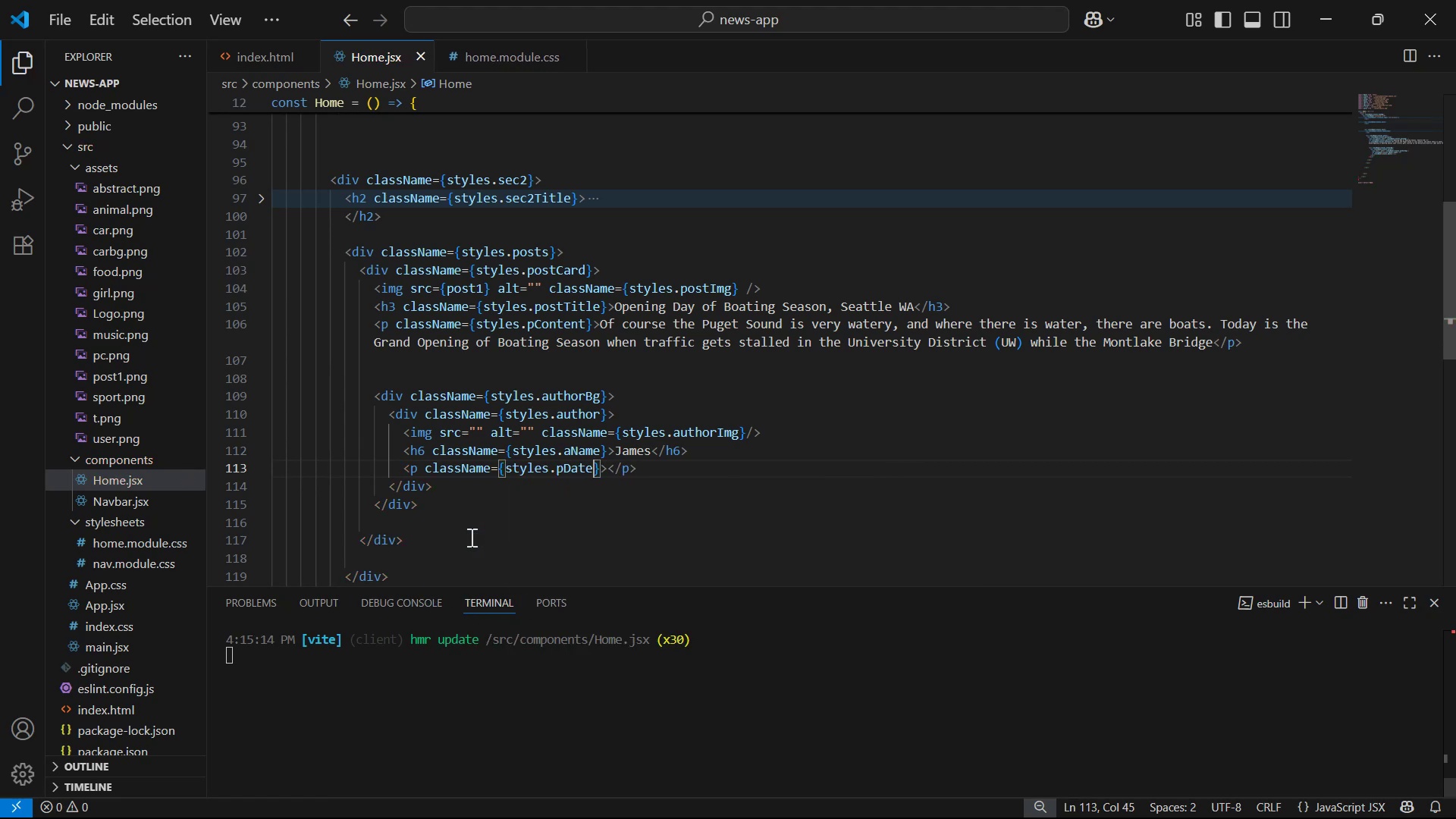 
key(Alt+AltLeft)
 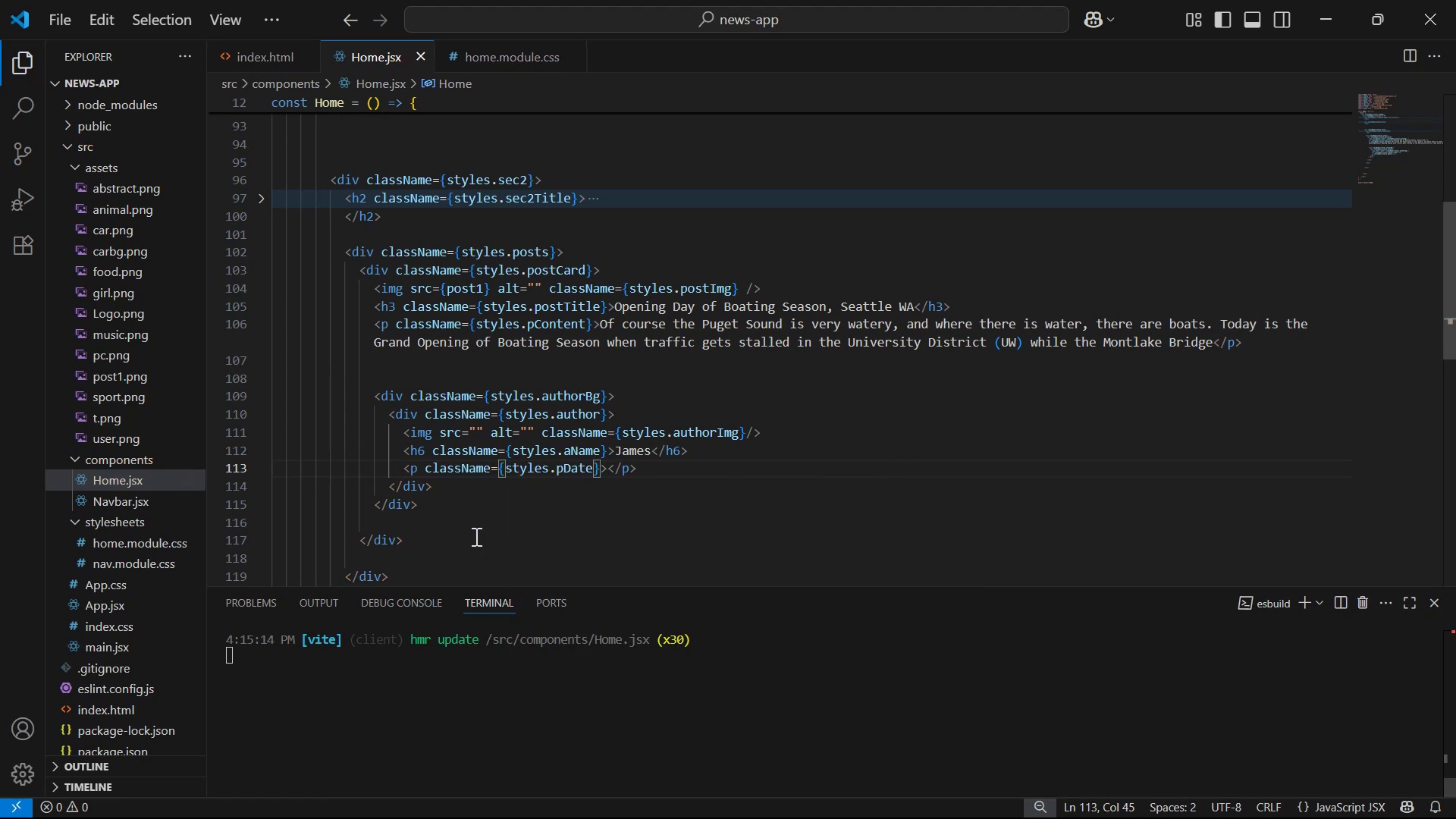 
key(Alt+Tab)
 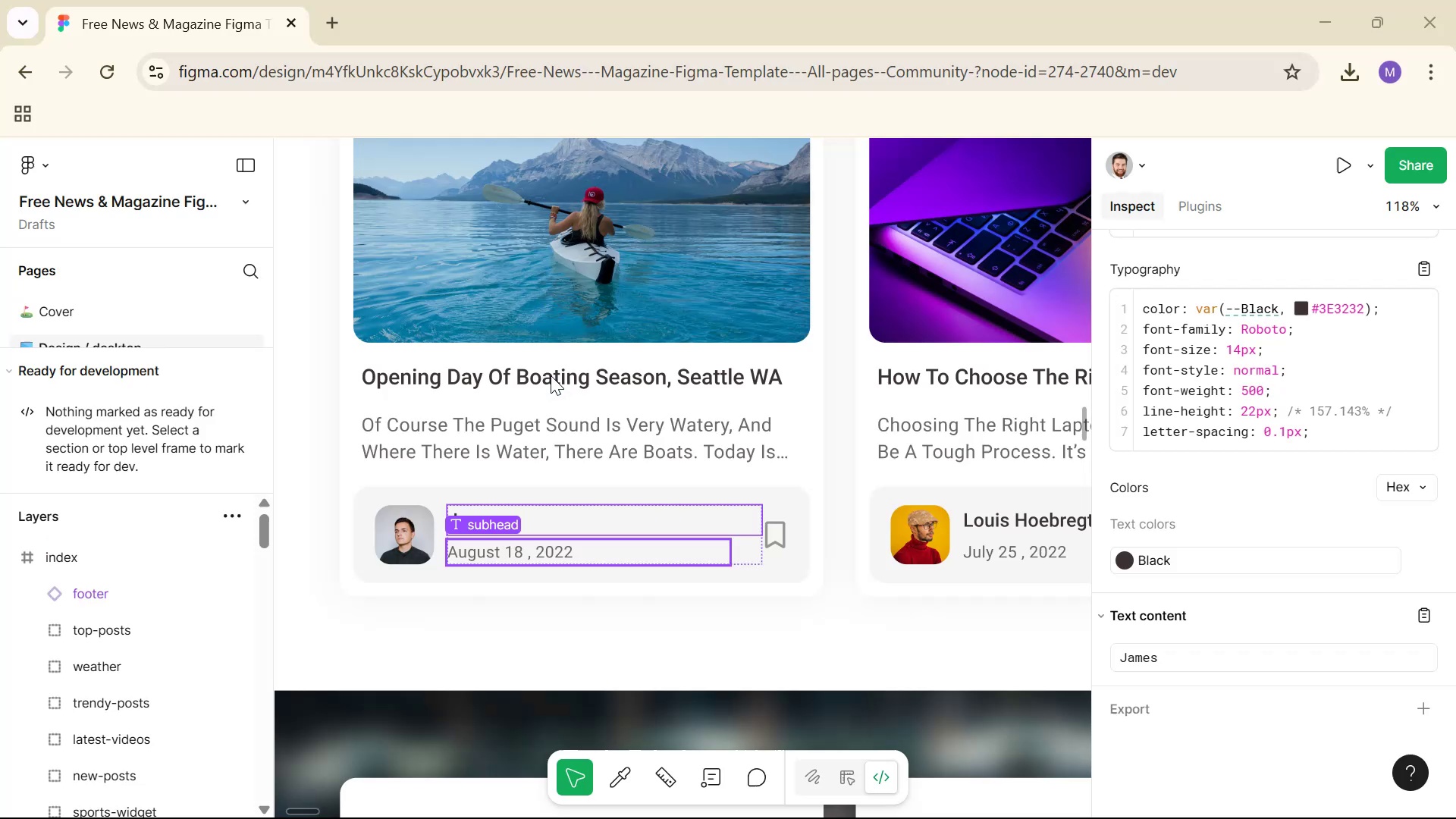 
left_click([501, 551])
 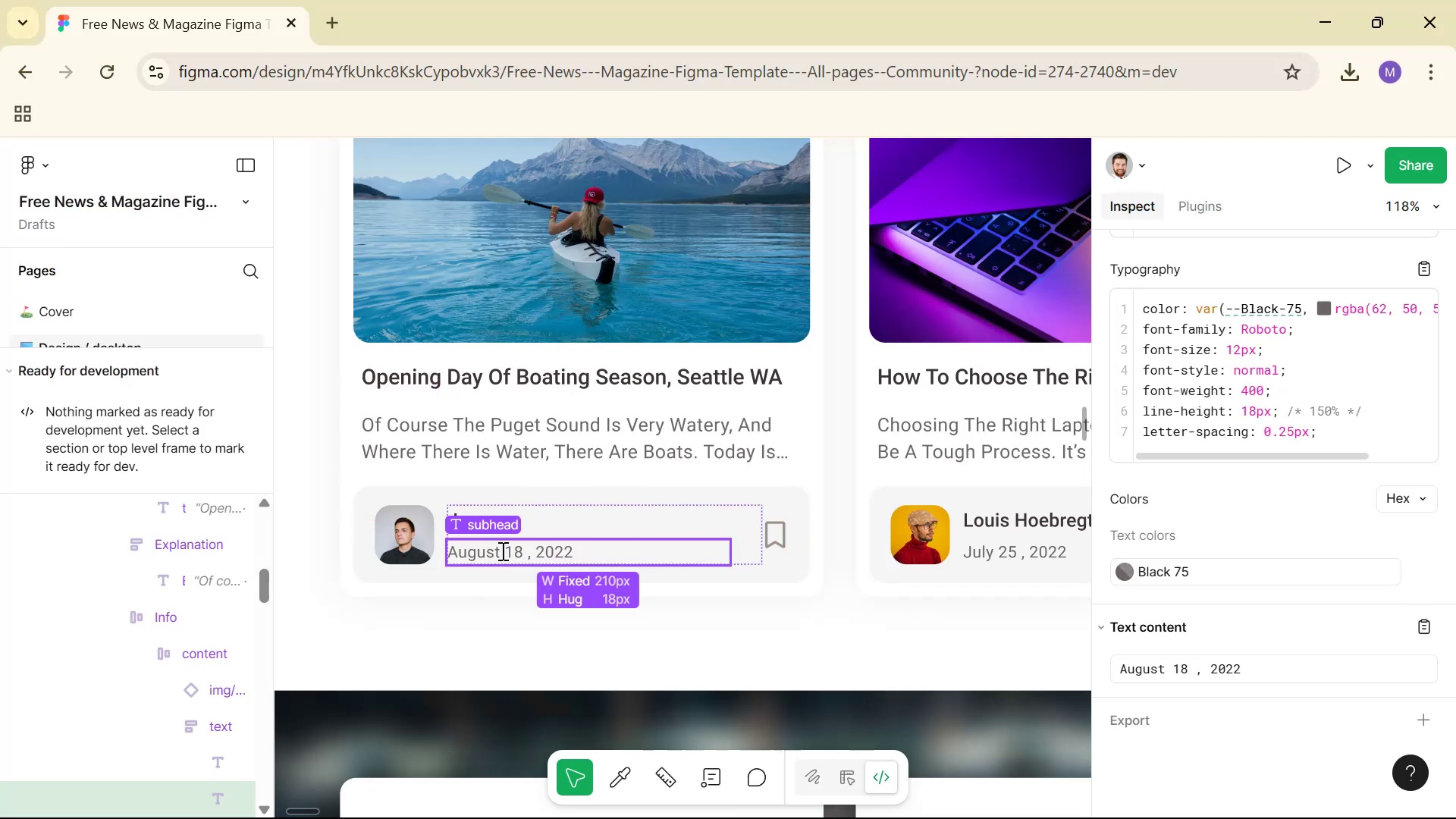 
key(Control+C)
 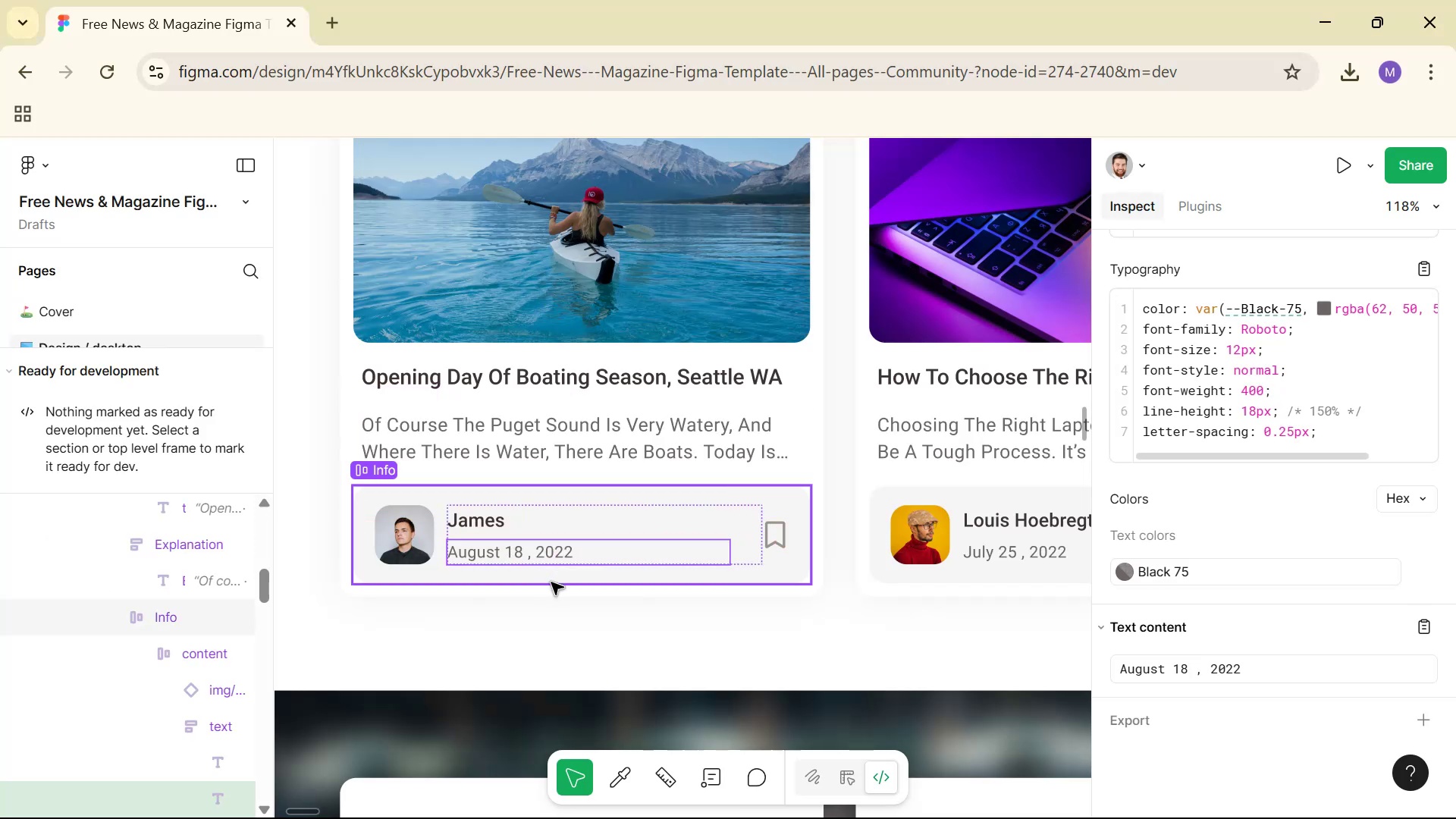 
key(Alt+AltLeft)
 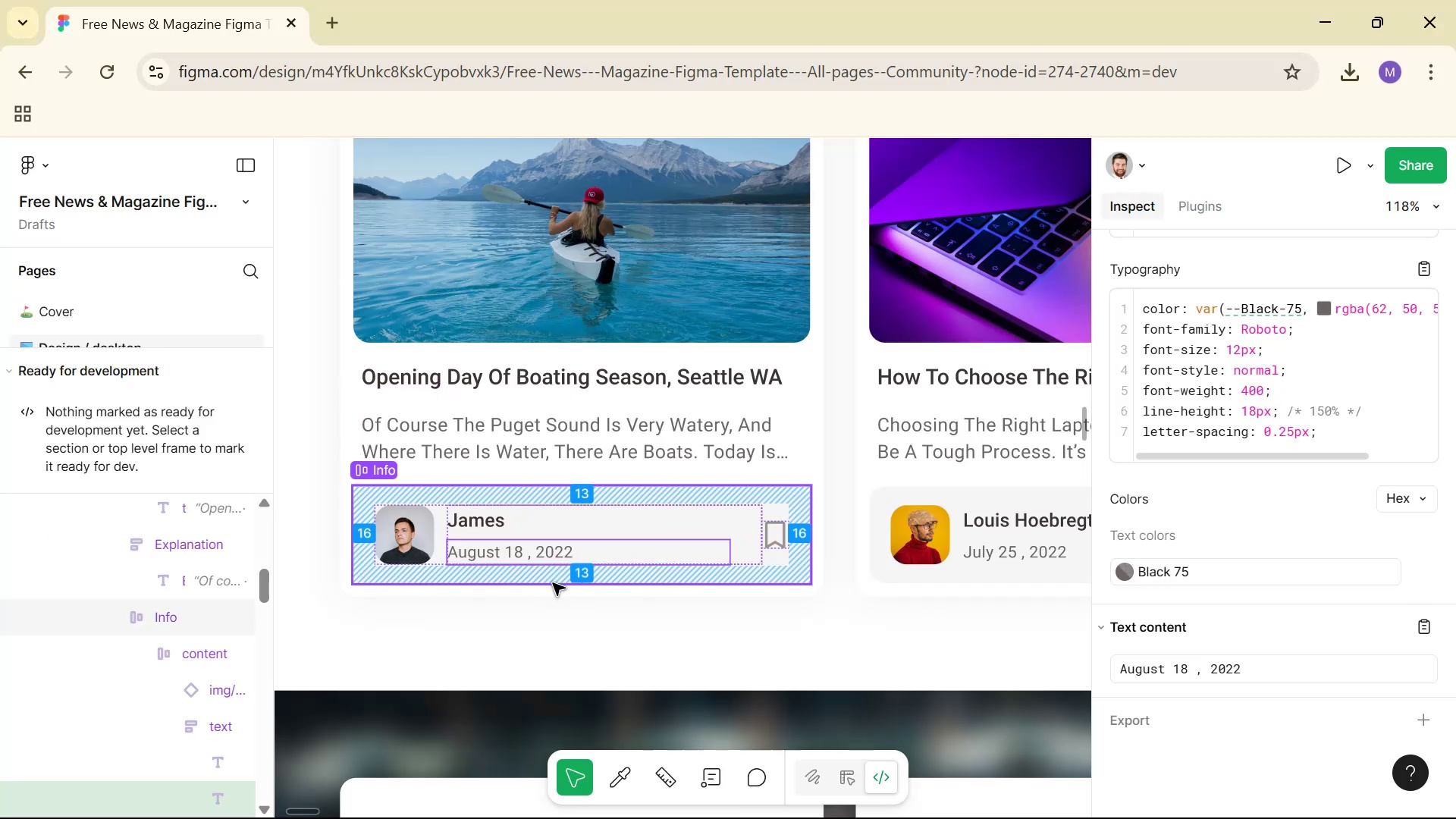 
key(Alt+Tab)
 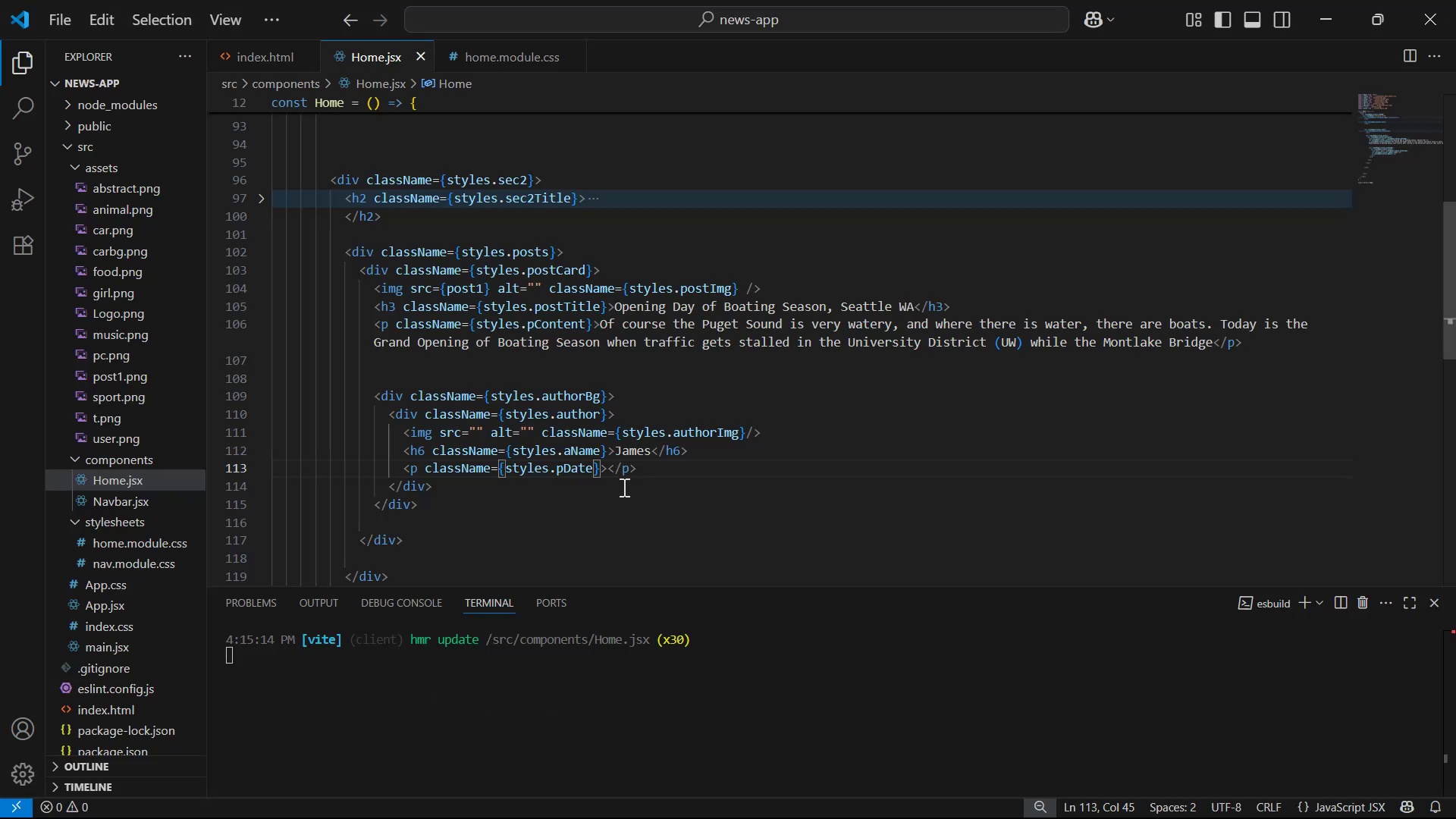 
left_click([607, 478])
 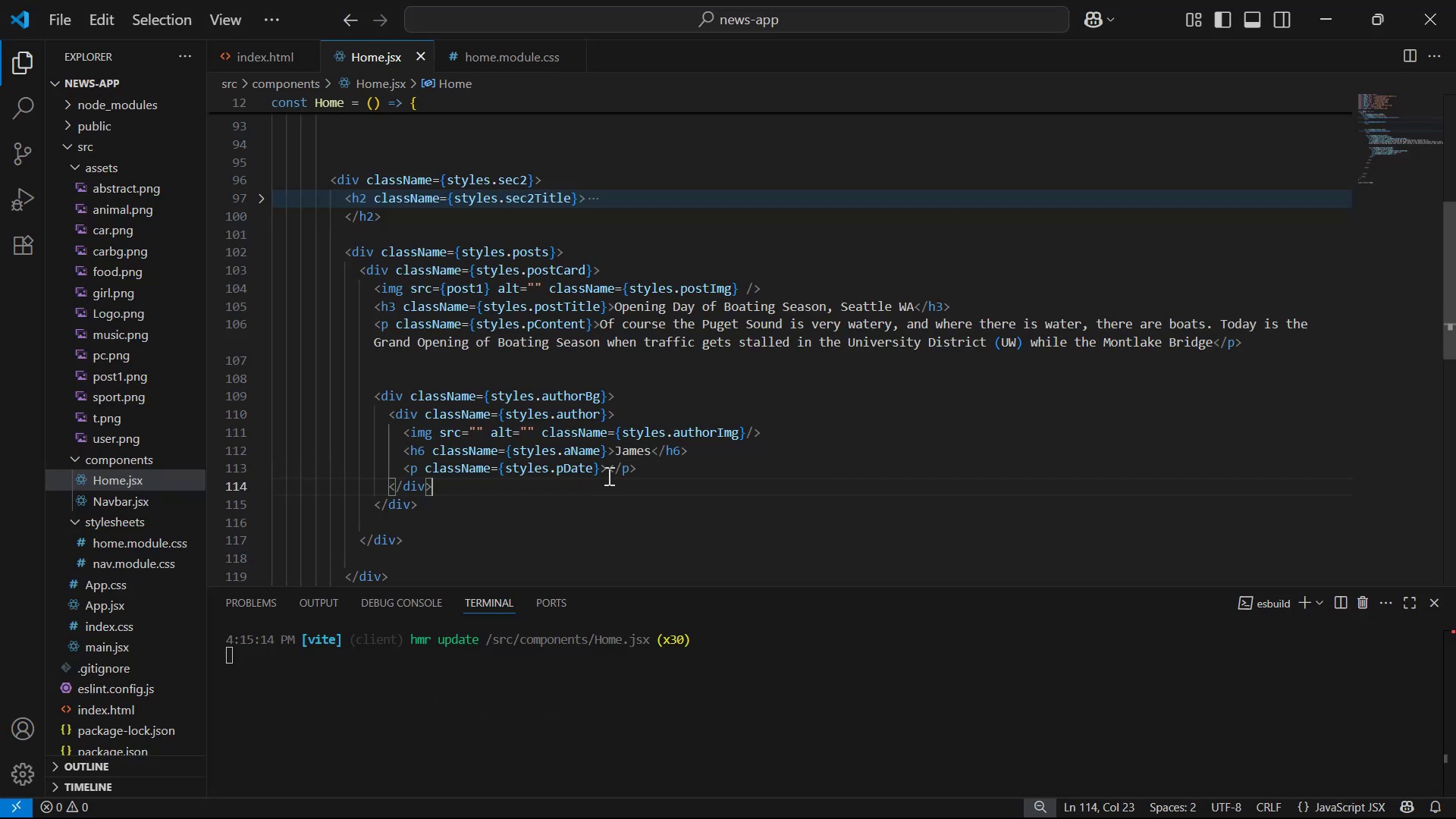 
left_click([603, 466])
 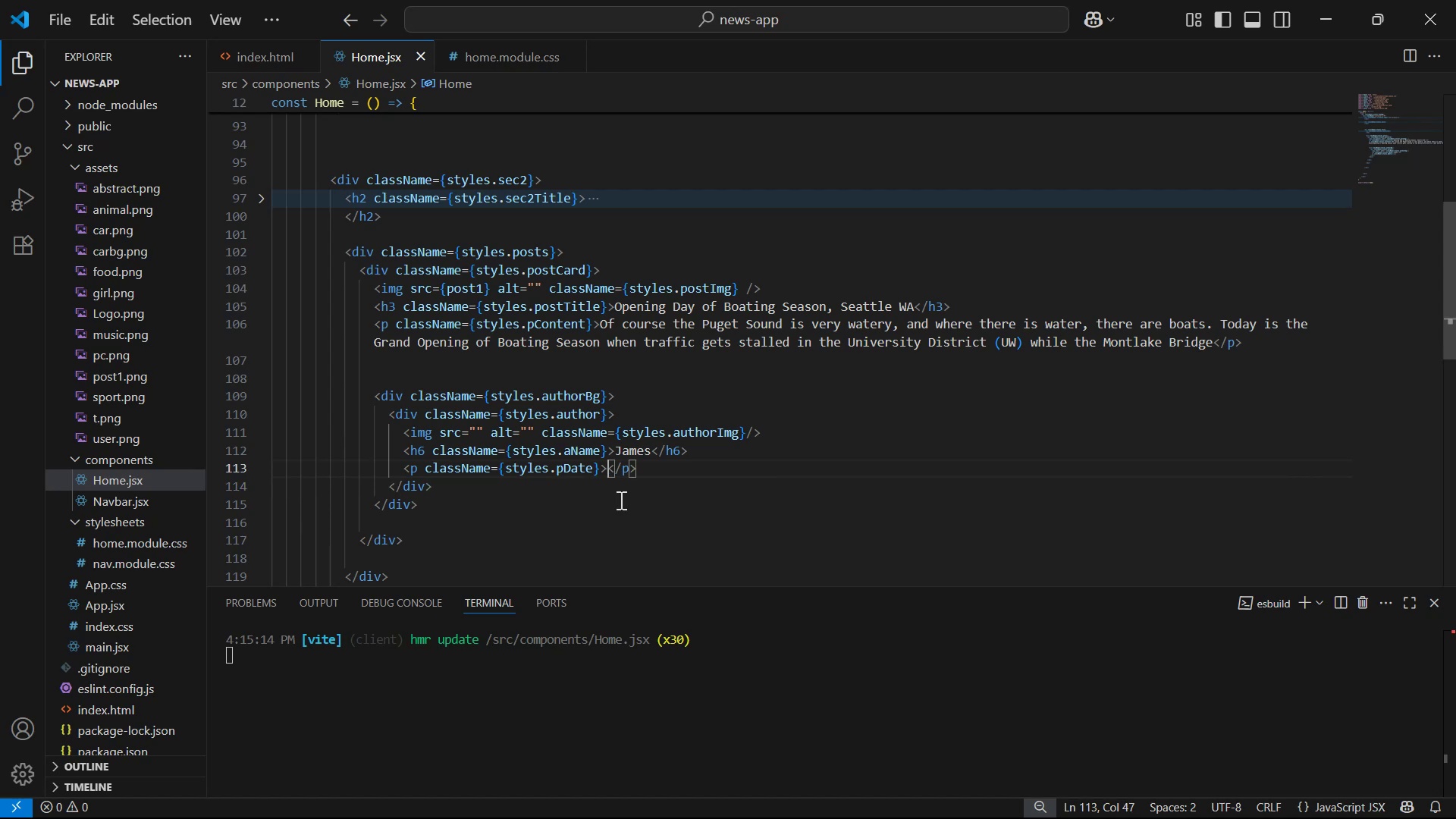 
key(Control+V)
 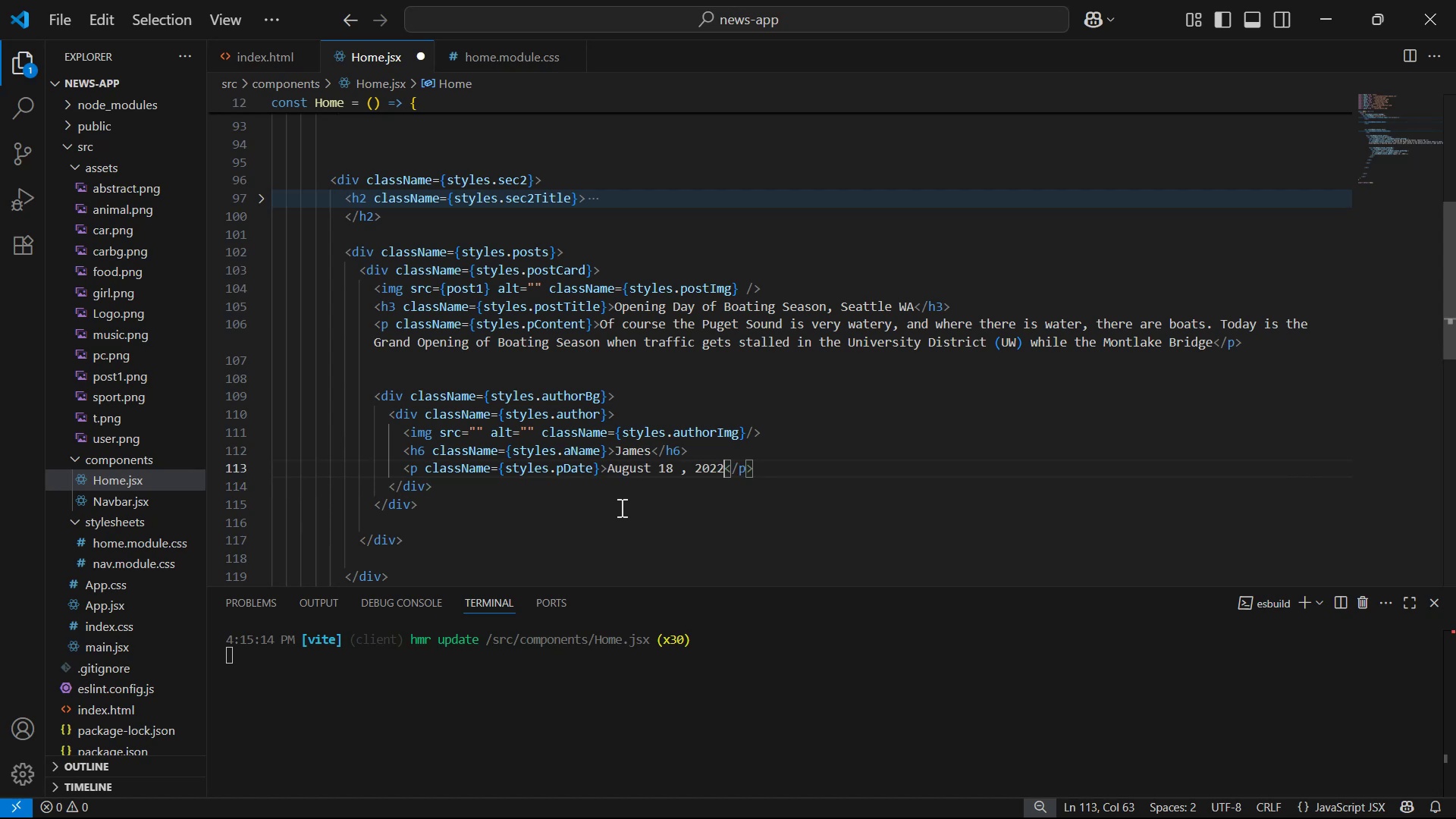 
key(Control+S)
 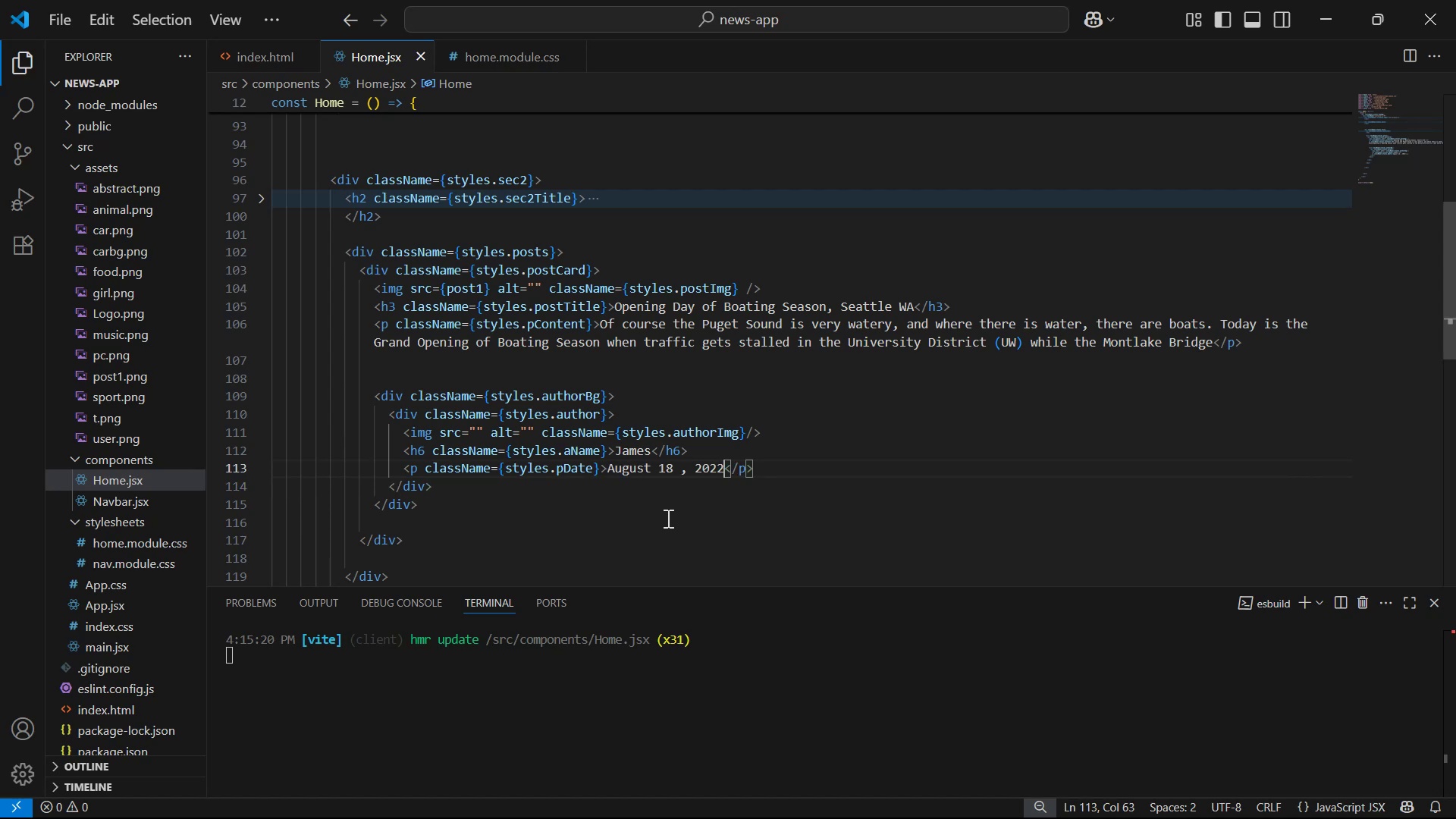 
wait(8.74)
 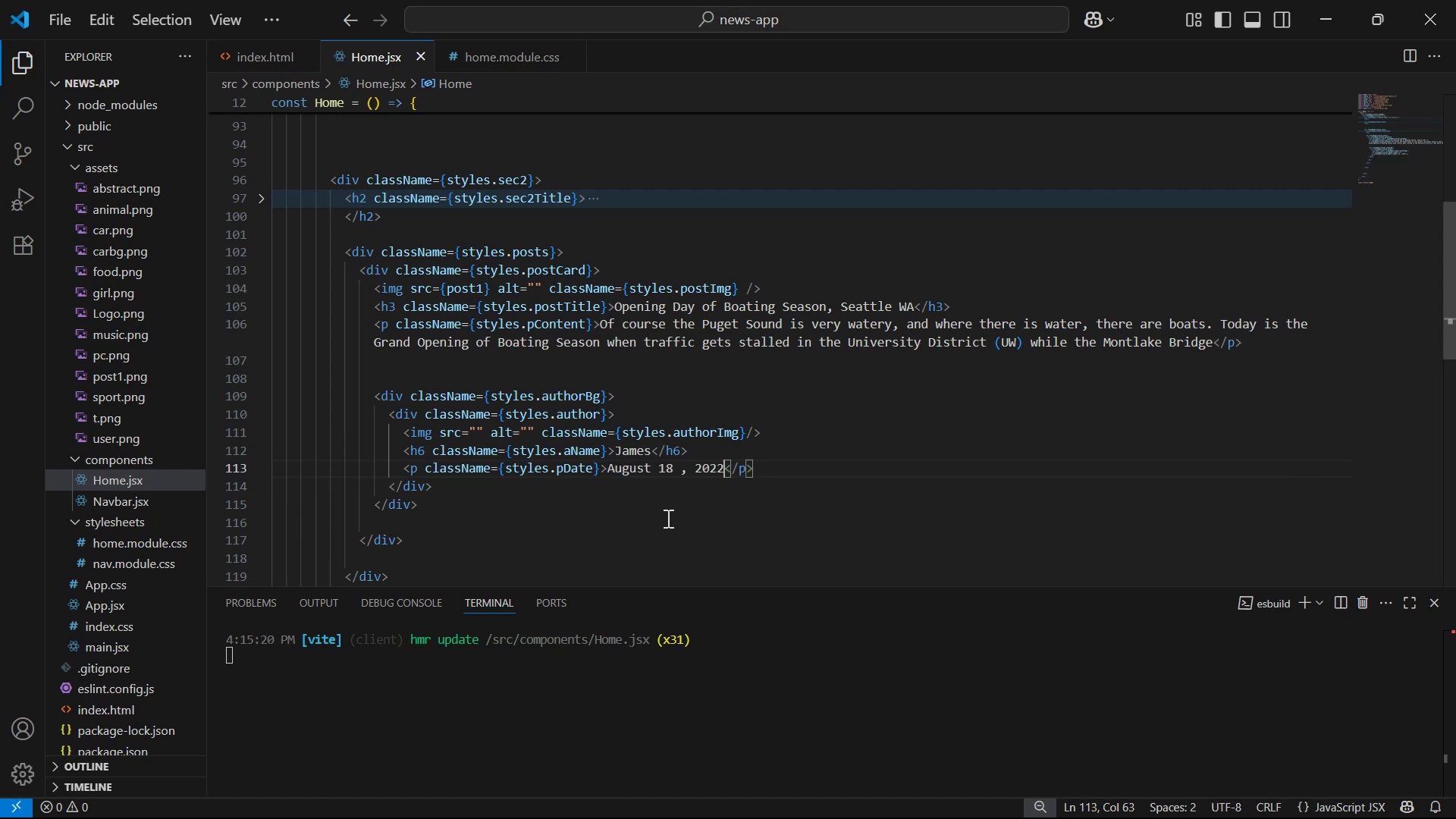 
left_click([135, 506])
 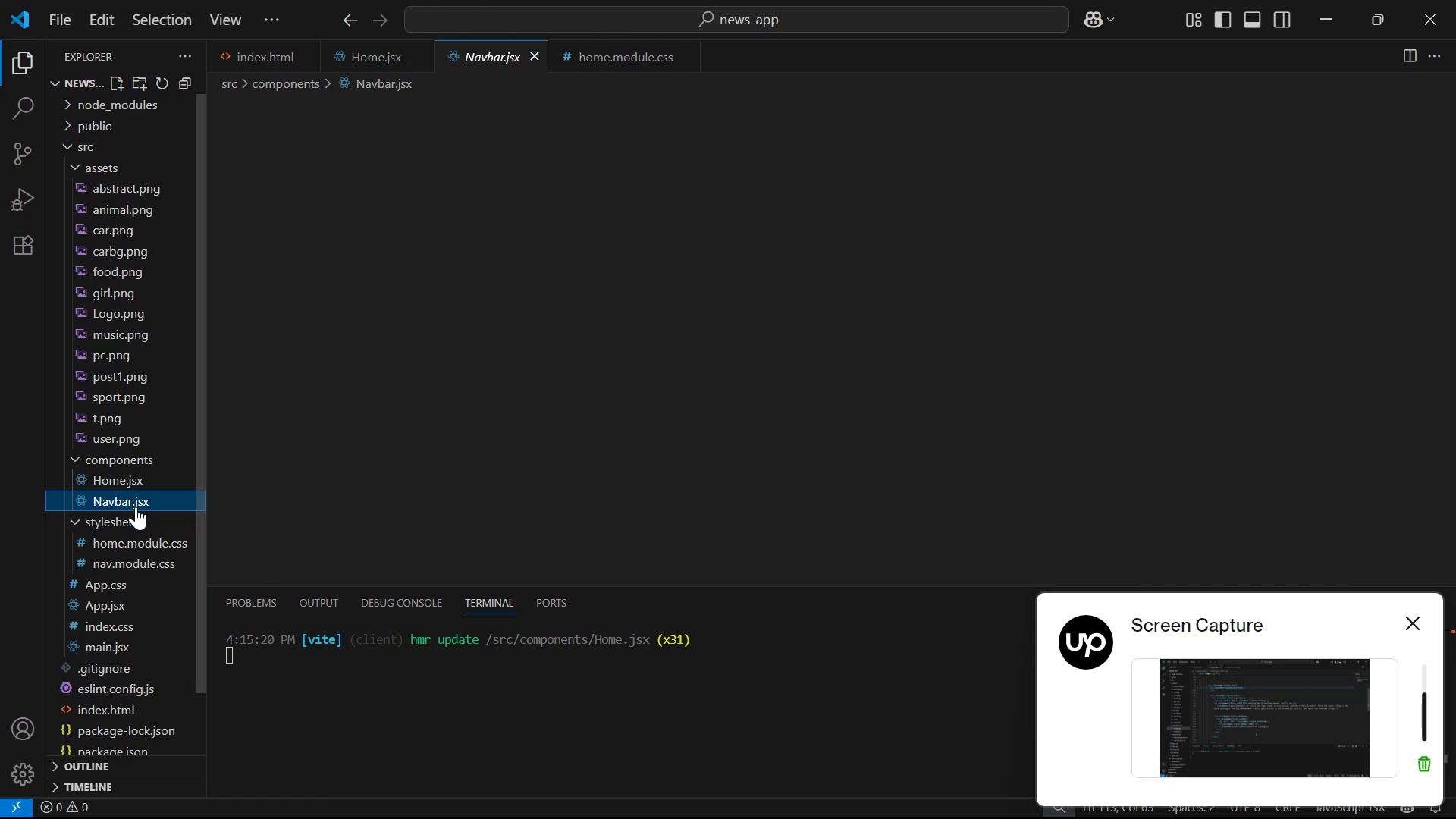 
scroll: coordinate [534, 386], scroll_direction: up, amount: 5.0
 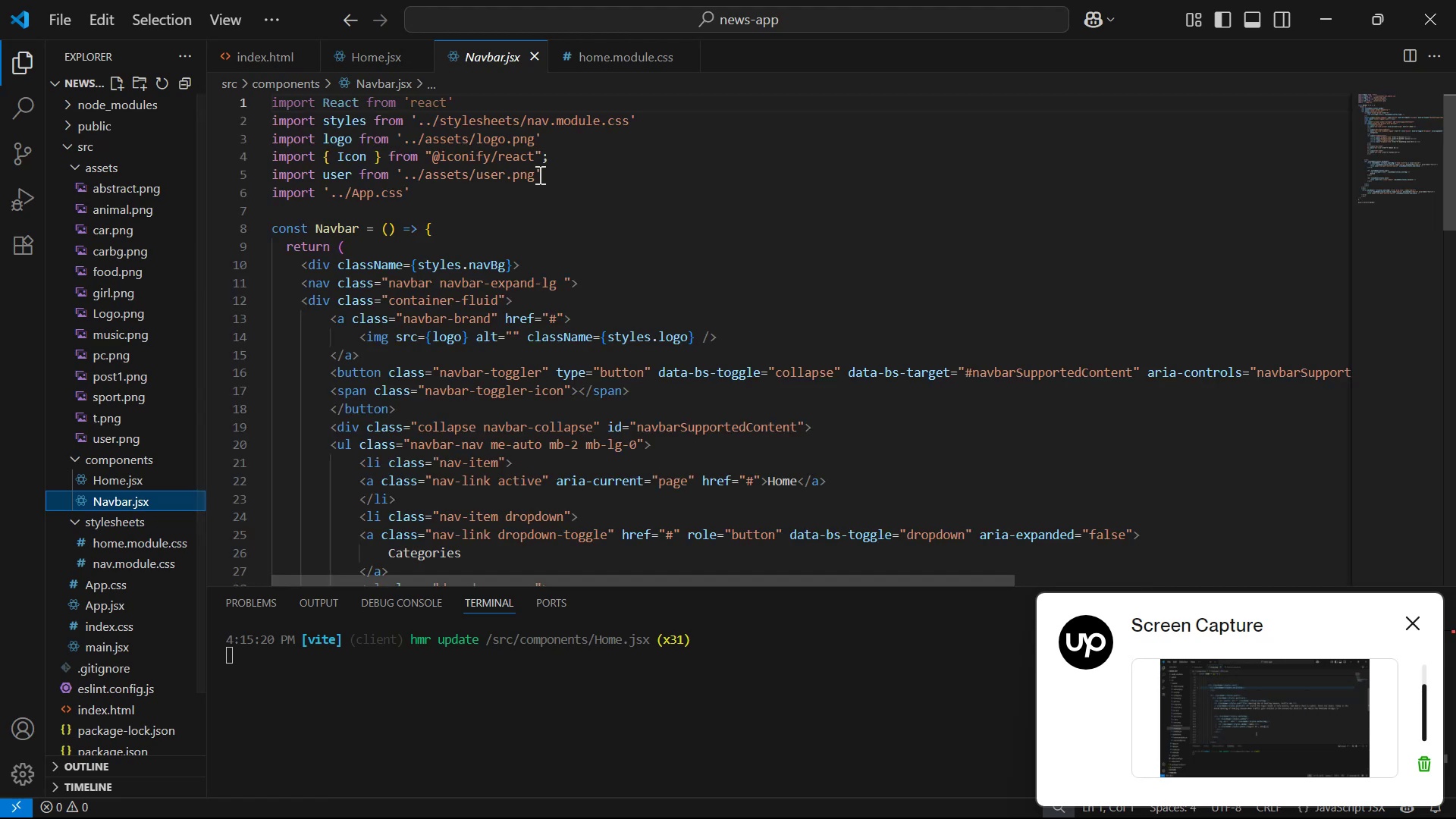 
left_click([583, 149])
 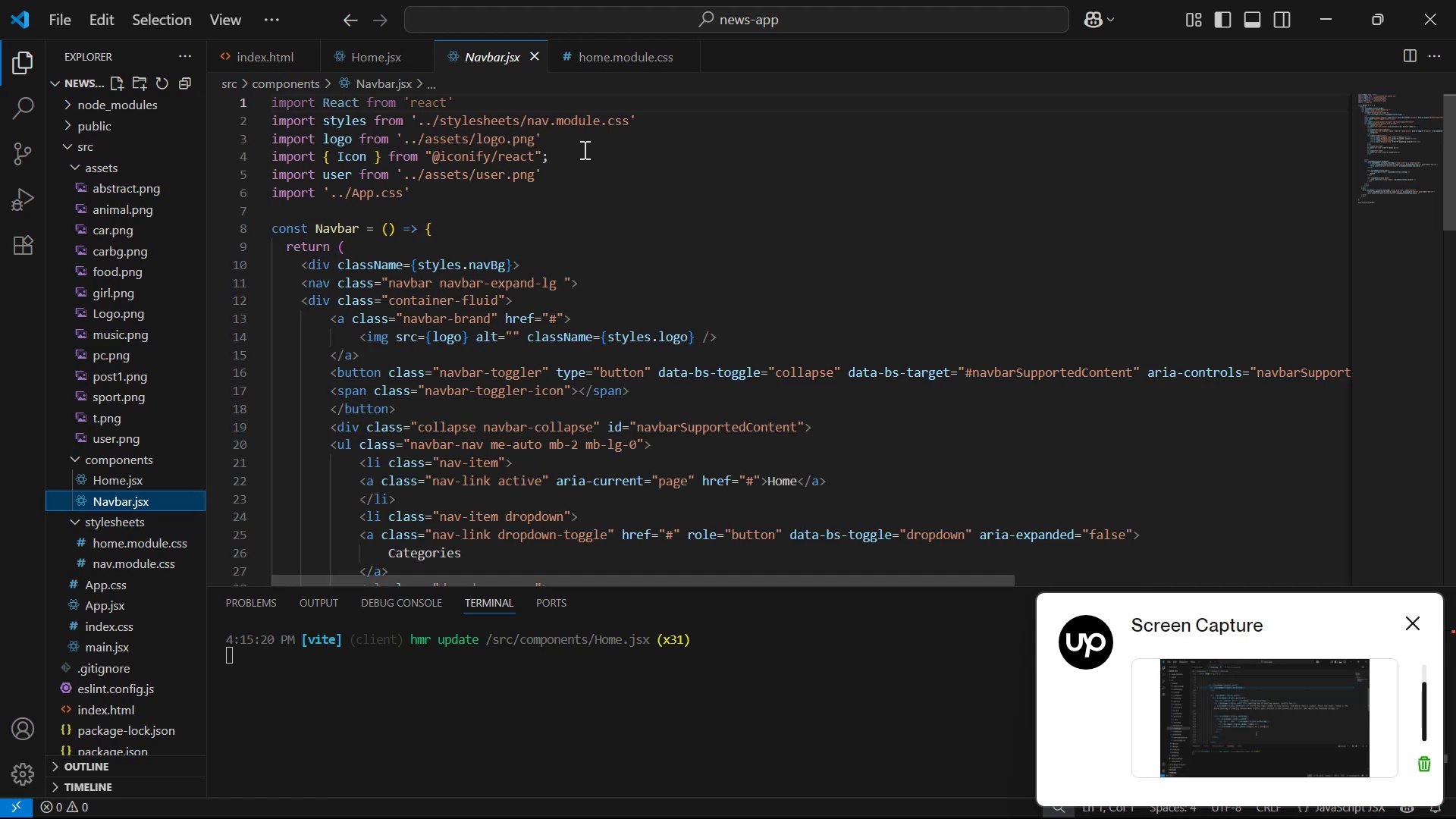 
key(Control+C)
 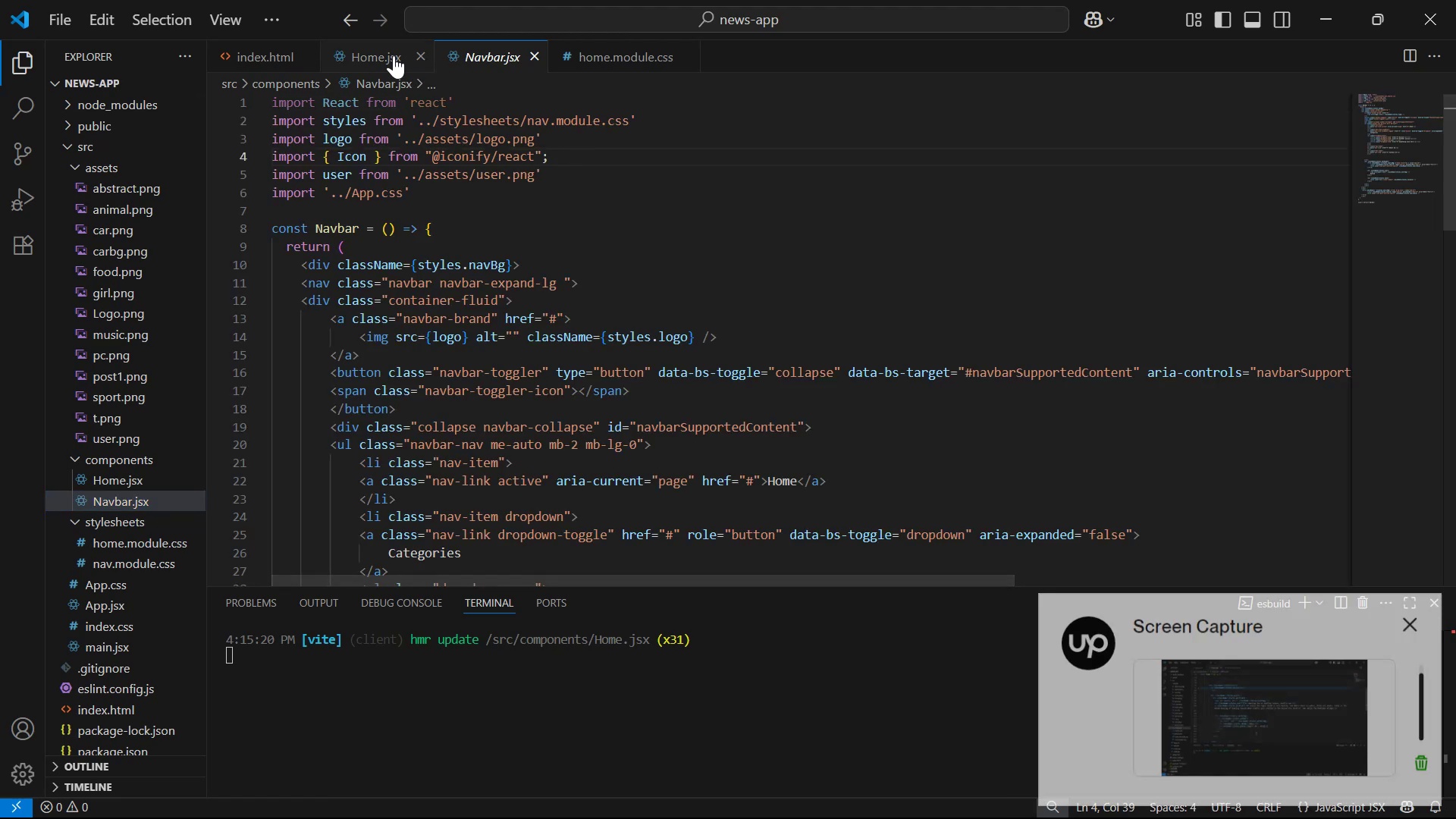 
scroll: coordinate [560, 213], scroll_direction: up, amount: 10.0
 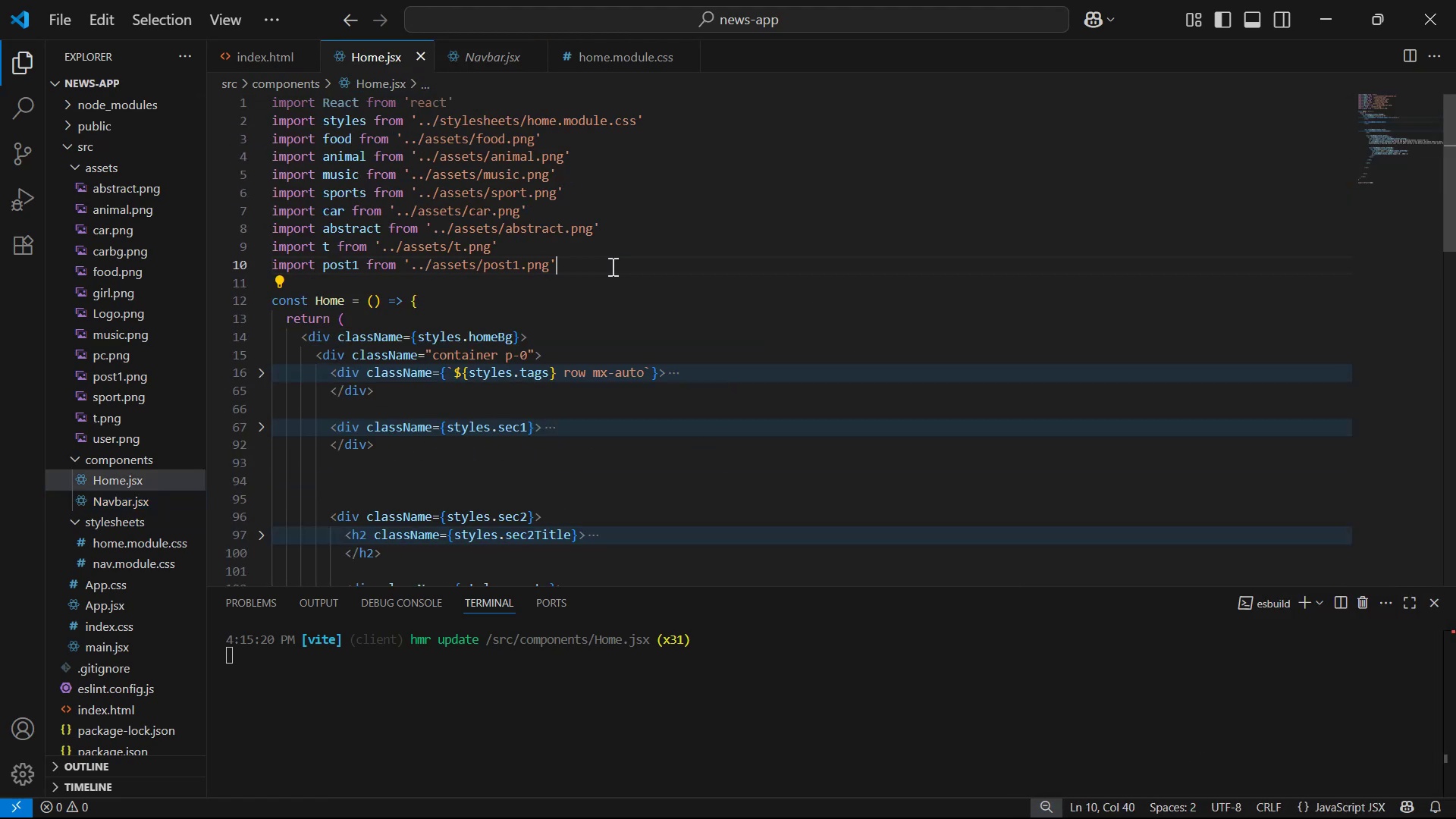 
key(Control+ControlLeft)
 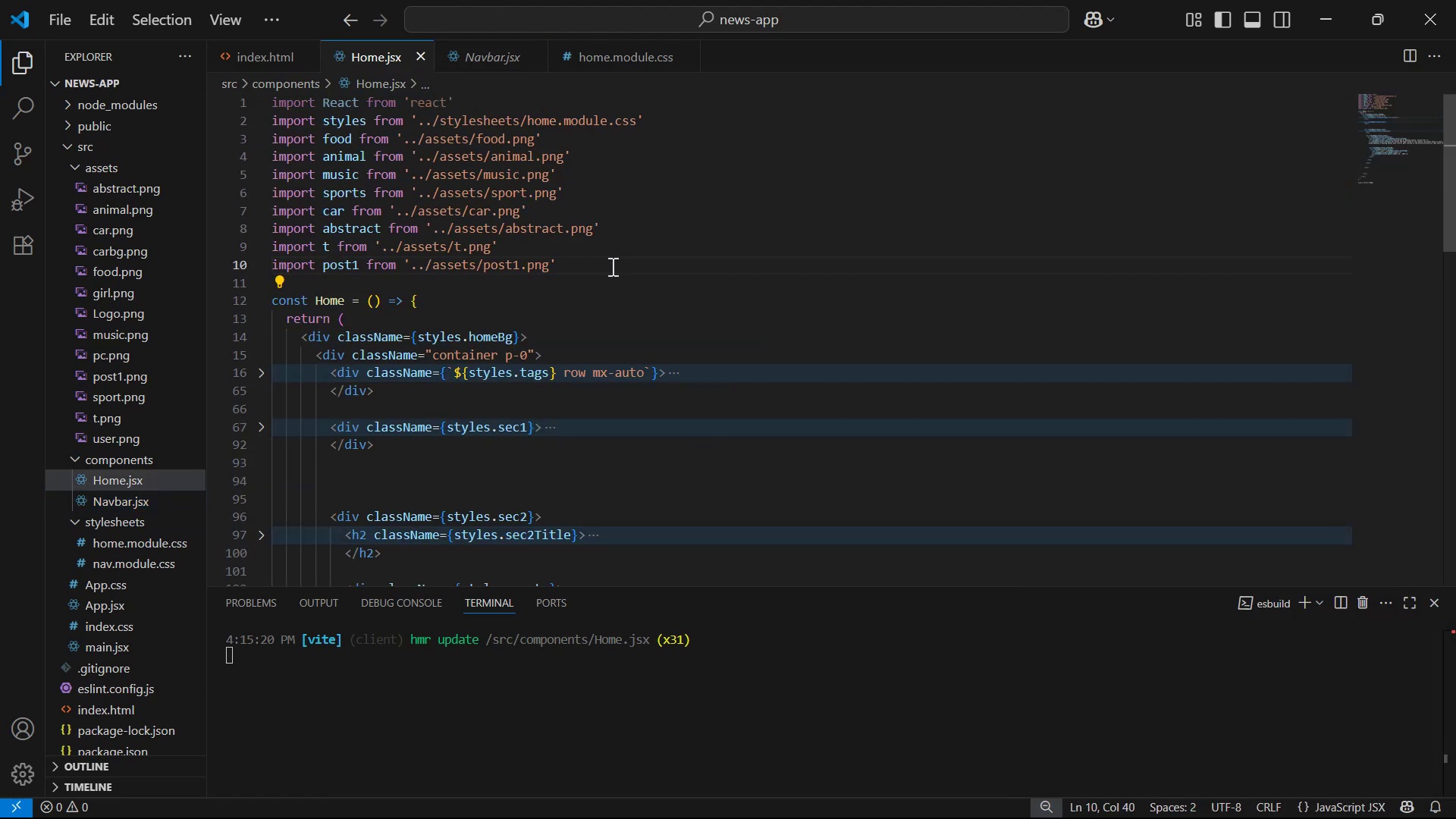 
key(Enter)
 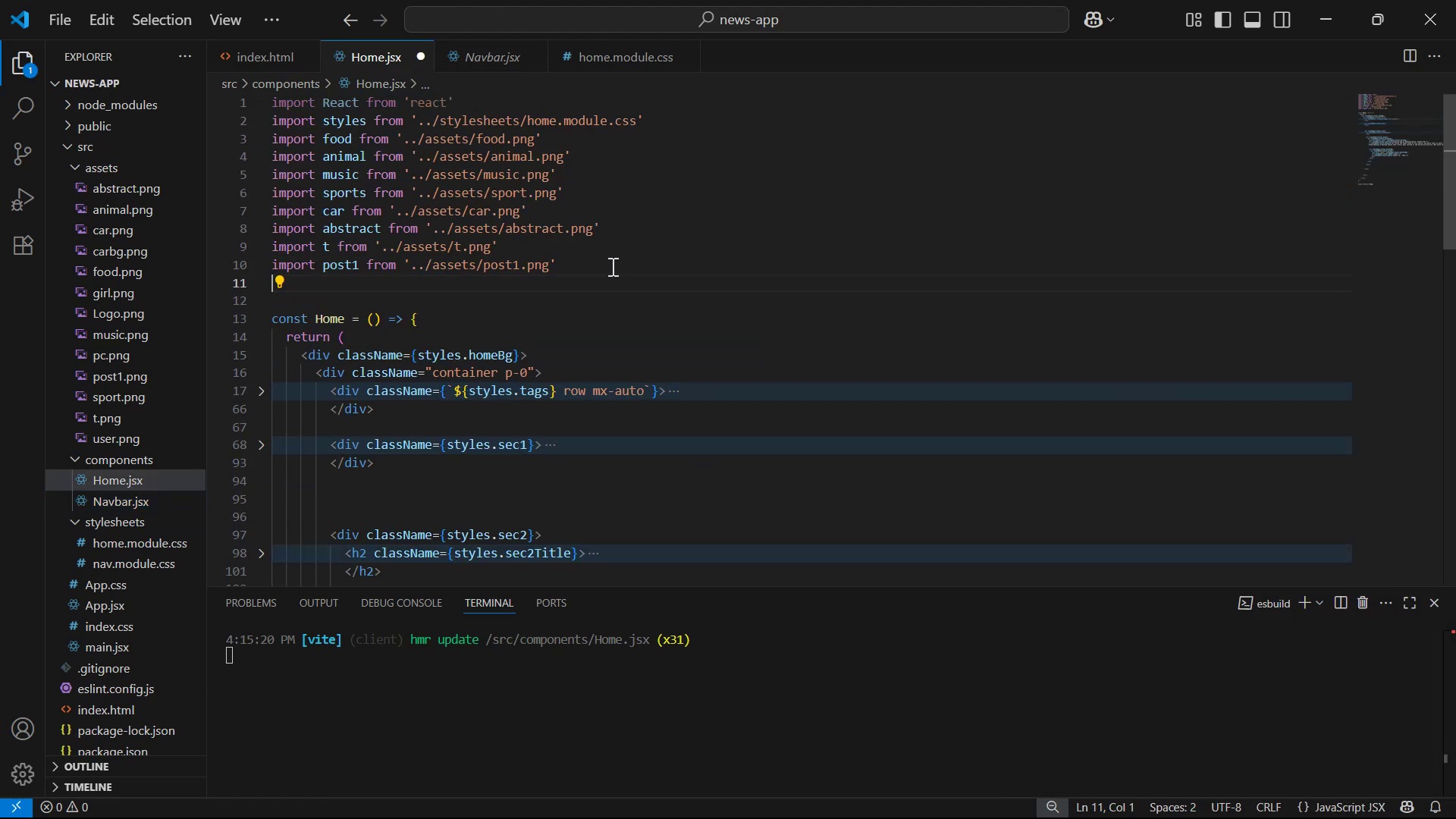 
key(Control+V)
 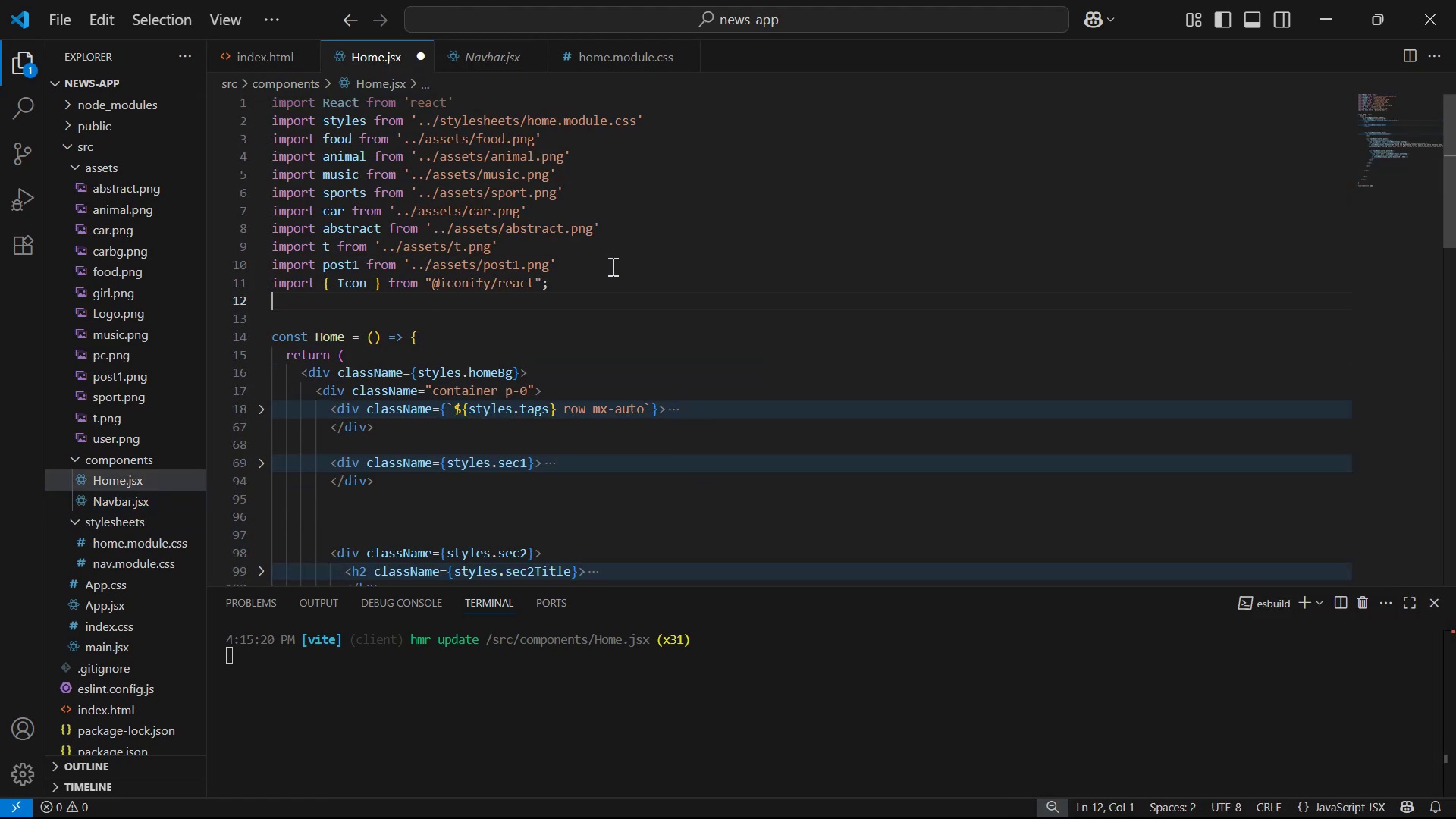 
key(Control+S)
 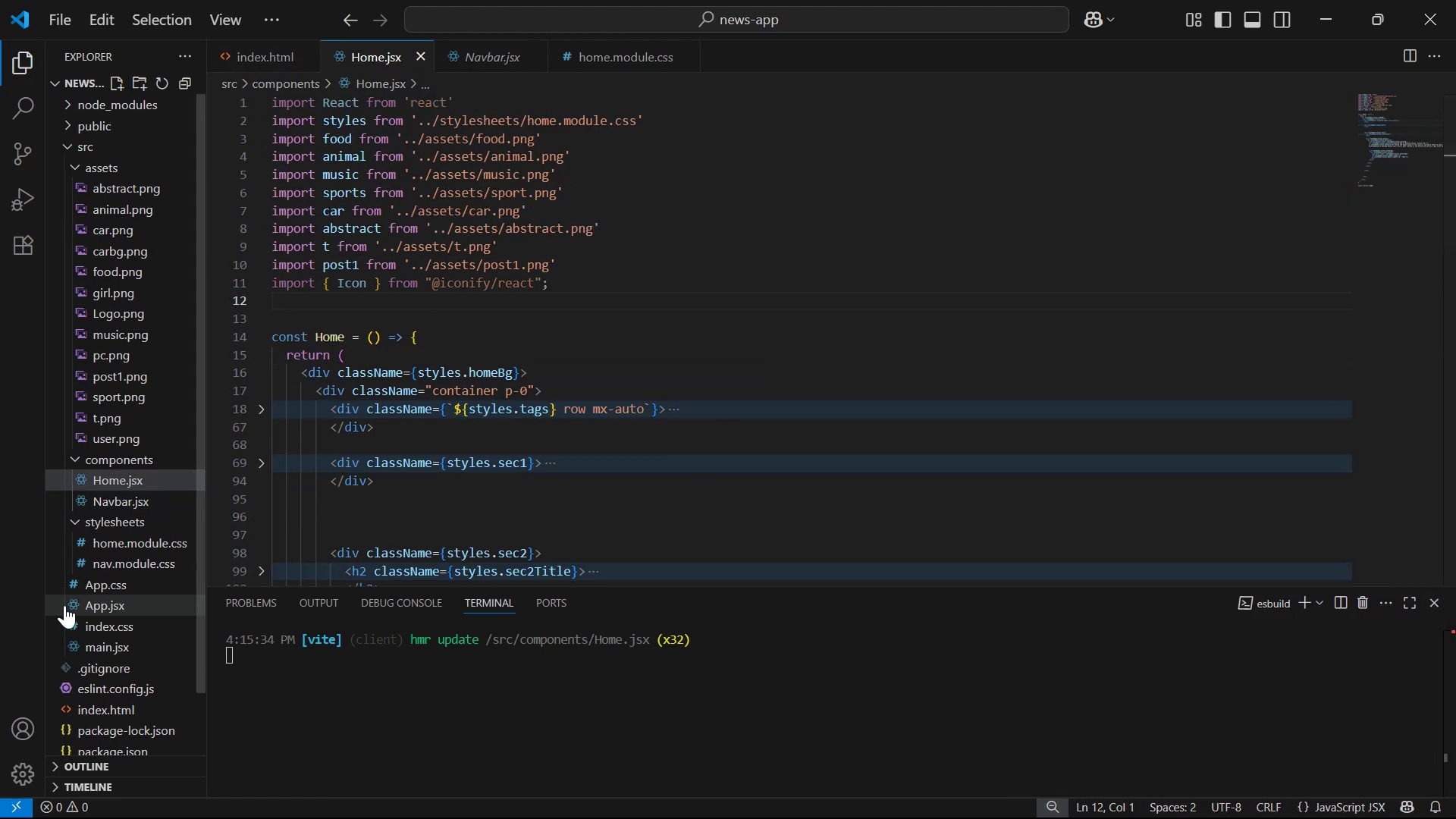 
left_click([130, 500])
 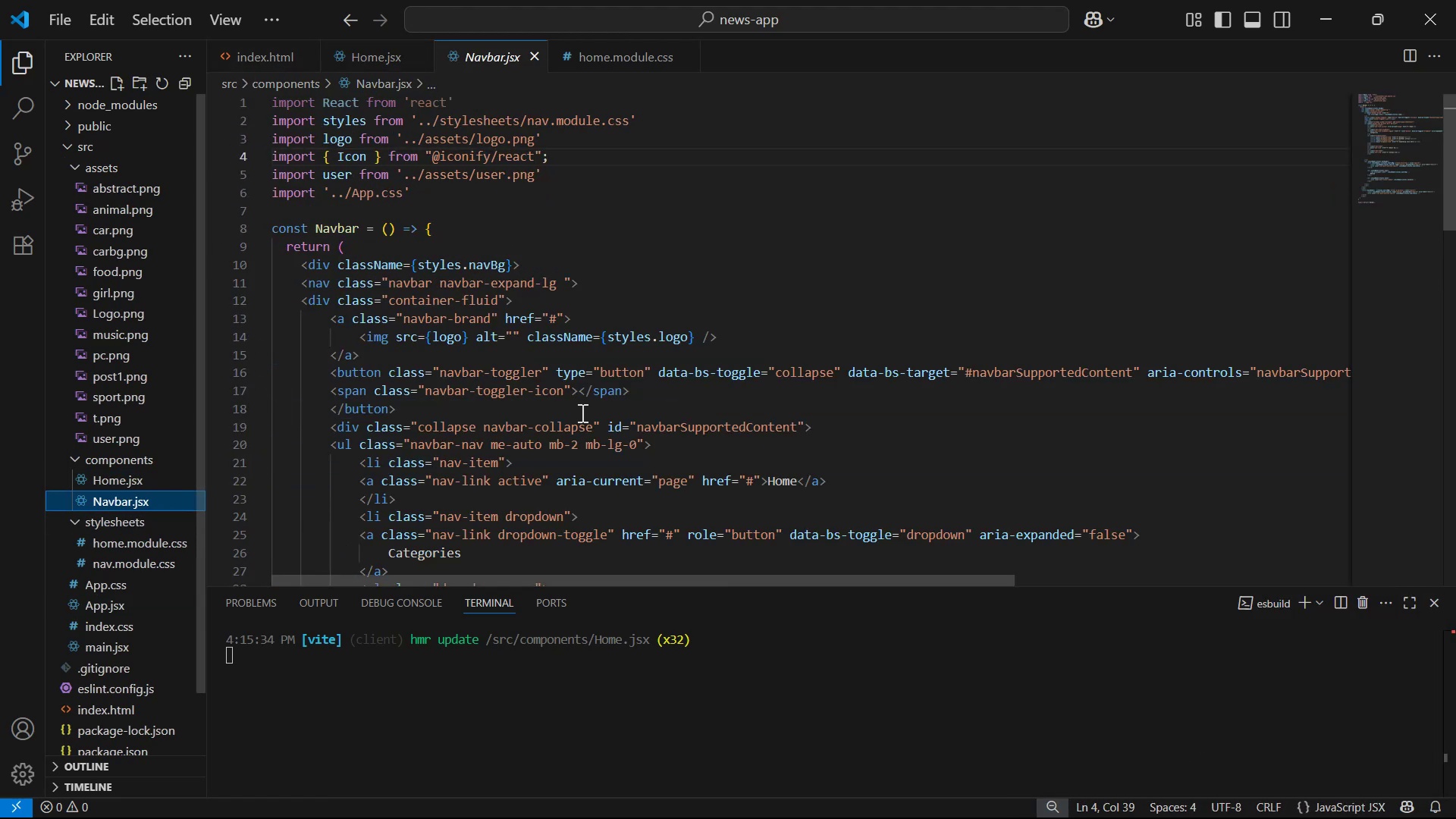 
scroll: coordinate [783, 497], scroll_direction: down, amount: 15.0
 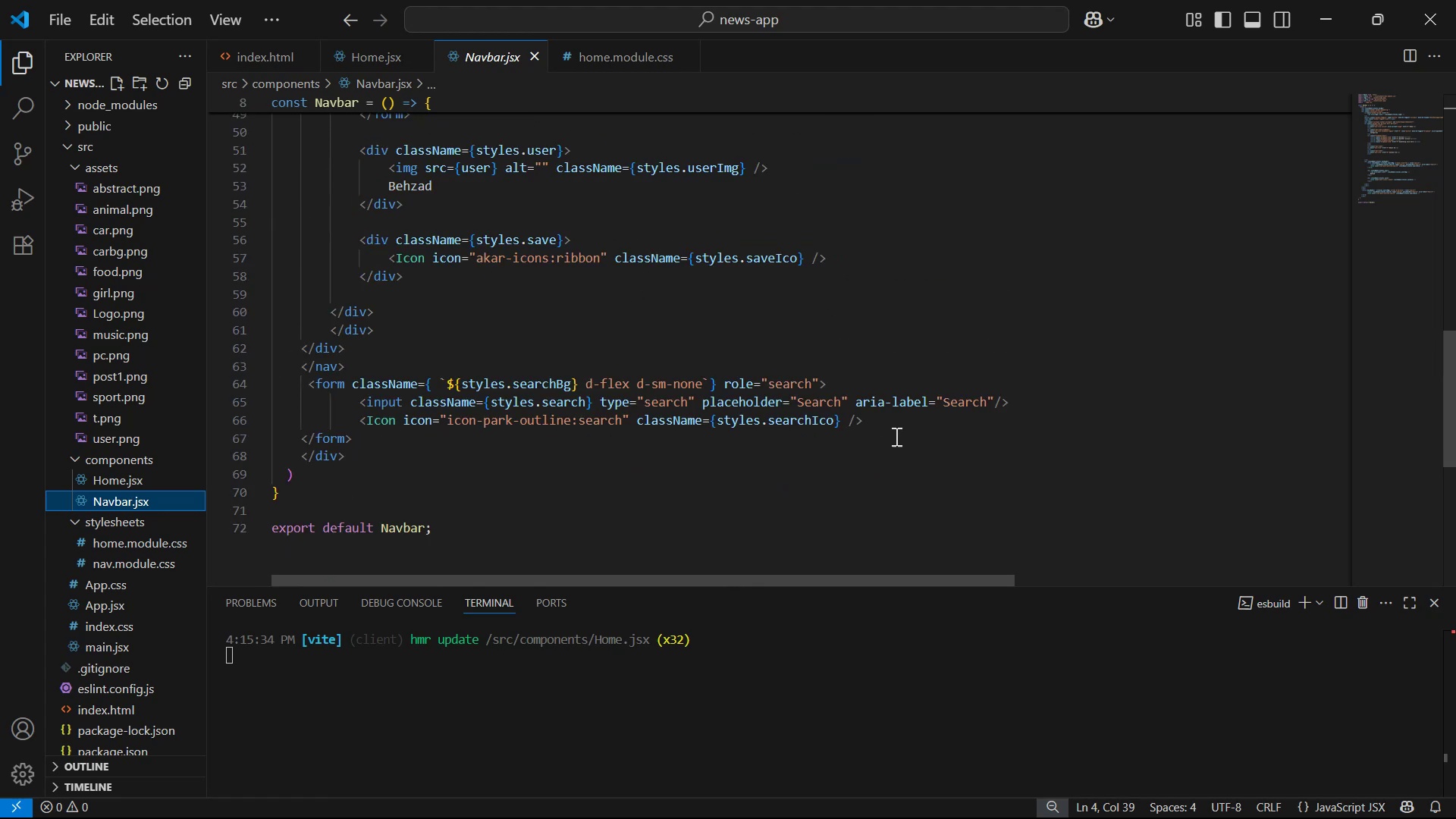 
left_click([899, 418])
 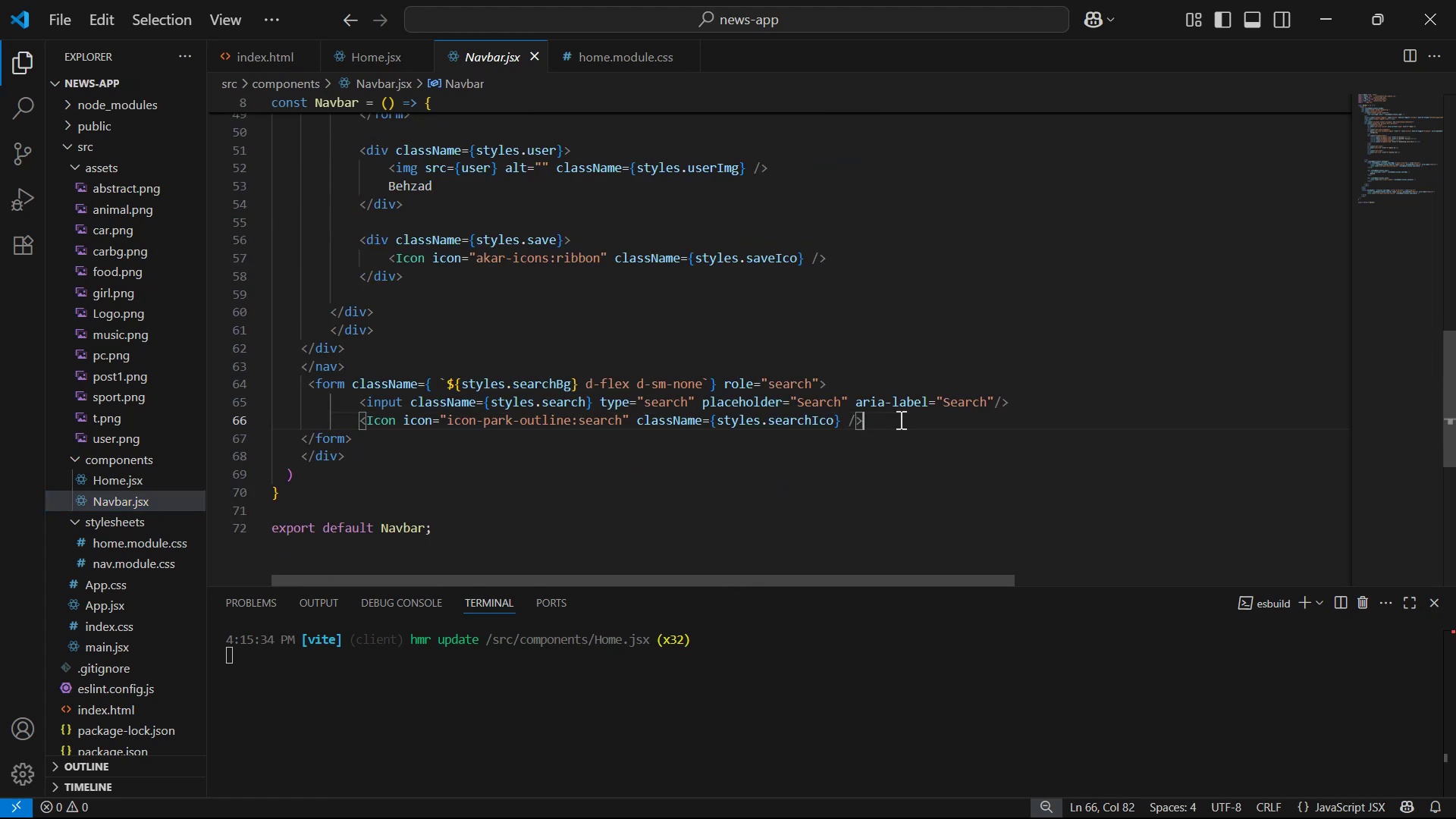 
hold_key(key=ControlLeft, duration=0.61)
 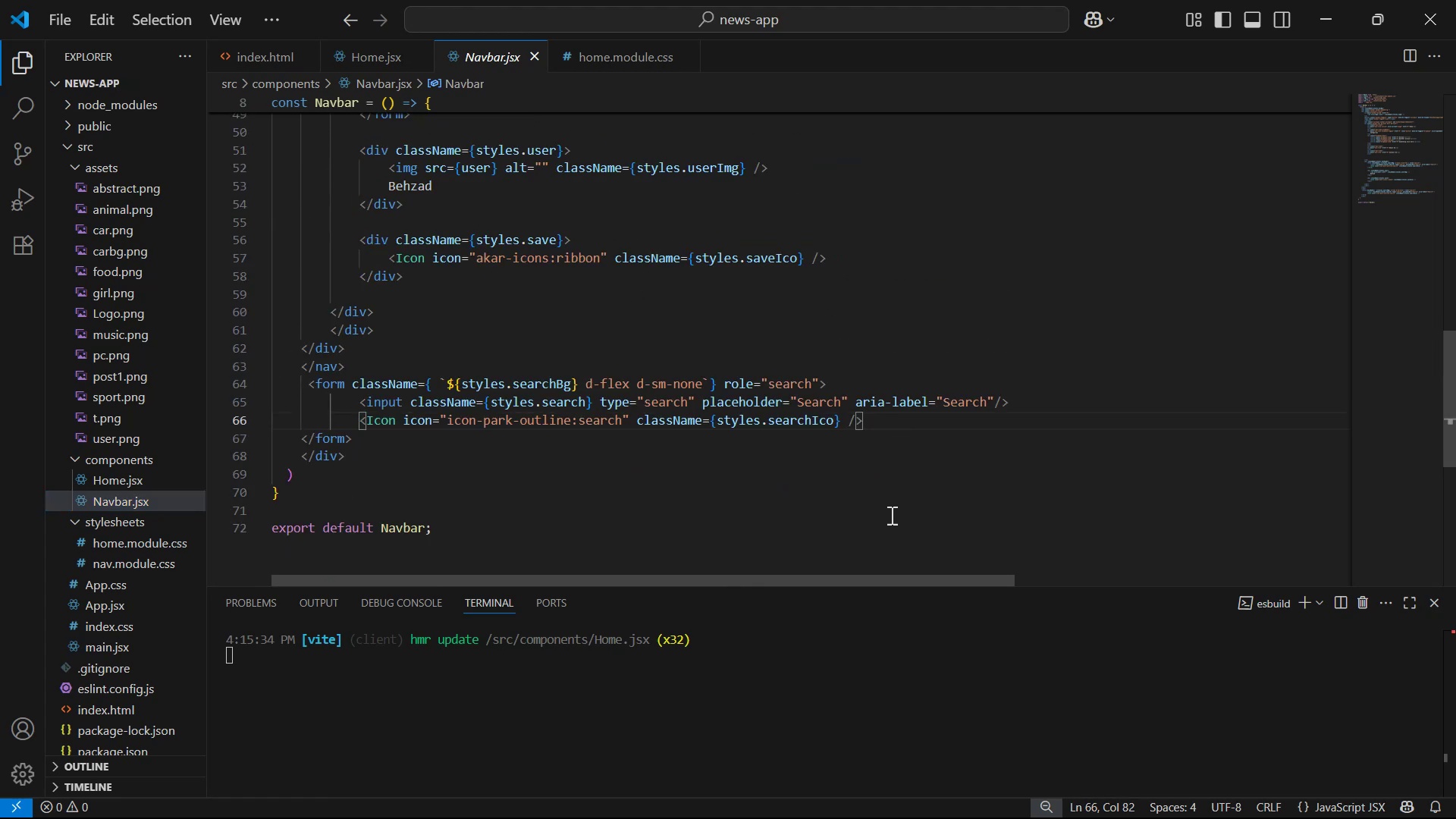 
scroll: coordinate [887, 522], scroll_direction: up, amount: 3.0
 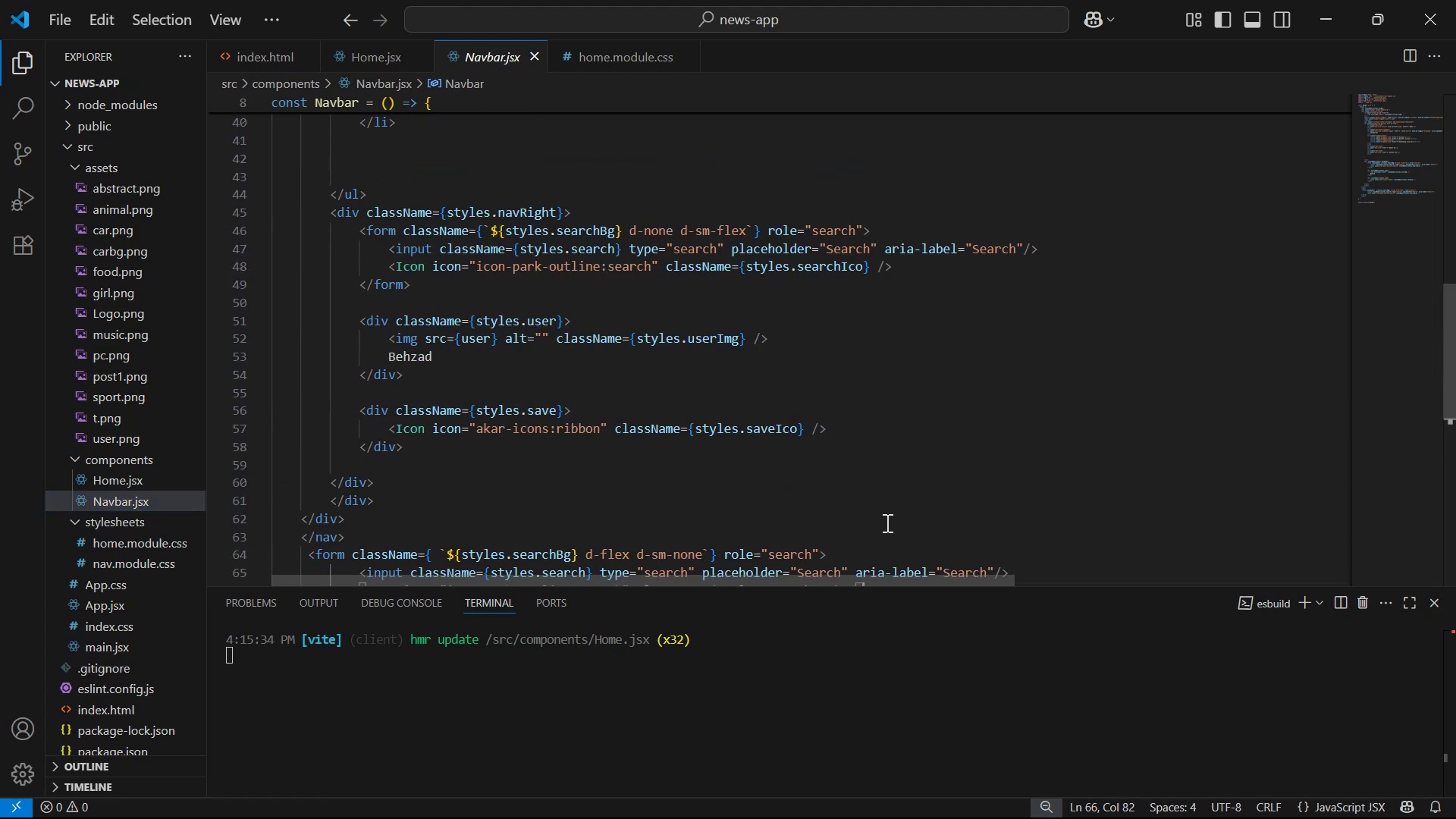 
scroll: coordinate [885, 519], scroll_direction: down, amount: 3.0
 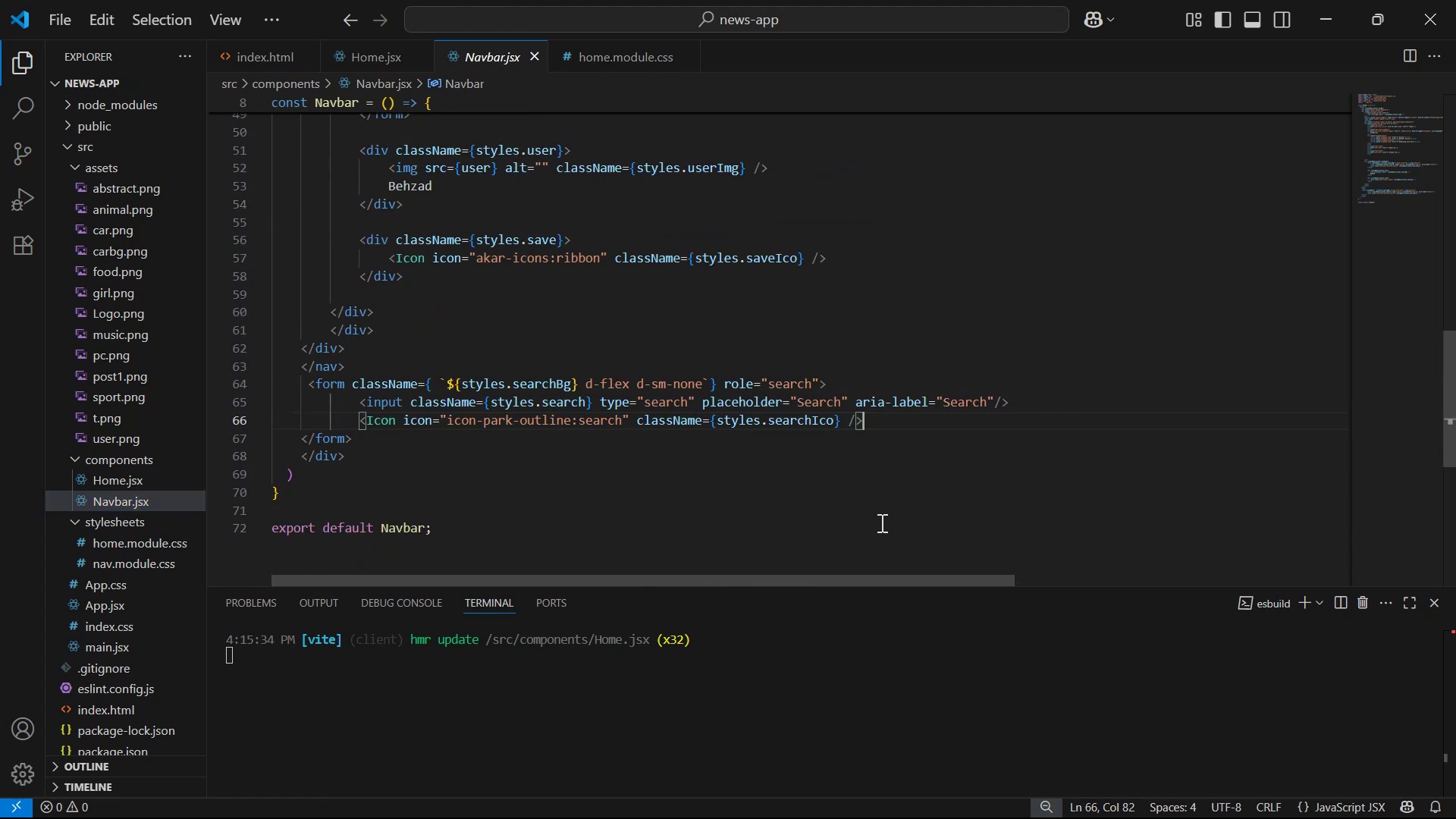 
wait(6.37)
 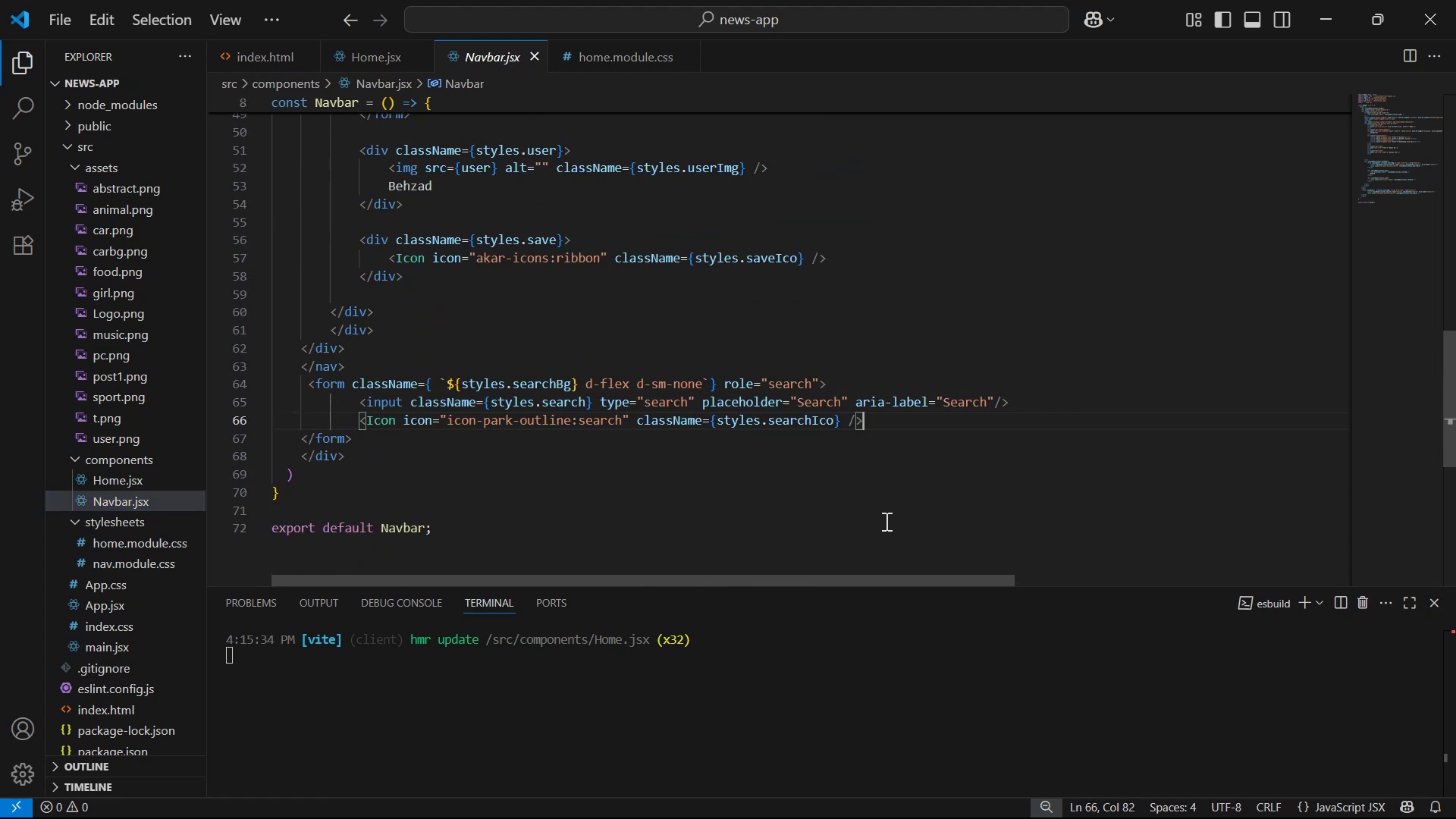 
scroll: coordinate [883, 525], scroll_direction: up, amount: 1.0
 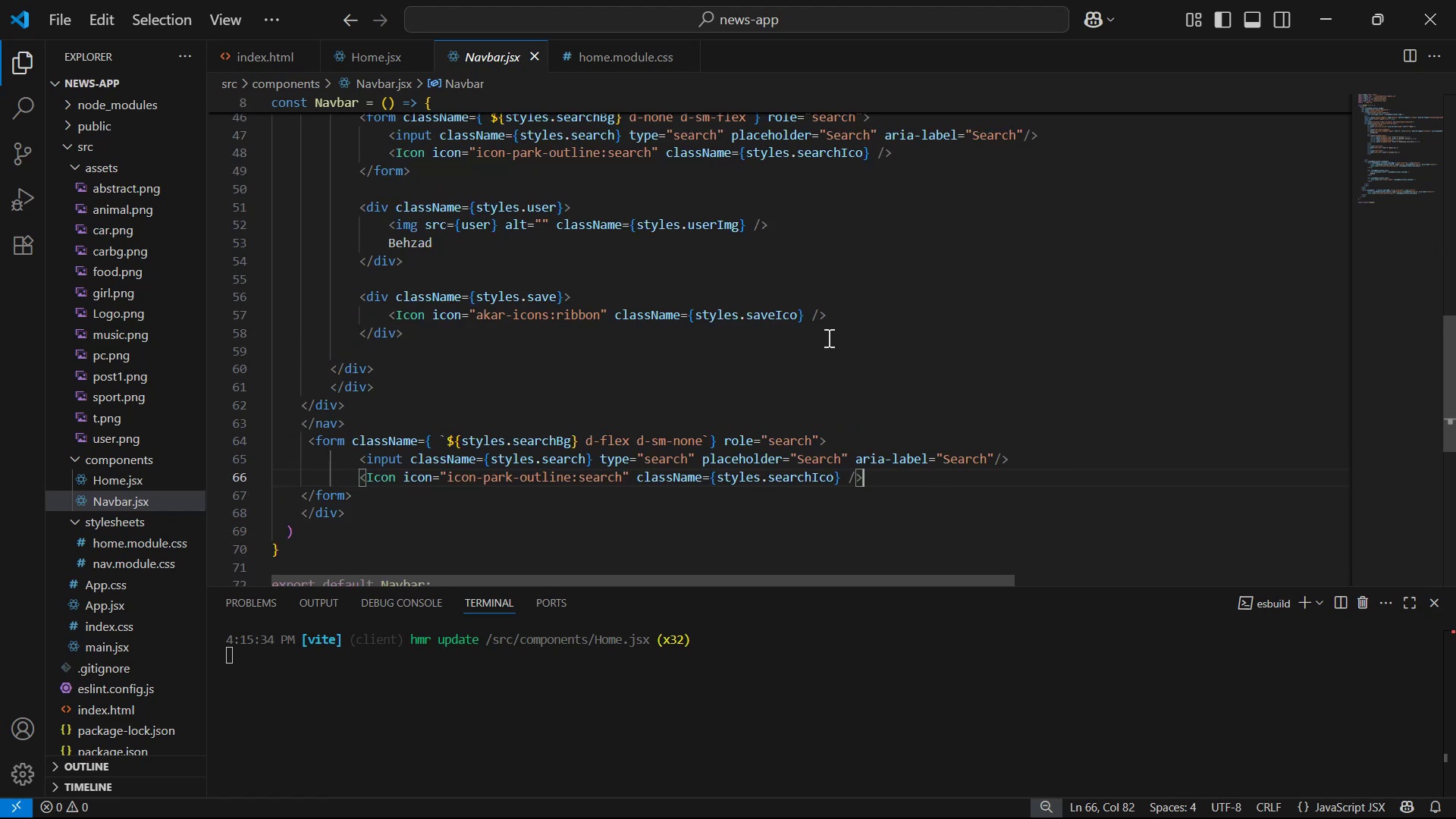 
left_click([865, 314])
 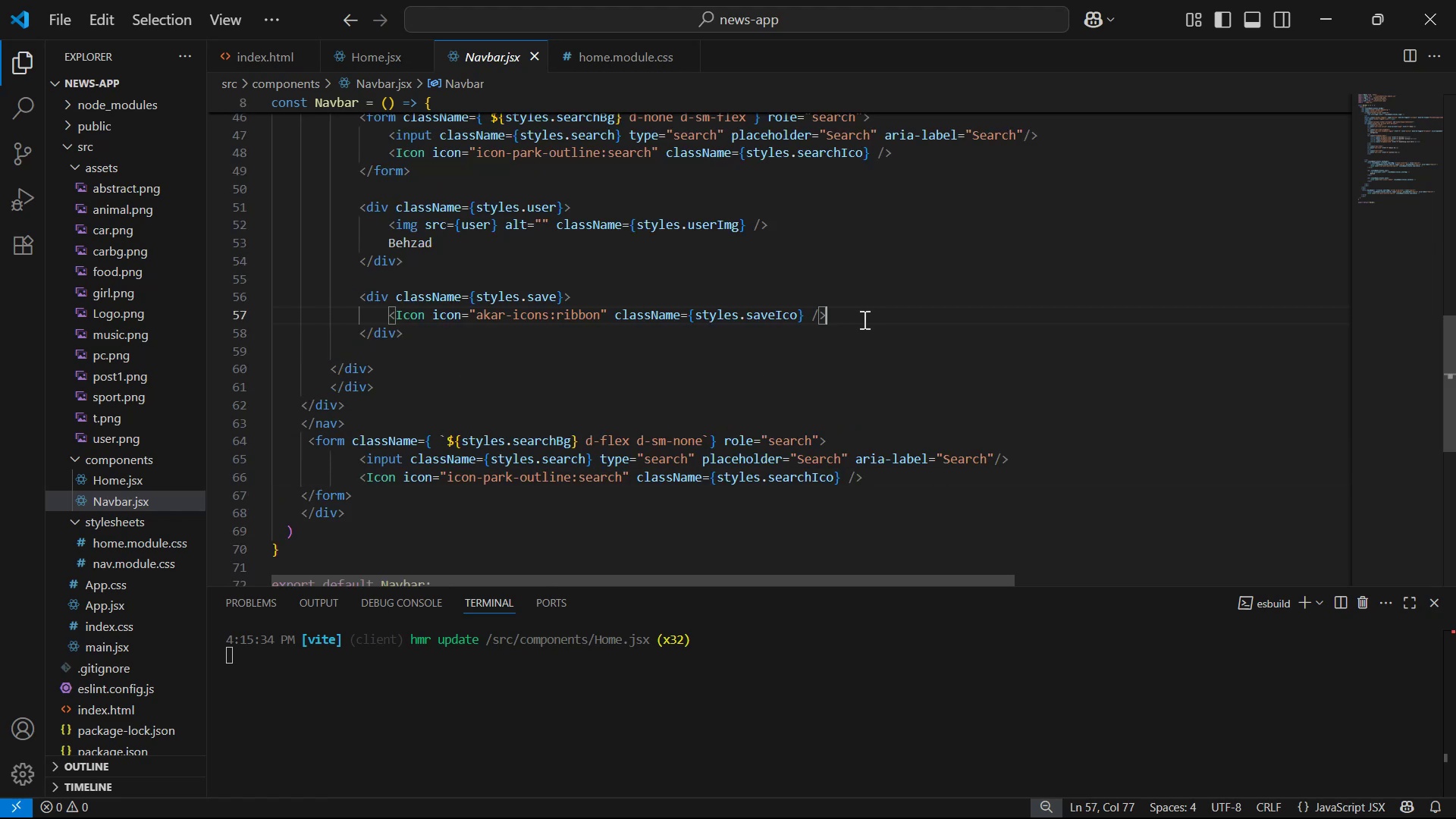 
key(Control+C)
 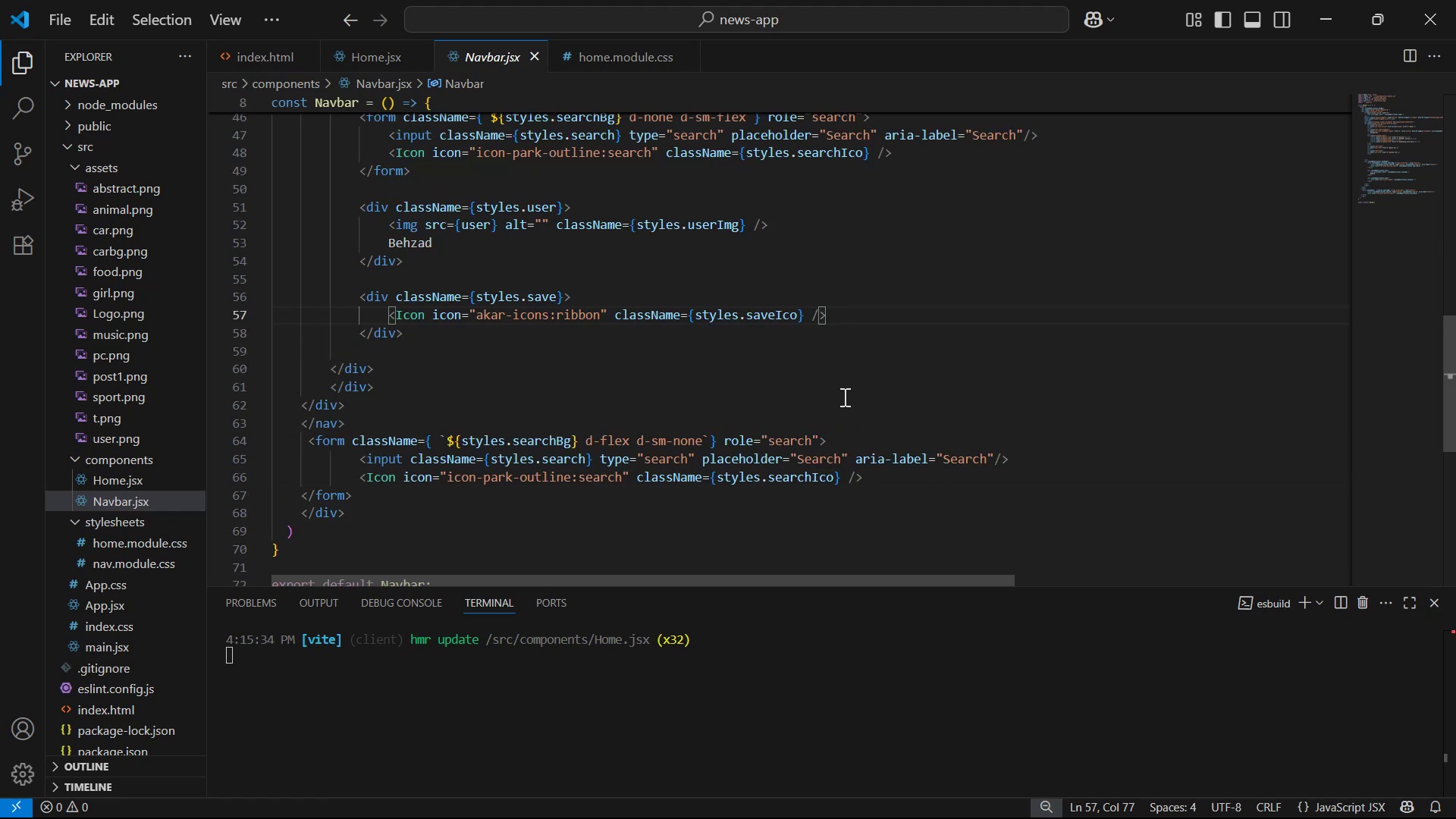 
key(Control+C)
 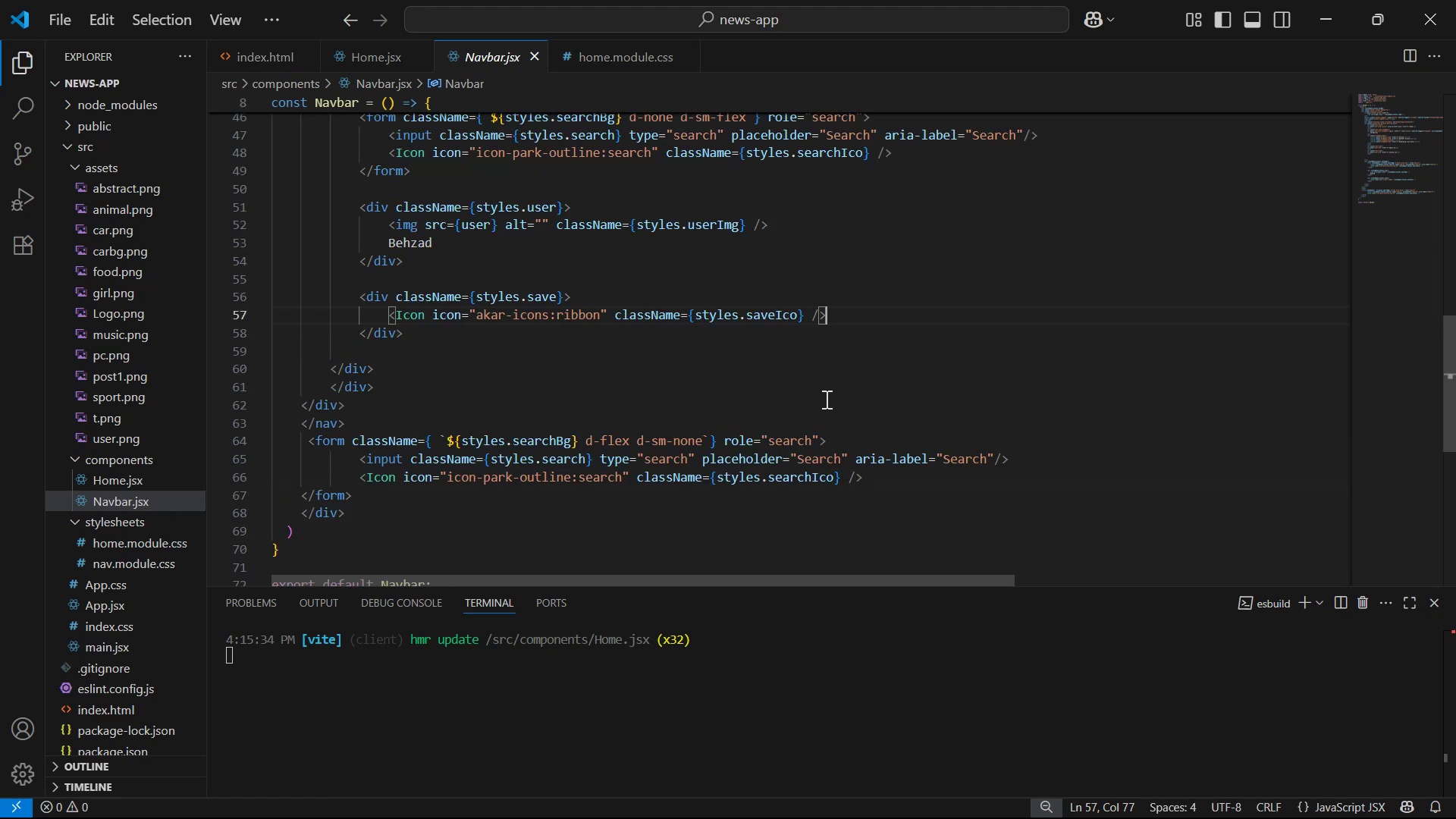 
key(Control+C)
 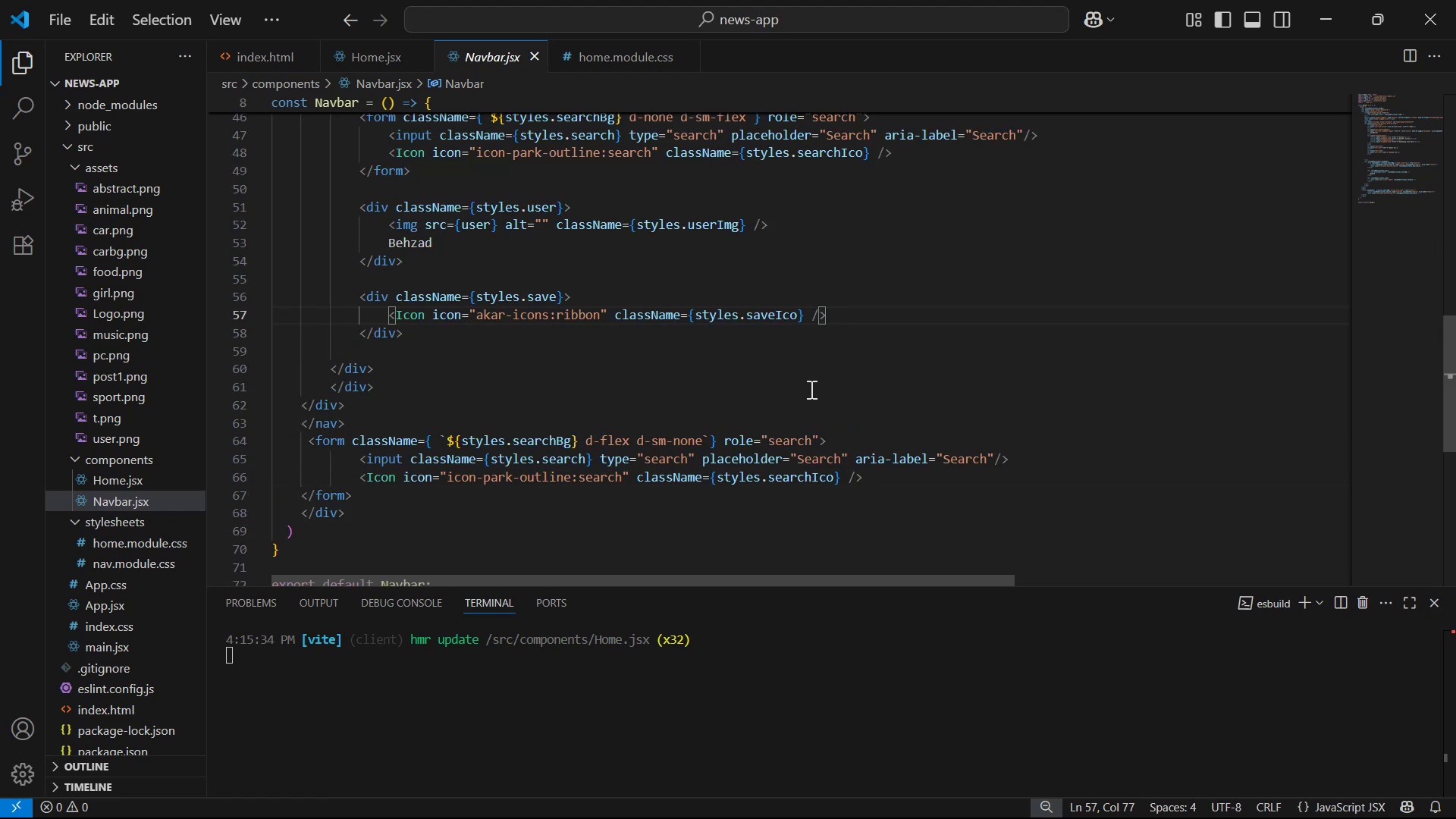 
key(Control+C)
 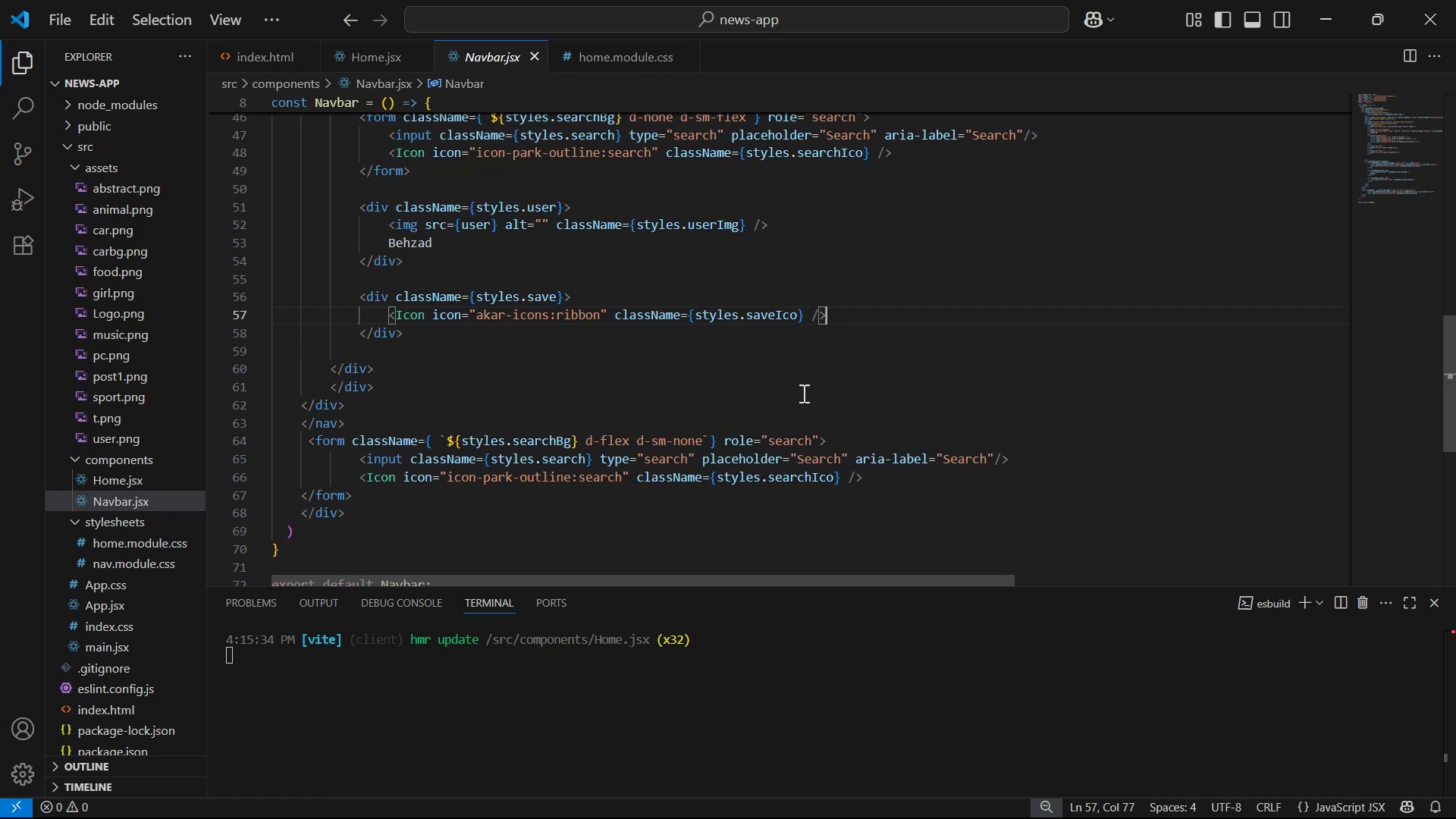 
key(Control+C)
 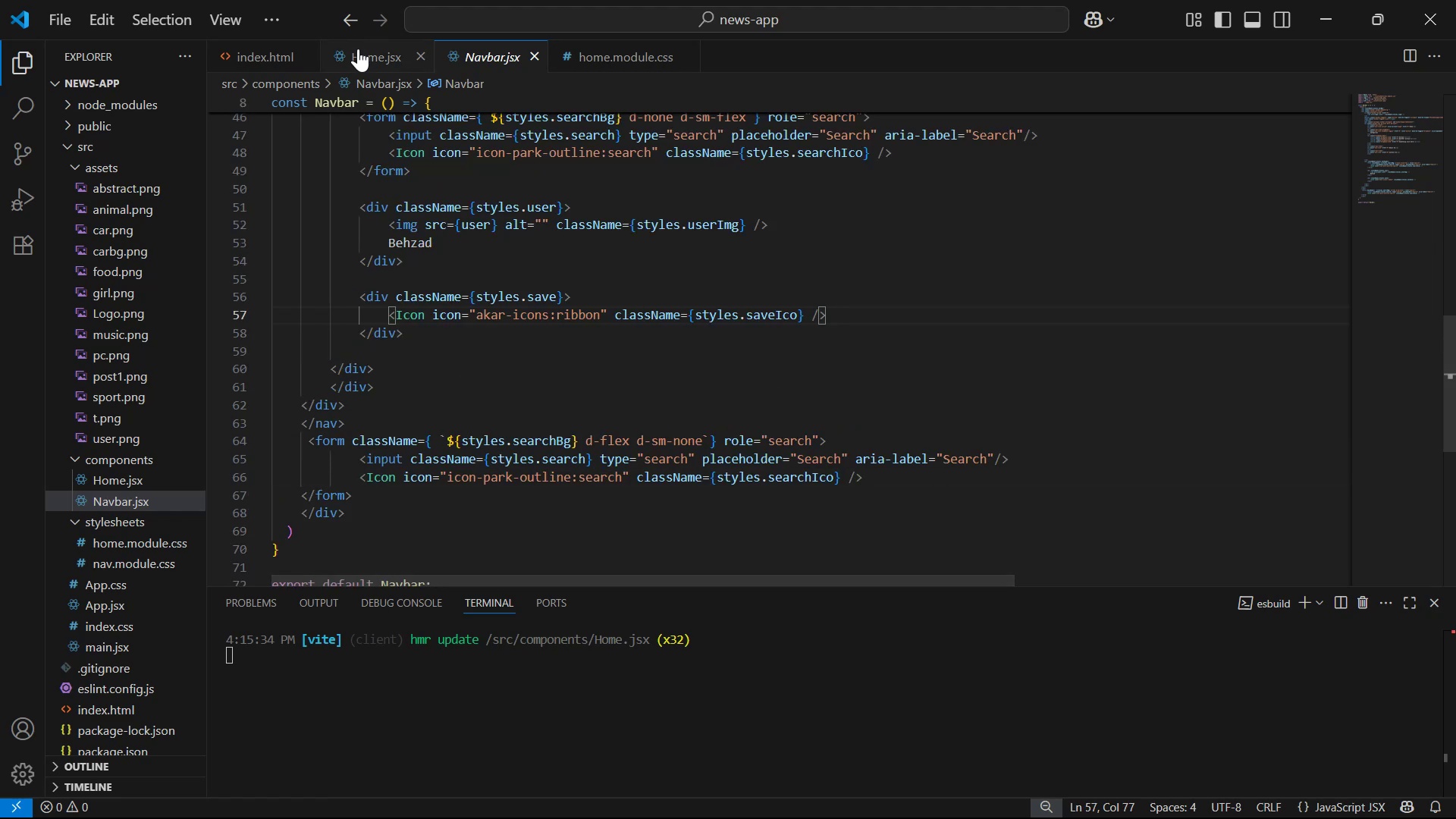 
left_click([359, 52])
 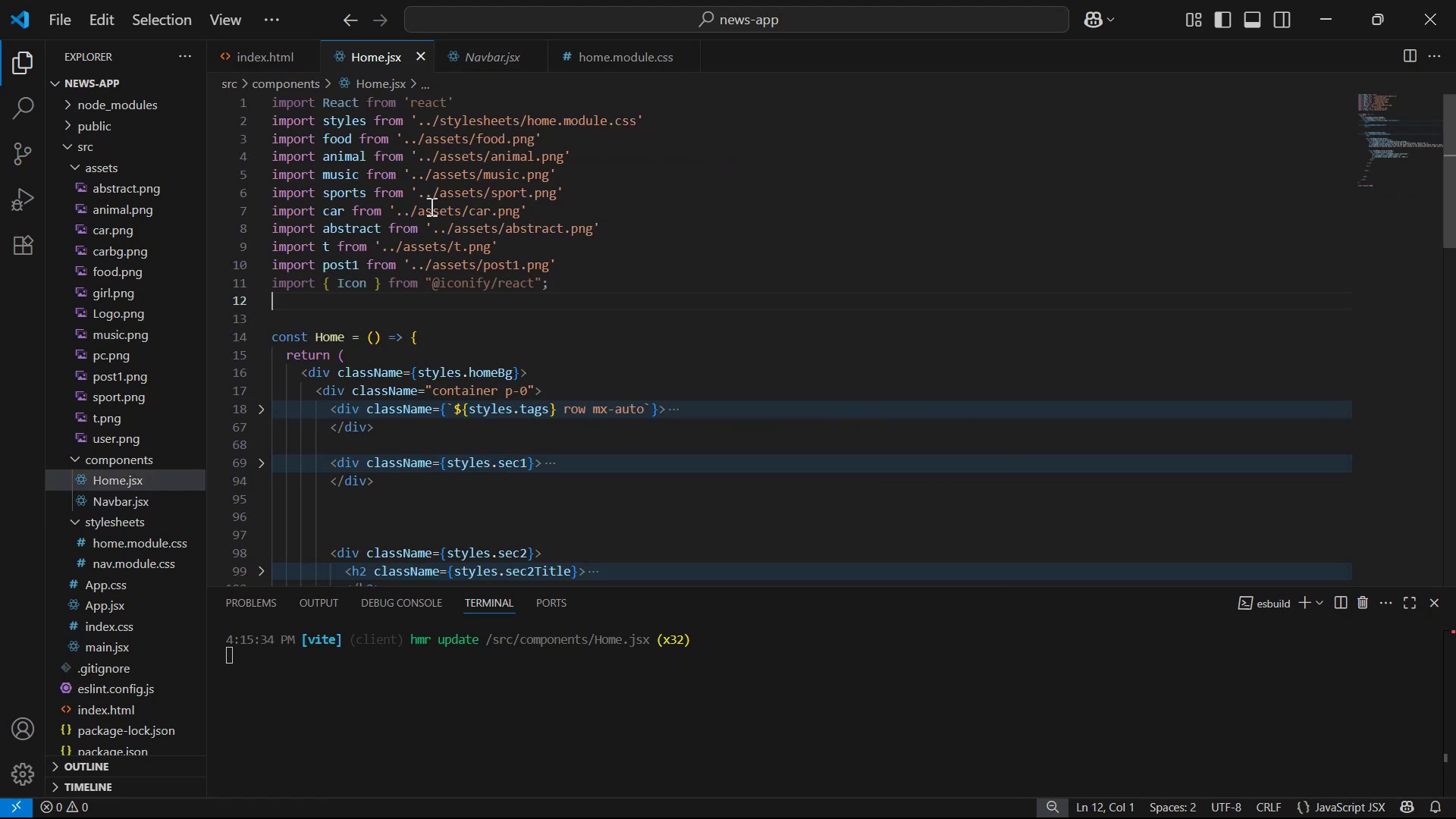 
scroll: coordinate [661, 371], scroll_direction: down, amount: 12.0
 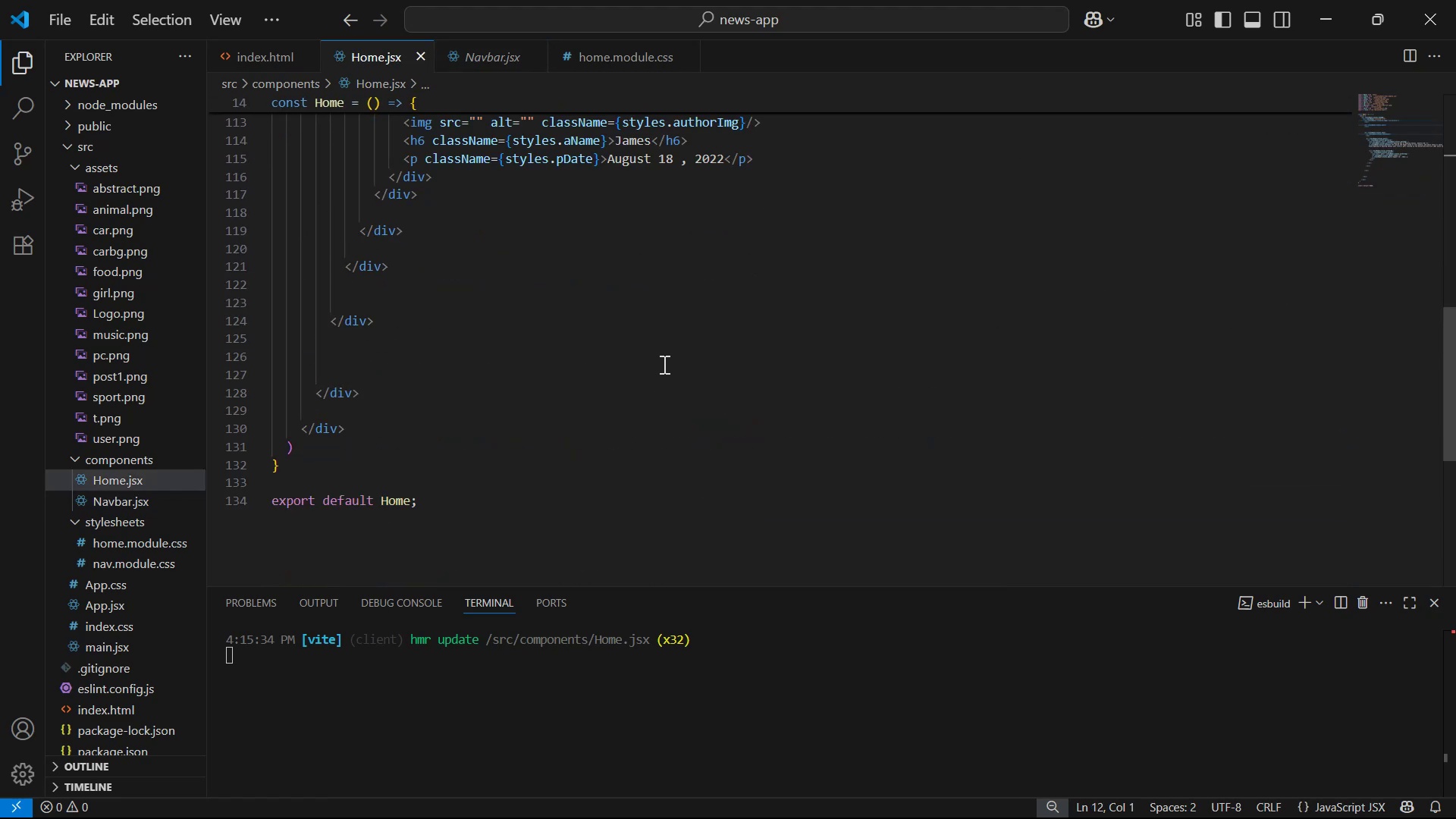 
scroll: coordinate [679, 341], scroll_direction: up, amount: 3.0
 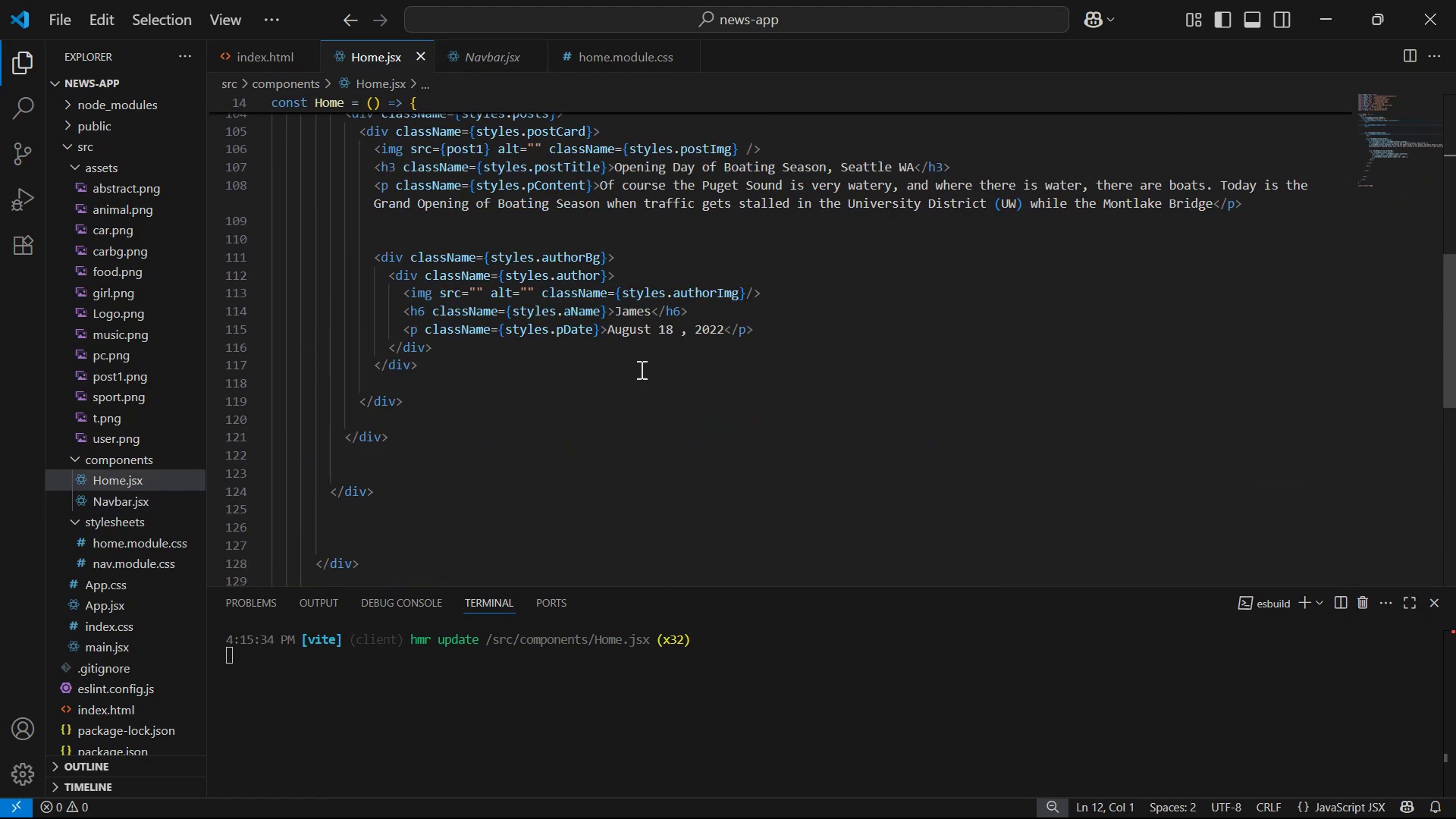 
left_click([454, 347])
 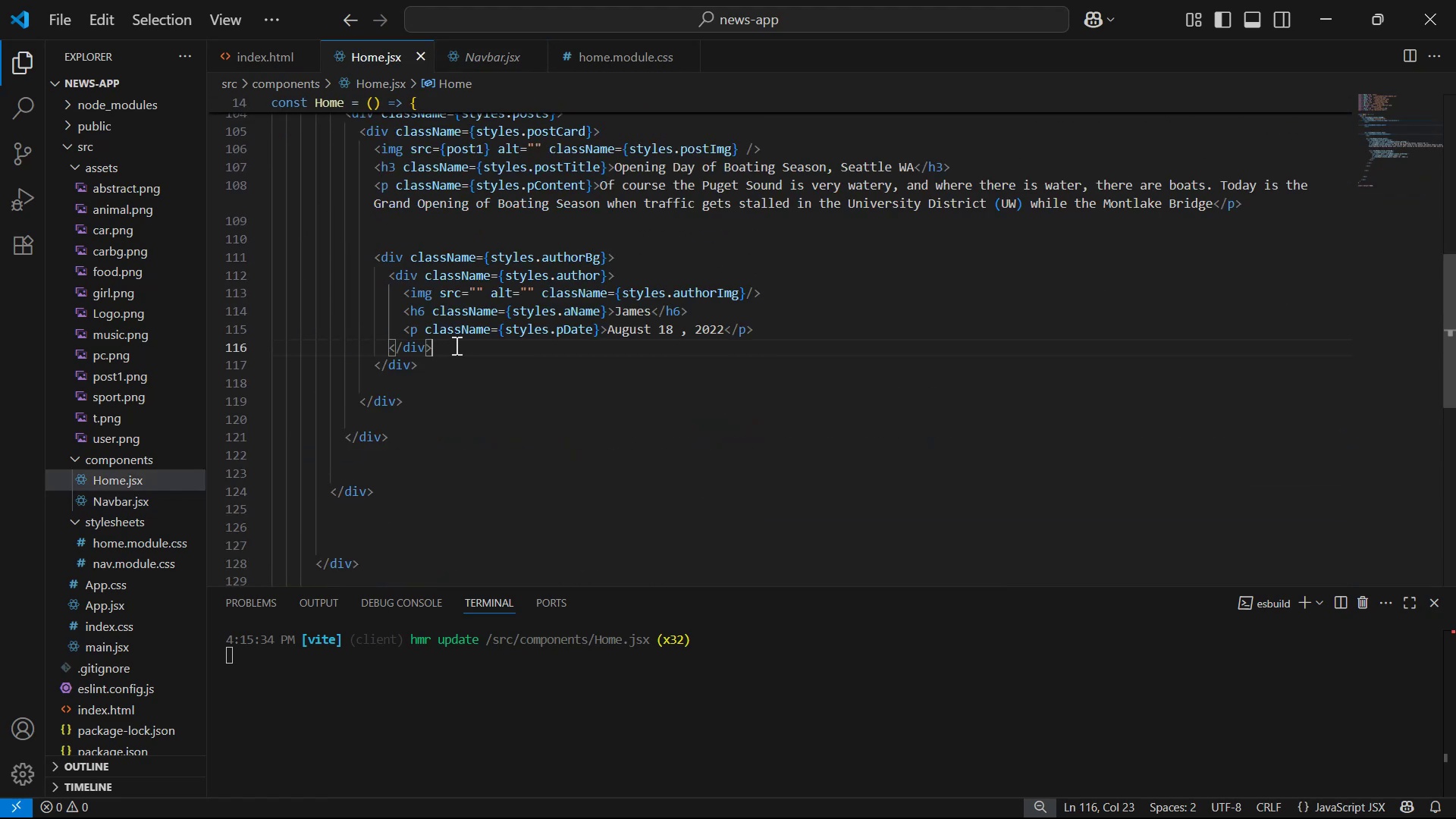 
key(Enter)
 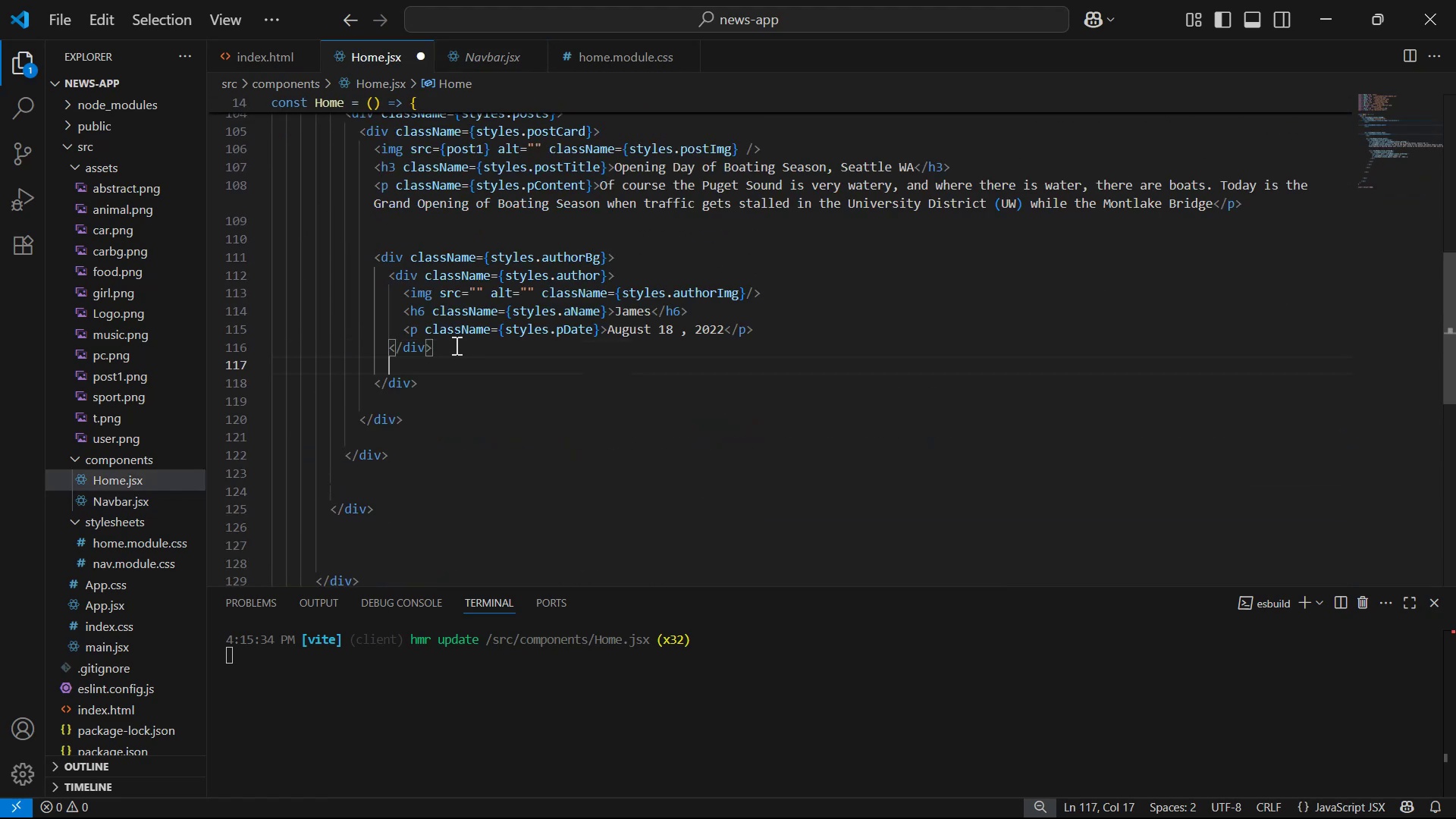 
key(Enter)
 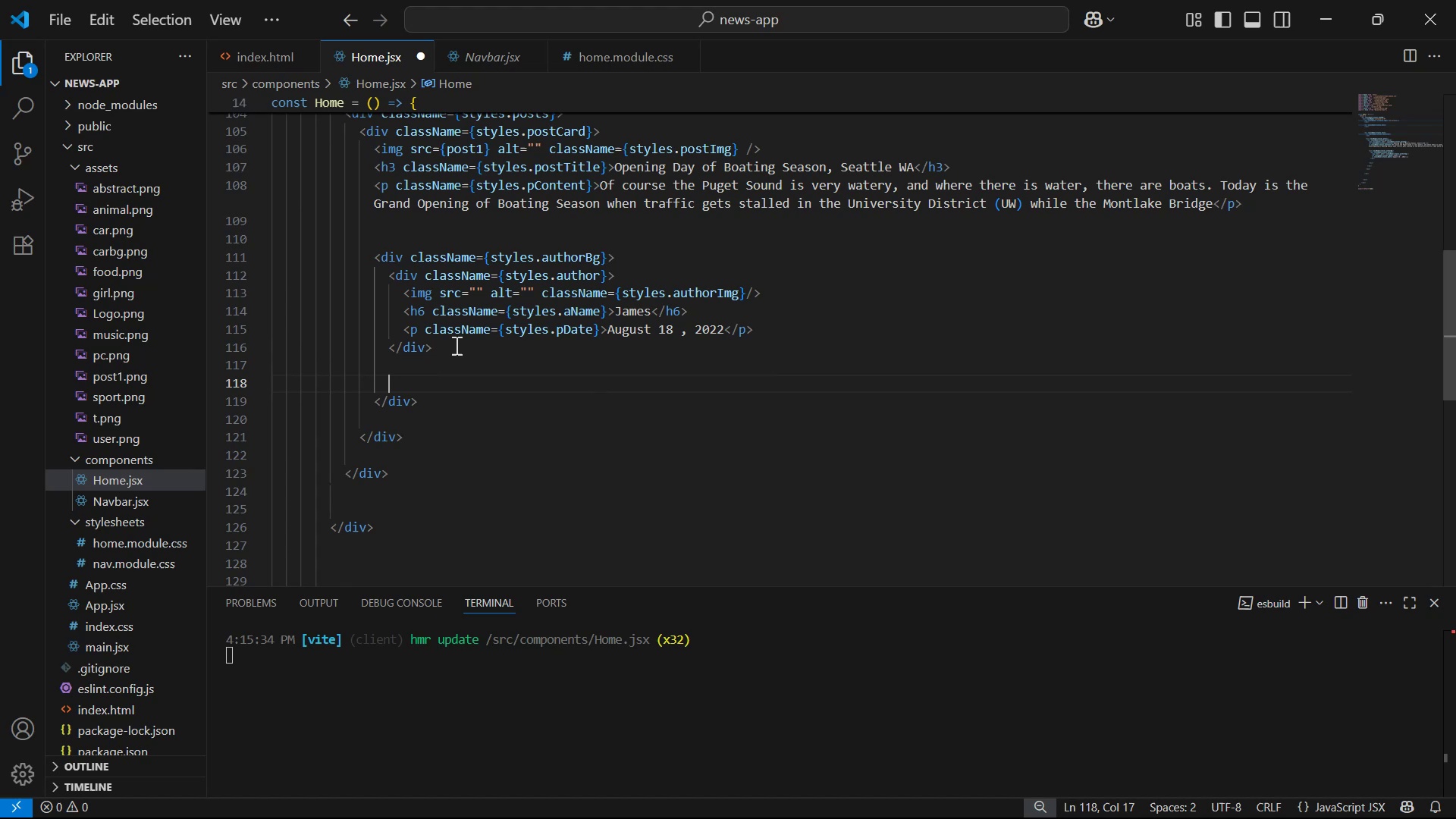 
key(Control+V)
 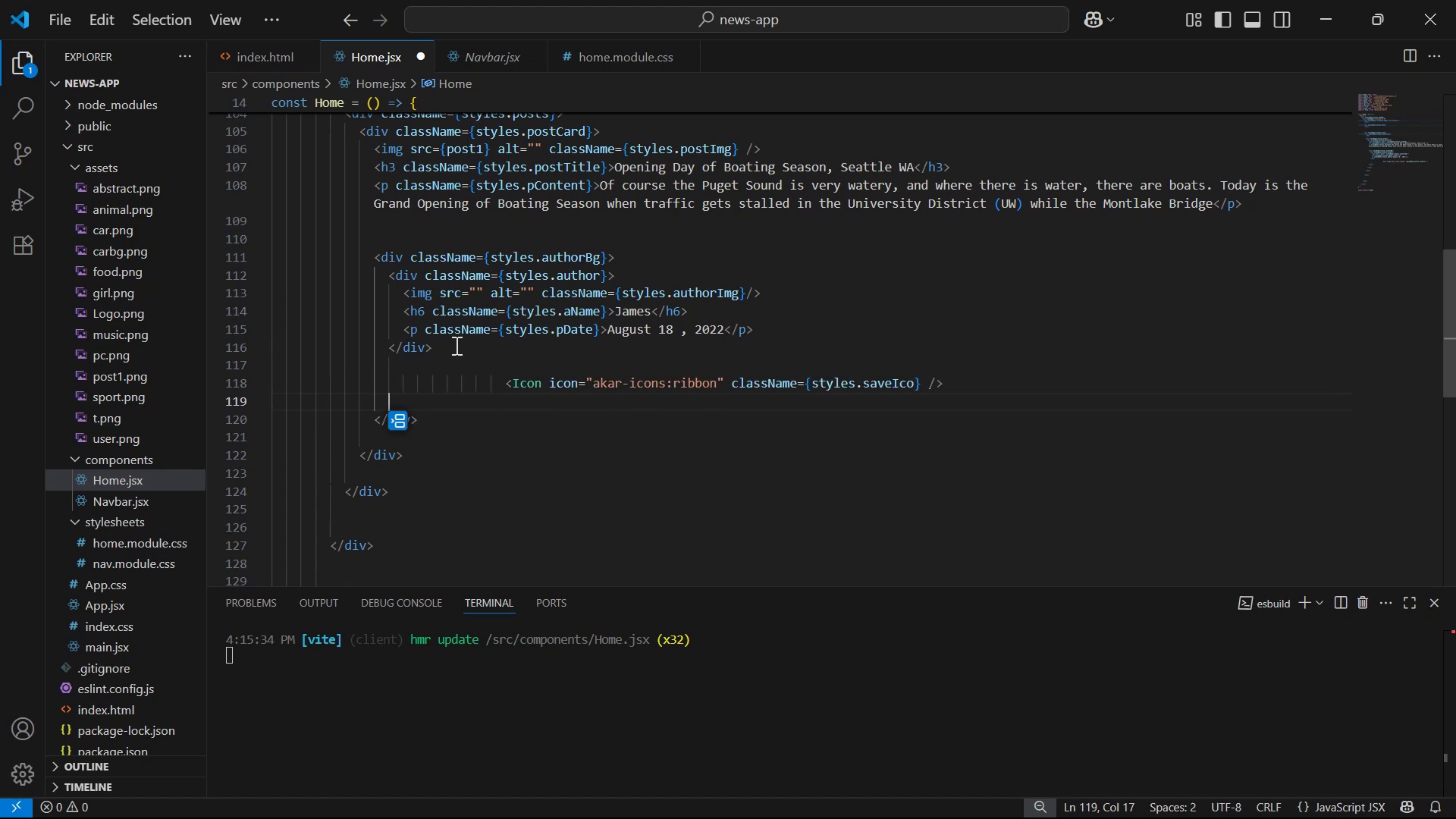 
key(Control+ControlLeft)
 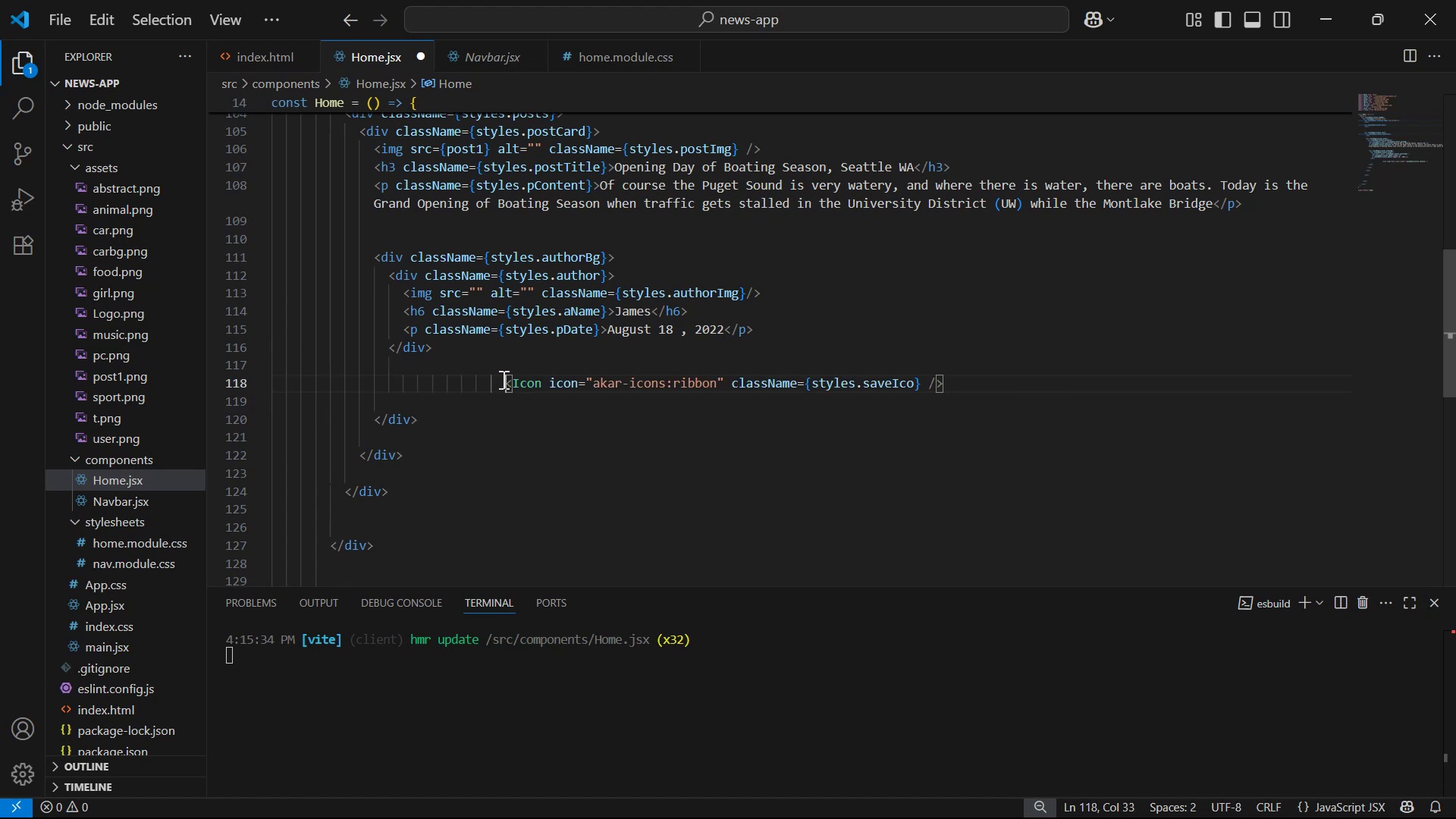 
hold_key(key=Backspace, duration=0.63)
 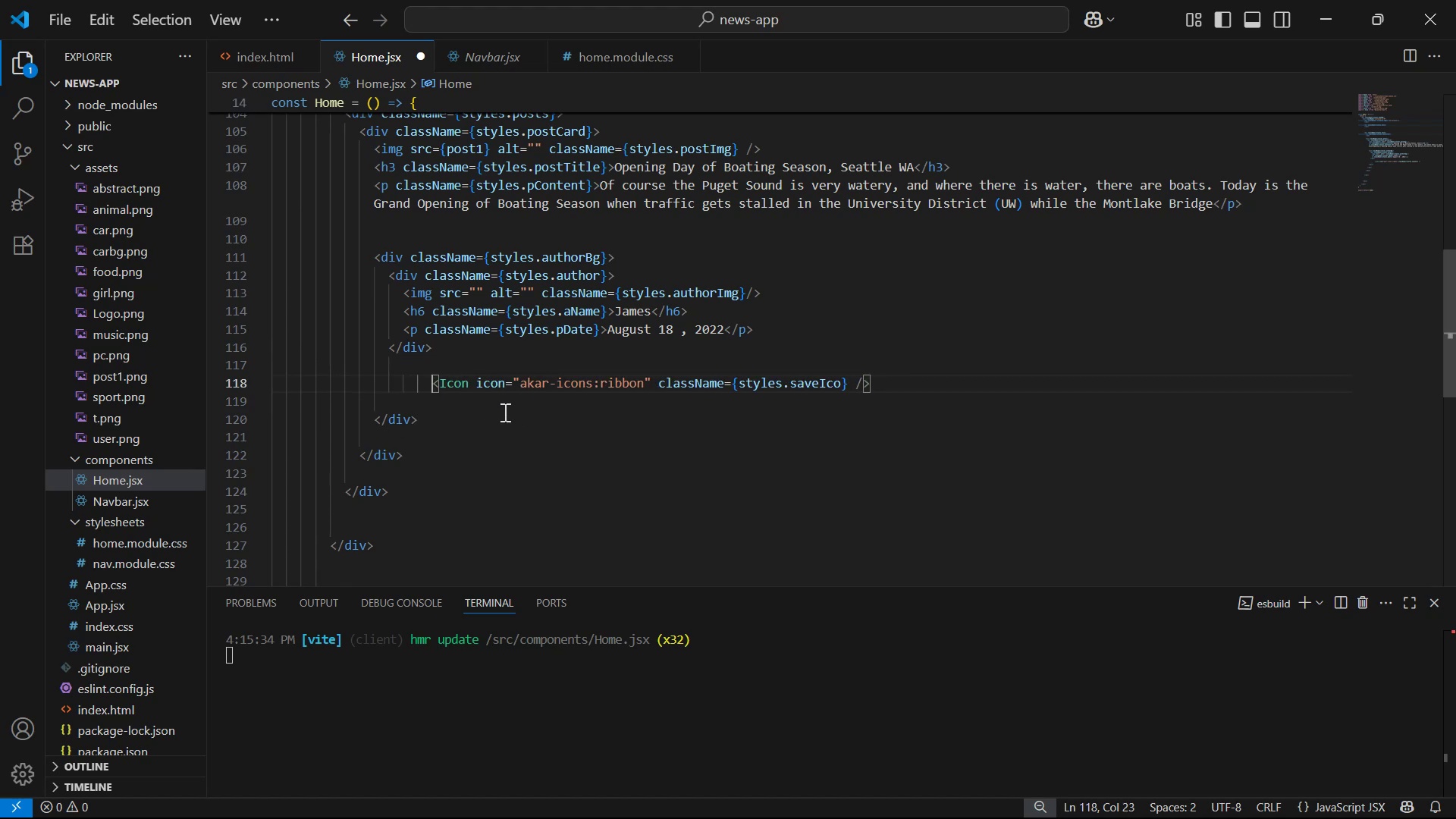 
key(Backspace)
 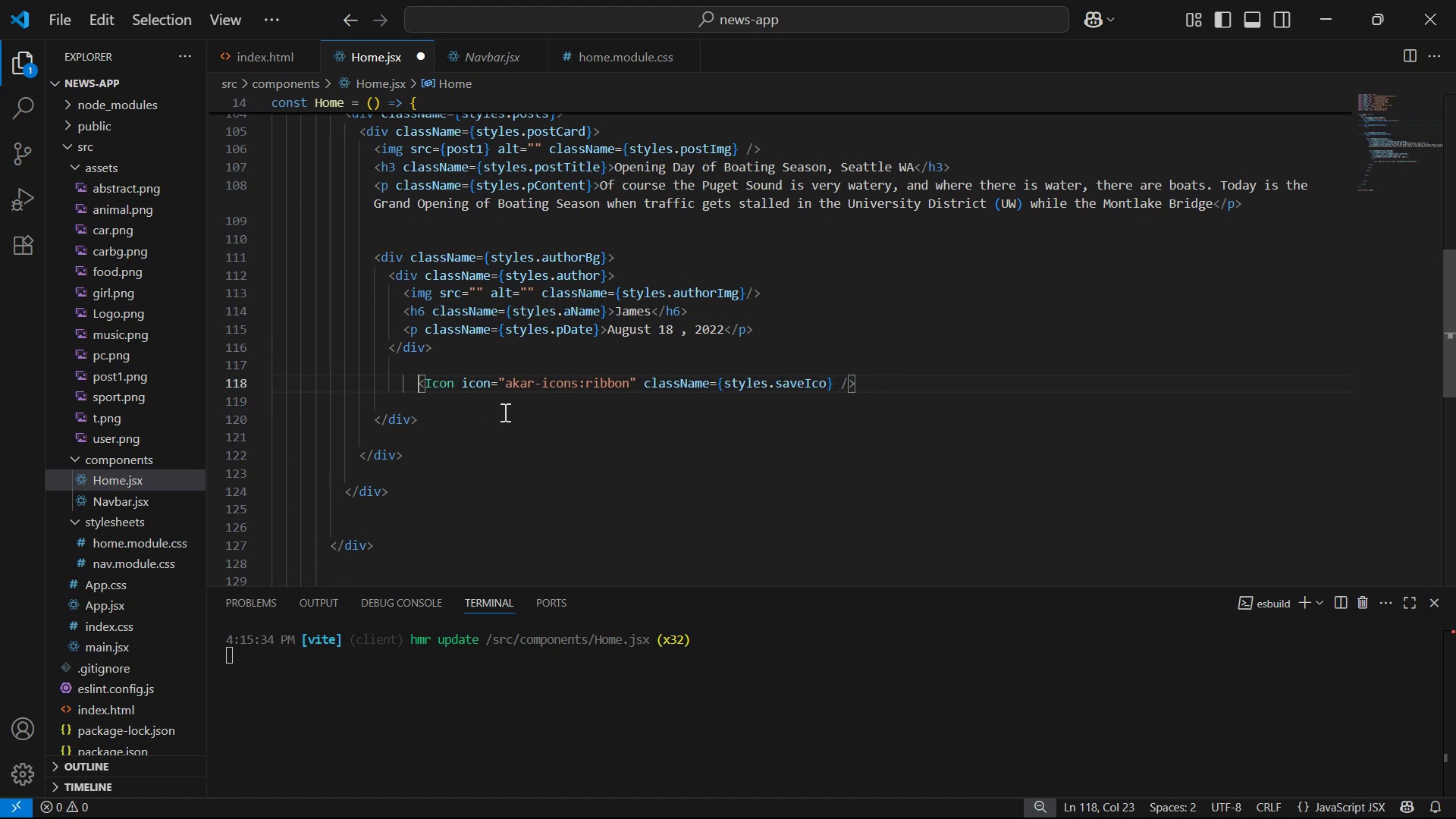 
key(Backspace)
 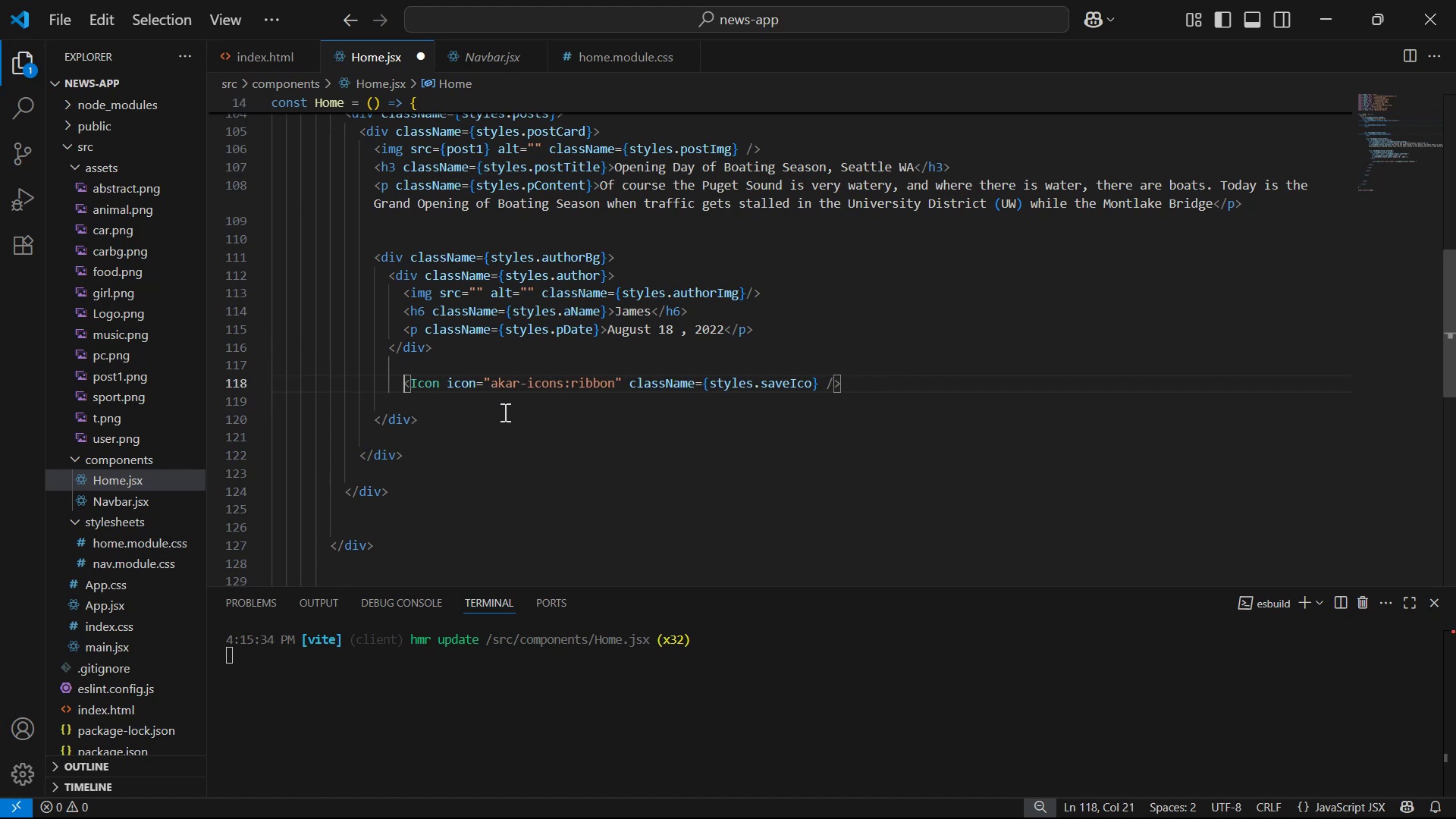 
key(Backspace)
 